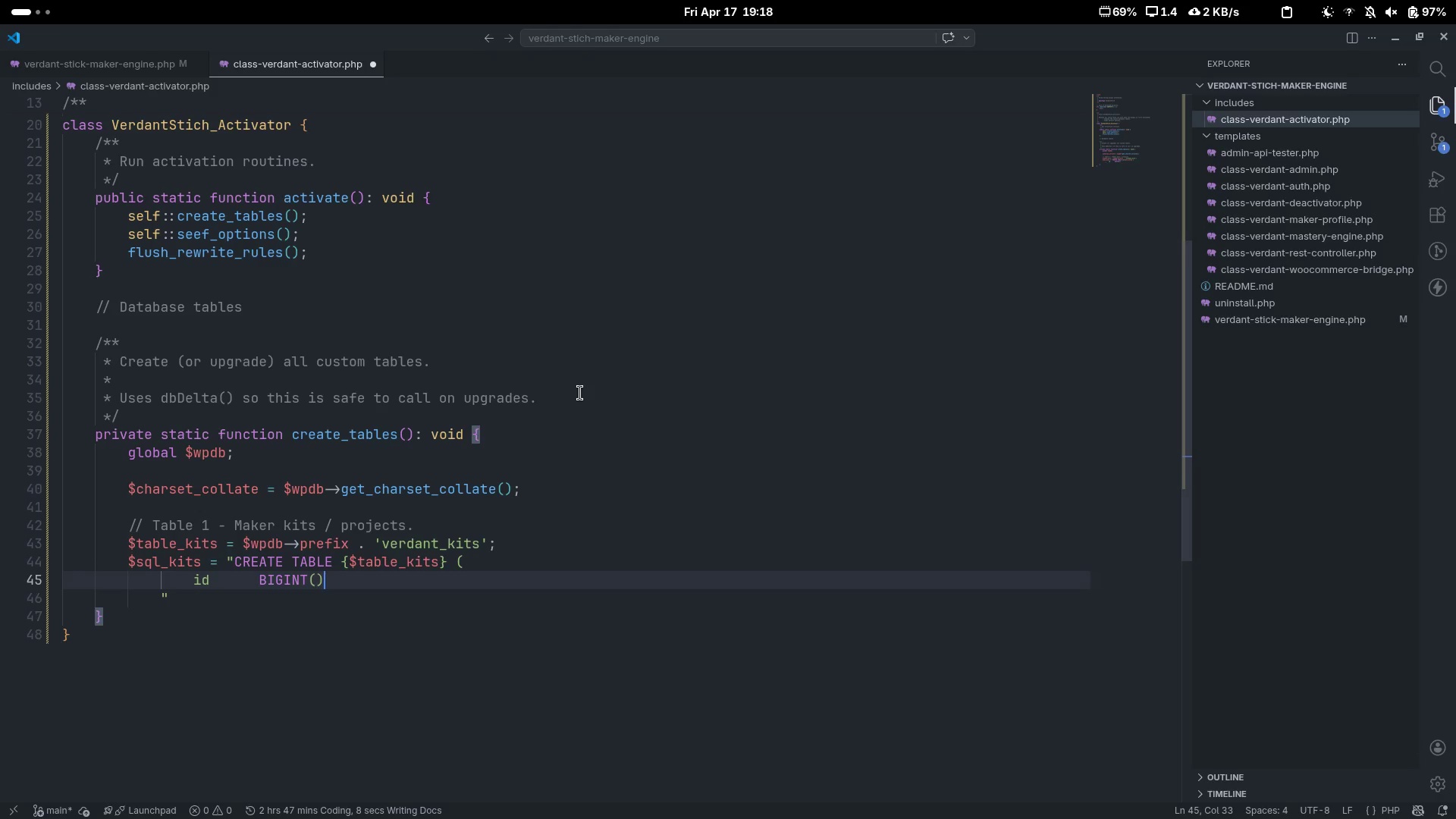 
key(ArrowLeft)
 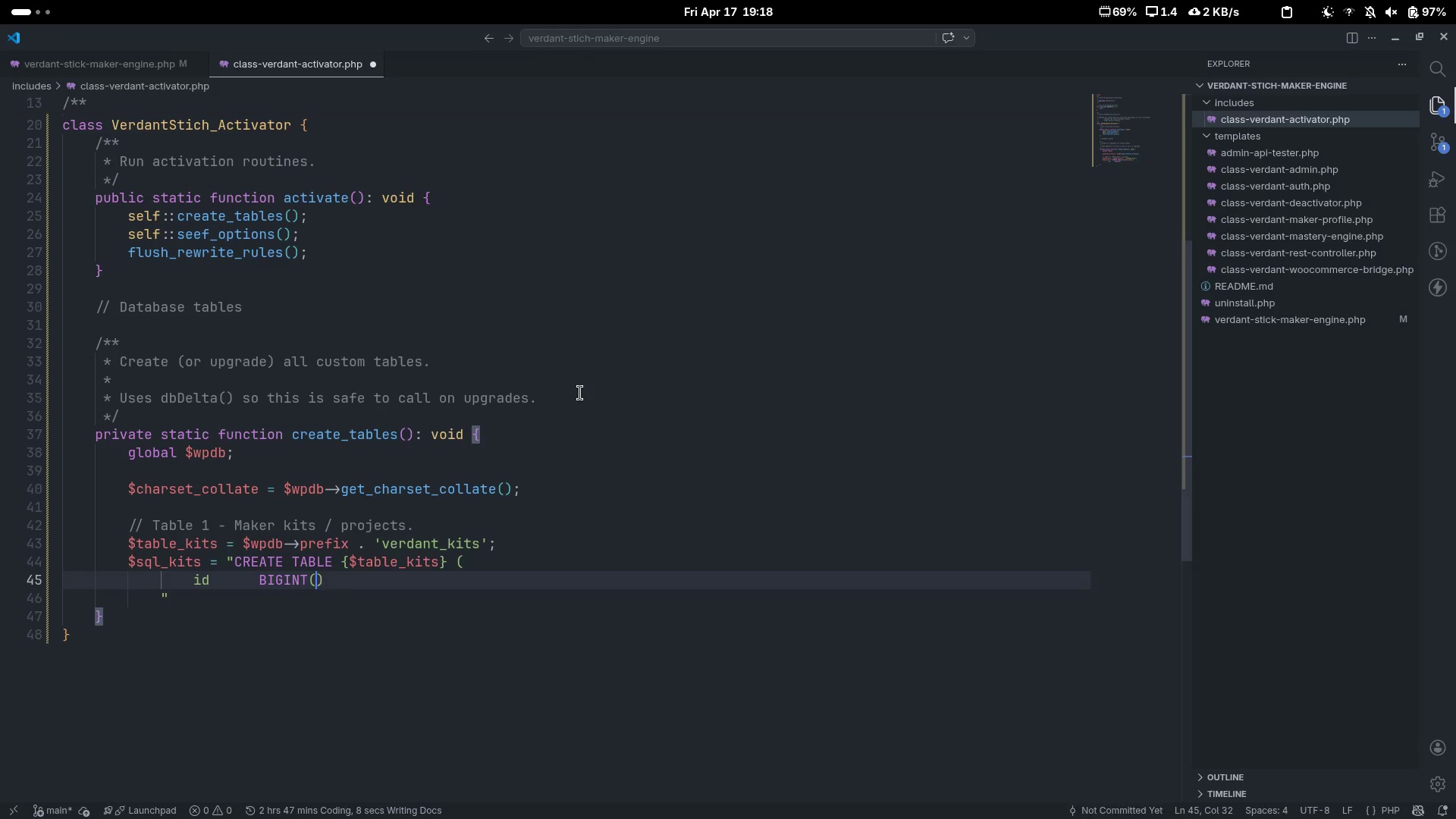 
type(3)
key(Backspace)
type(20)
 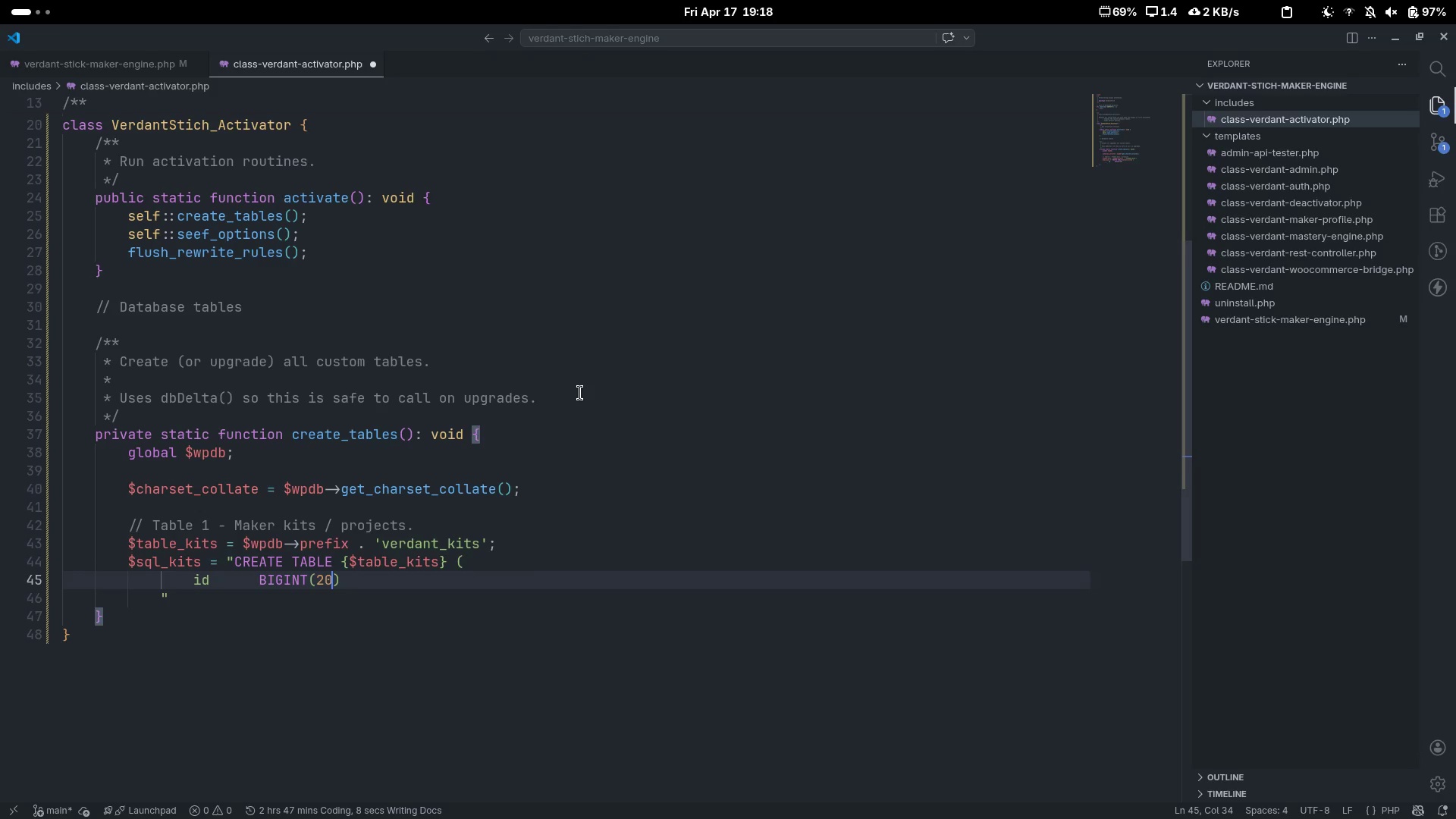 
key(ArrowRight)
 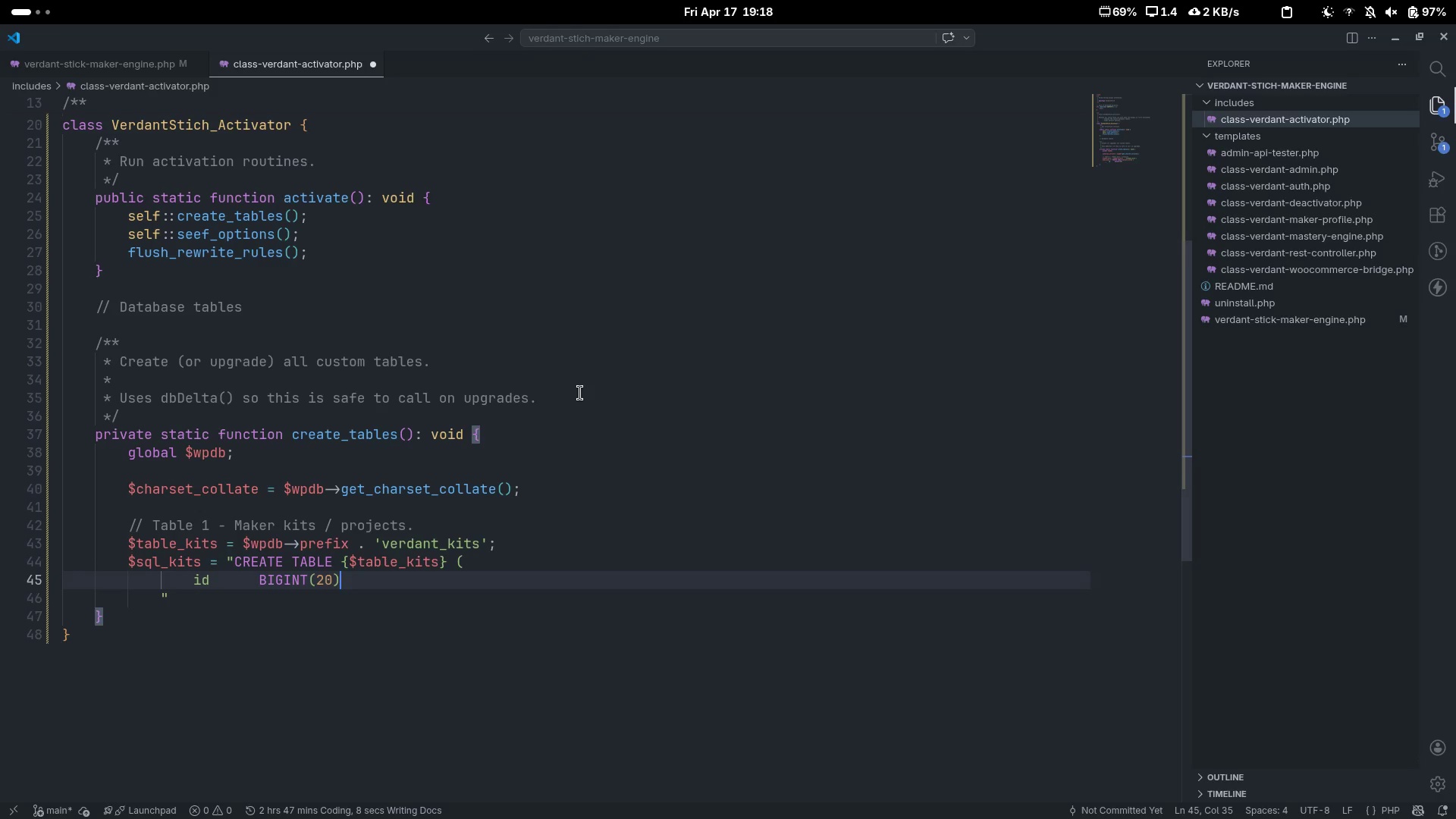 
type( )
key(Tab)
key(Tab)
type(UNSINGHED)
key(Backspace)
key(Backspace)
key(Backspace)
type(NED )
key(Tab)
key(Tab)
 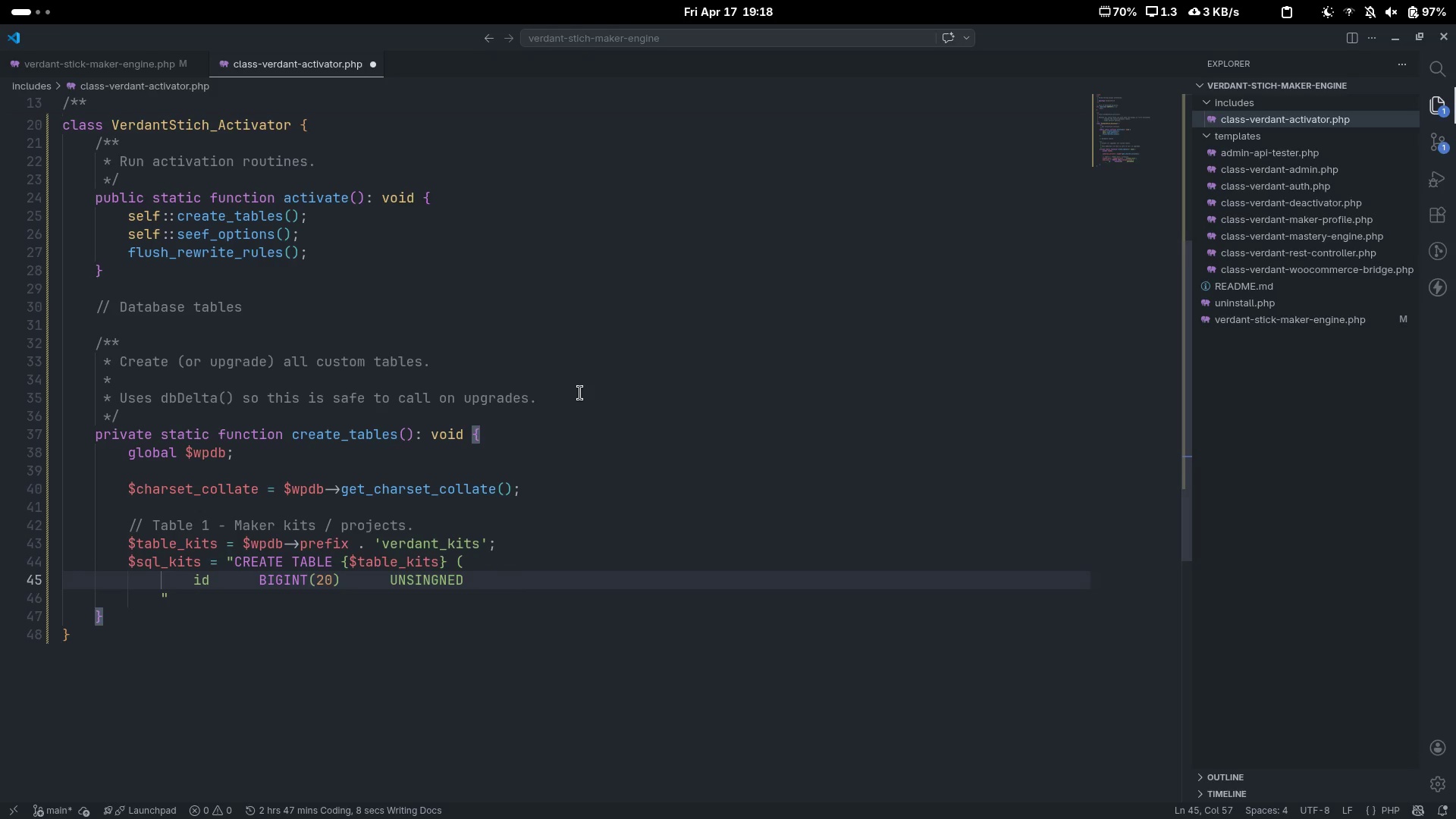 
 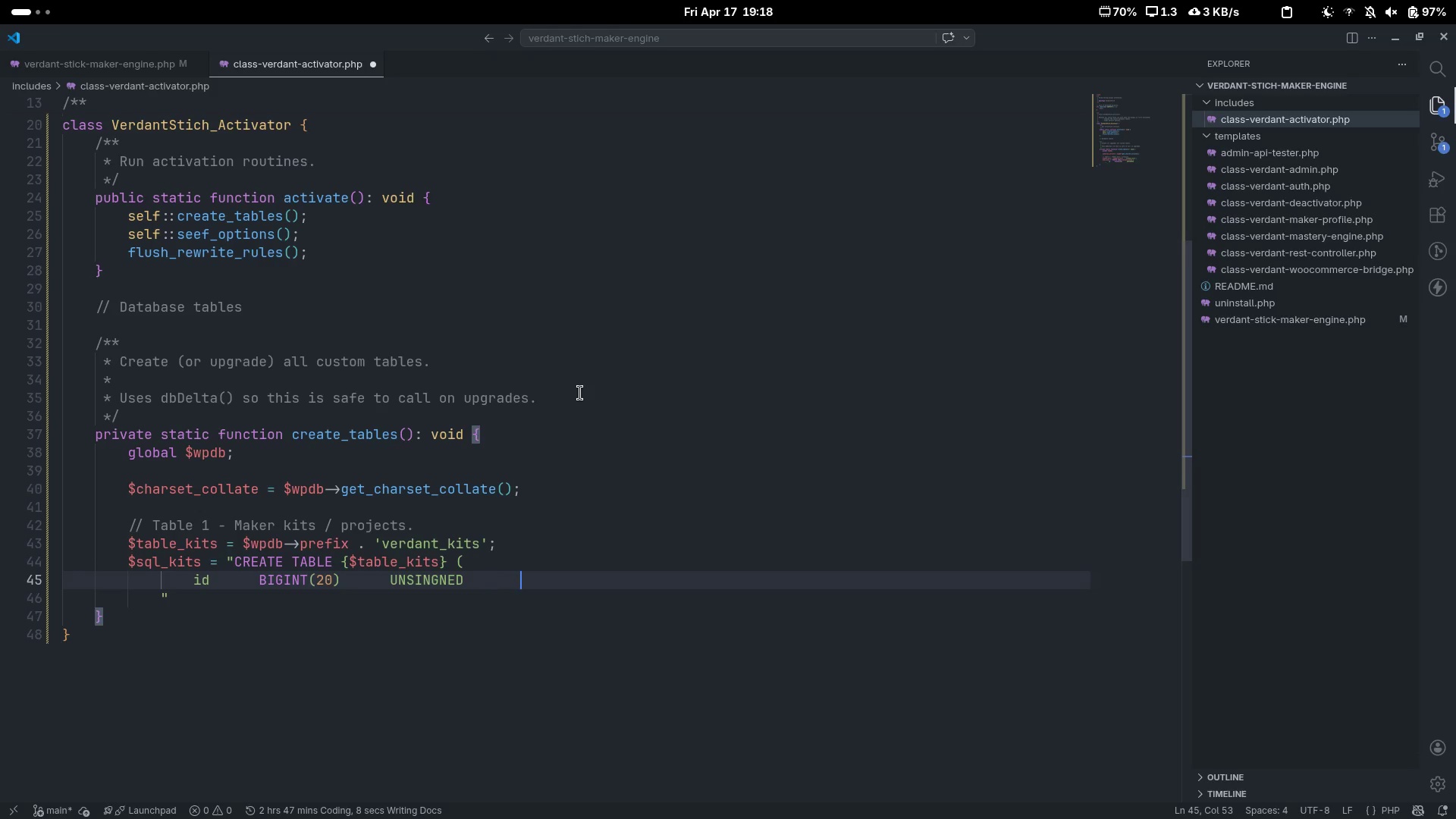 
hold_key(key=ShiftLeft, duration=1.12)
 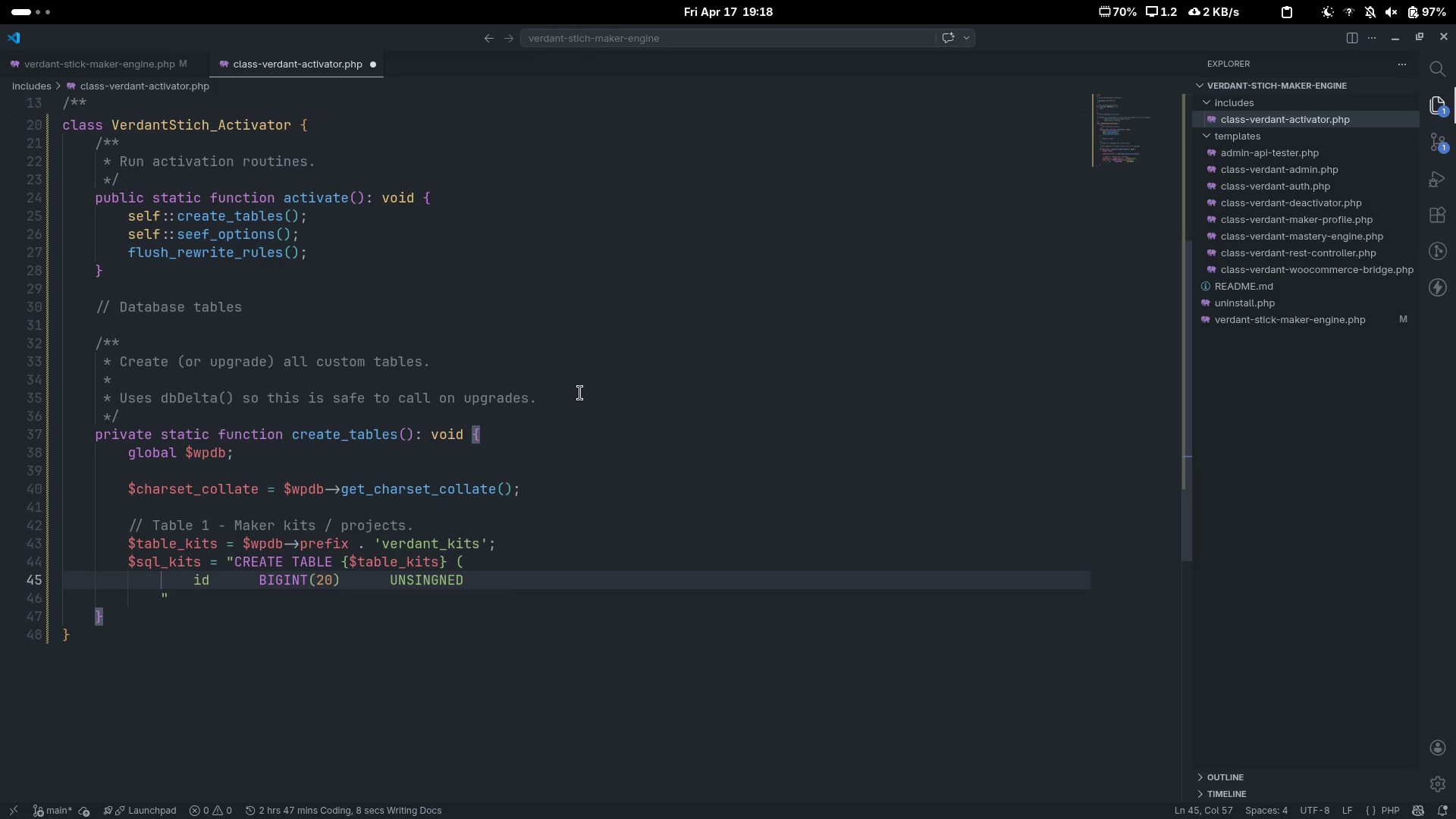 
type(NOT NULL AUTO_INc)
key(Backspace)
type(CREMENT.)
 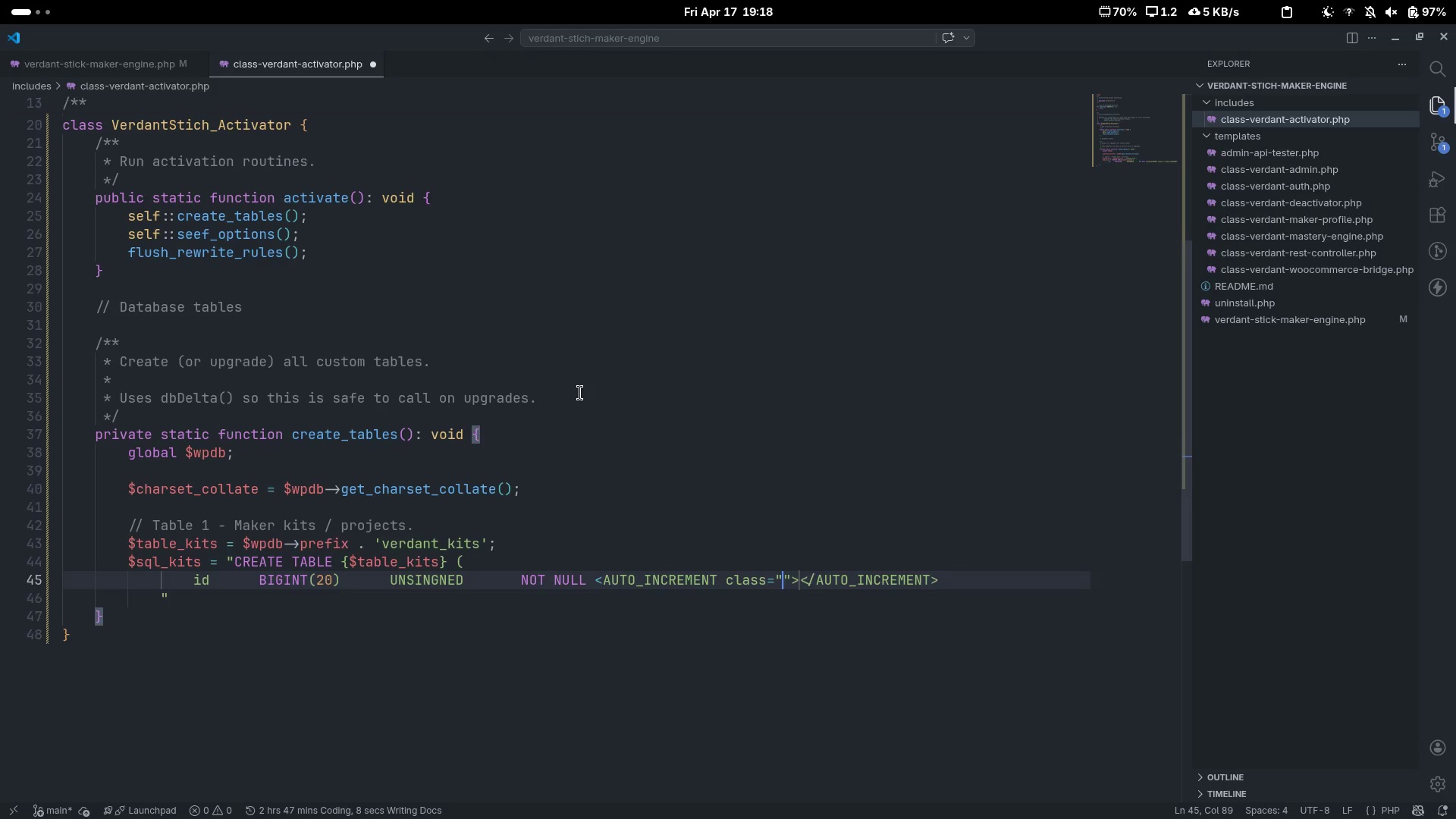 
 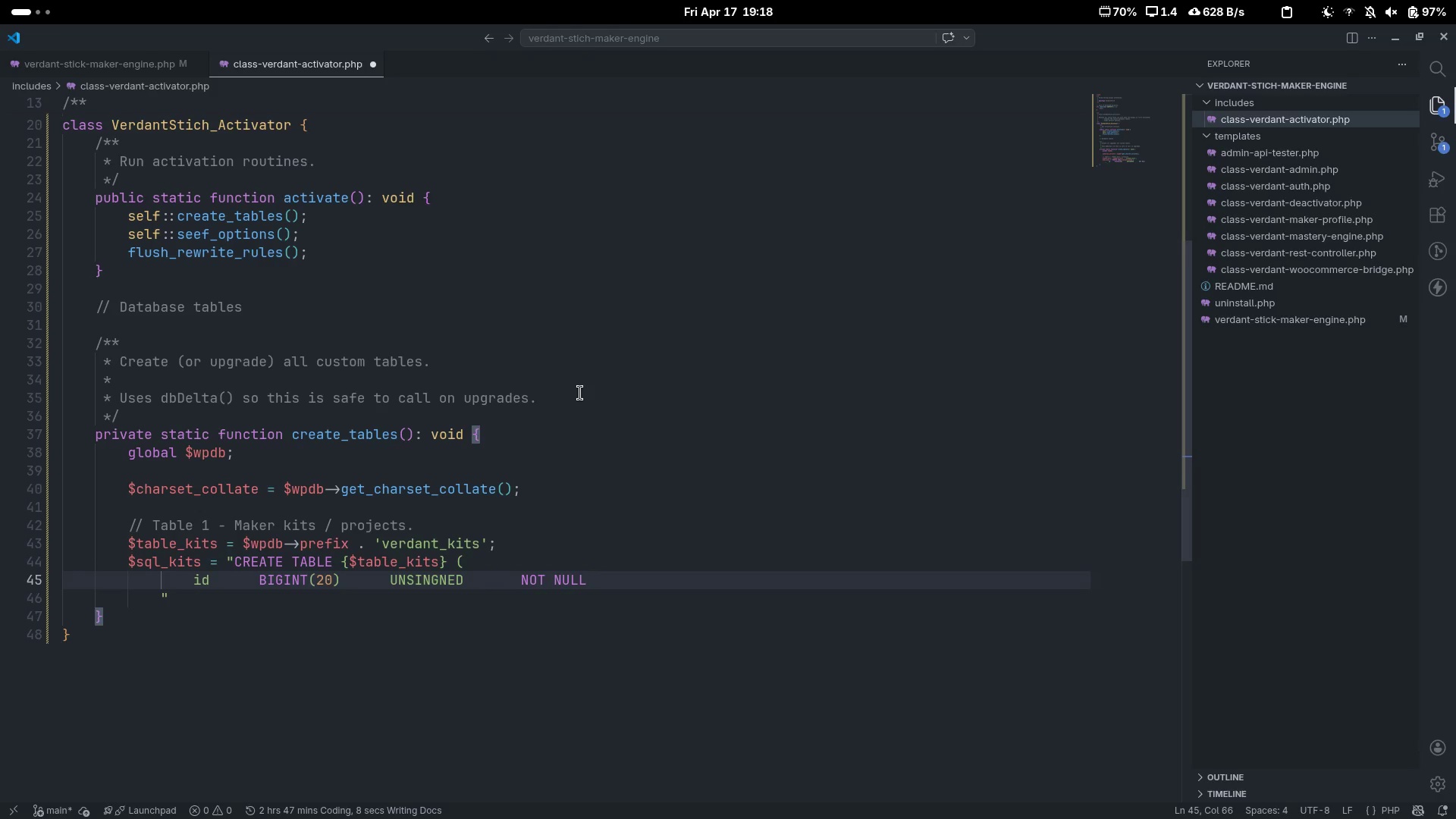 
hold_key(key=ControlLeft, duration=0.93)
 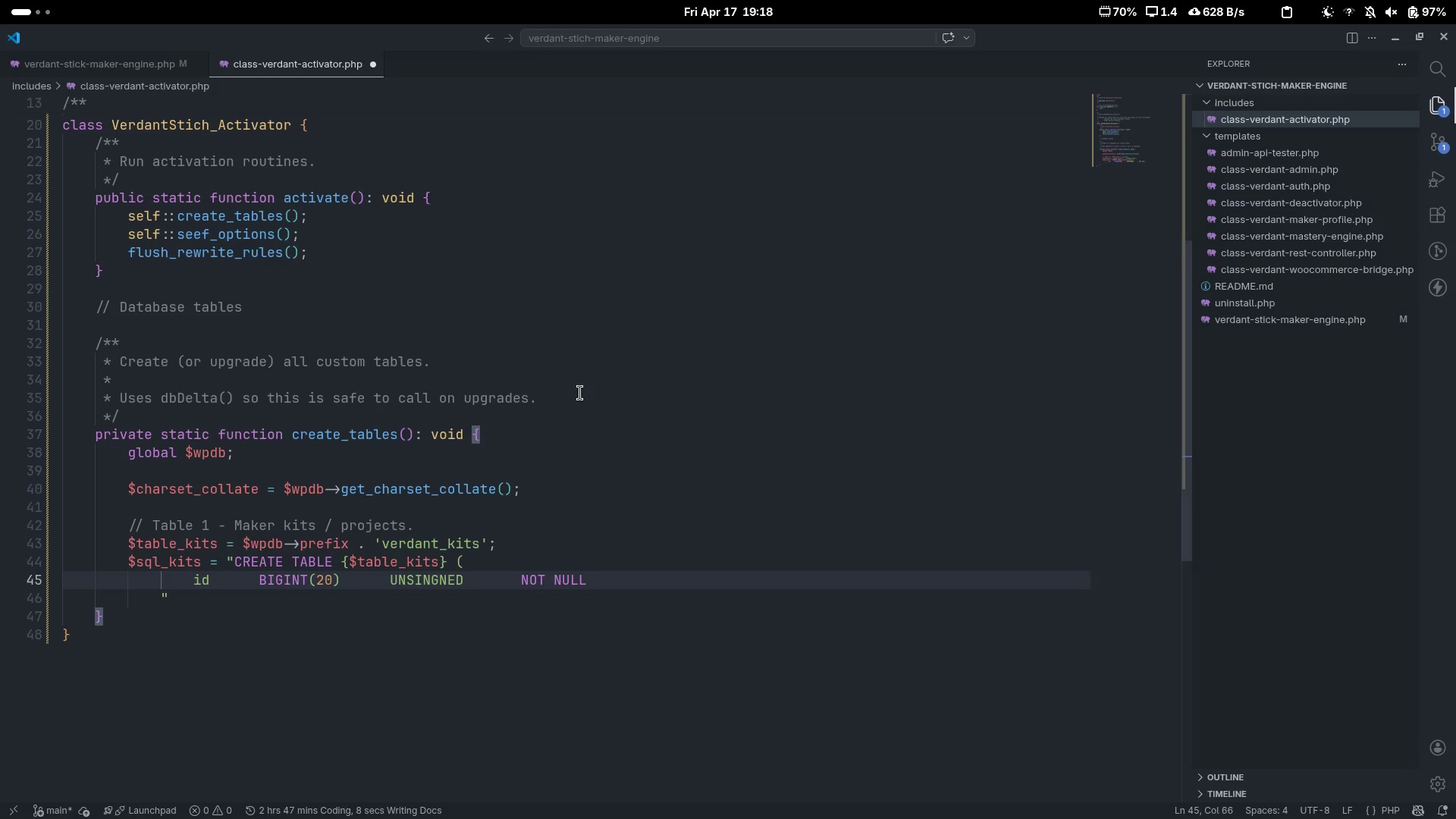 
key(Enter)
 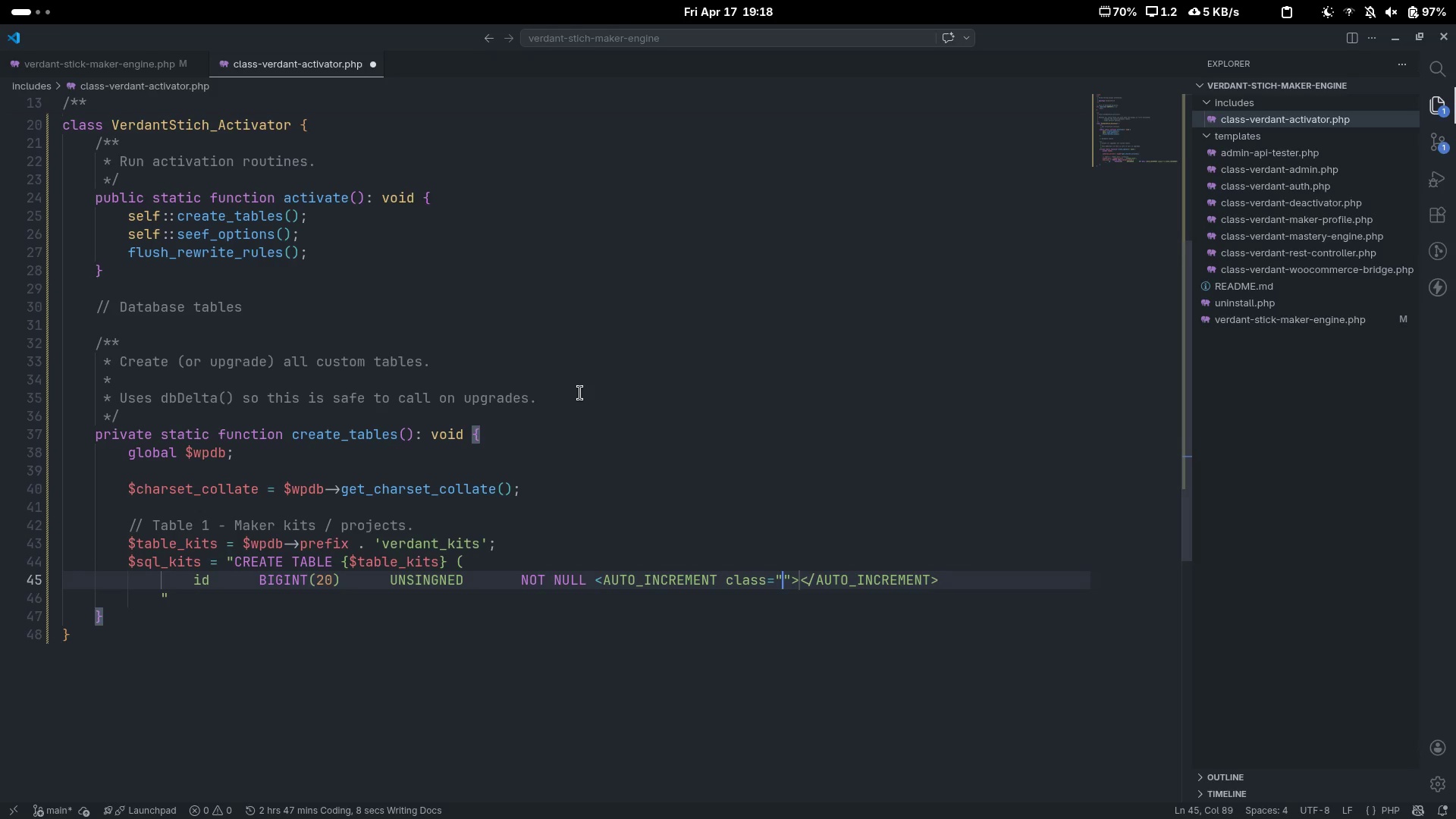 
key(Control+ControlLeft)
 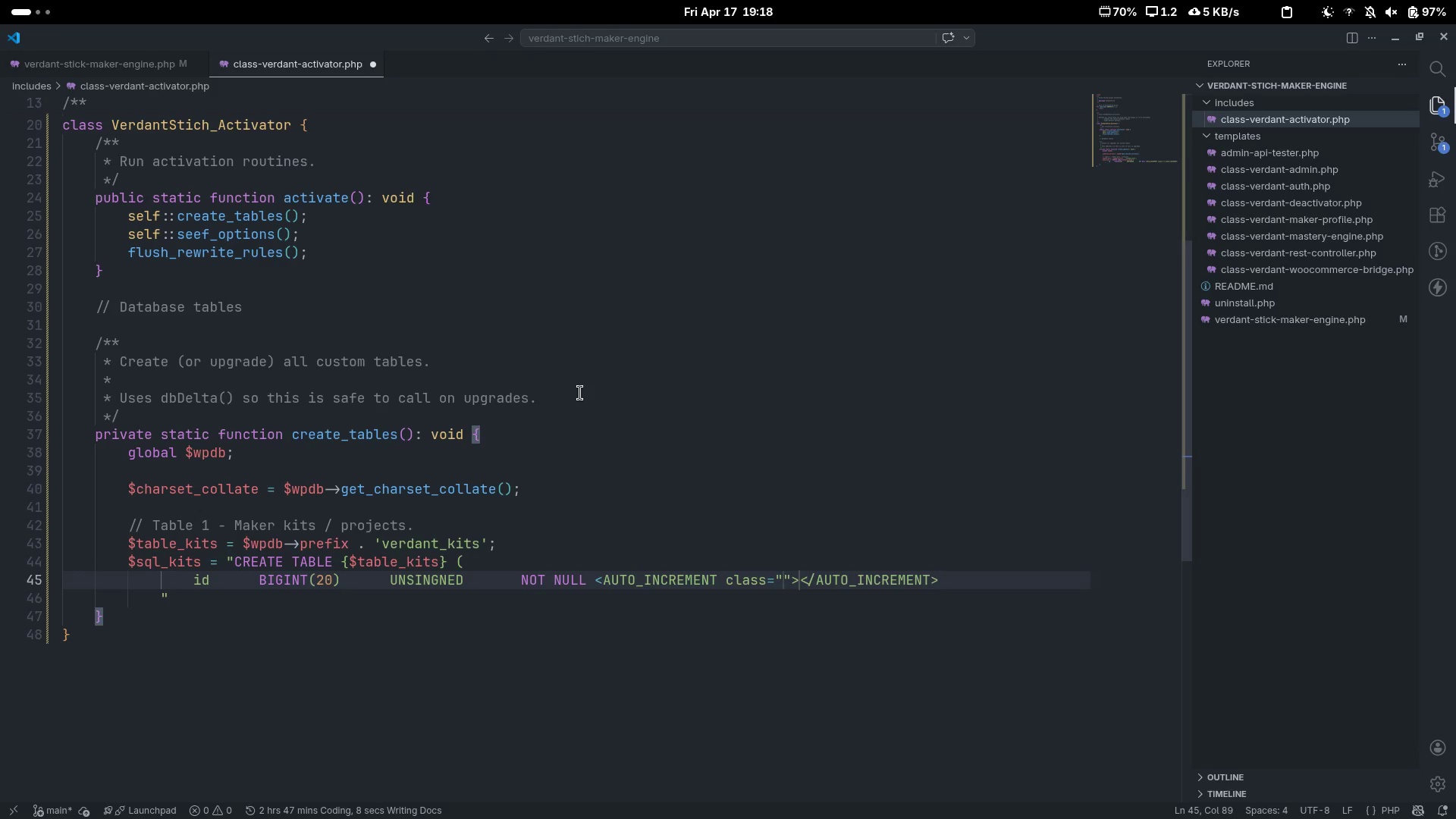 
key(Control+Z)
 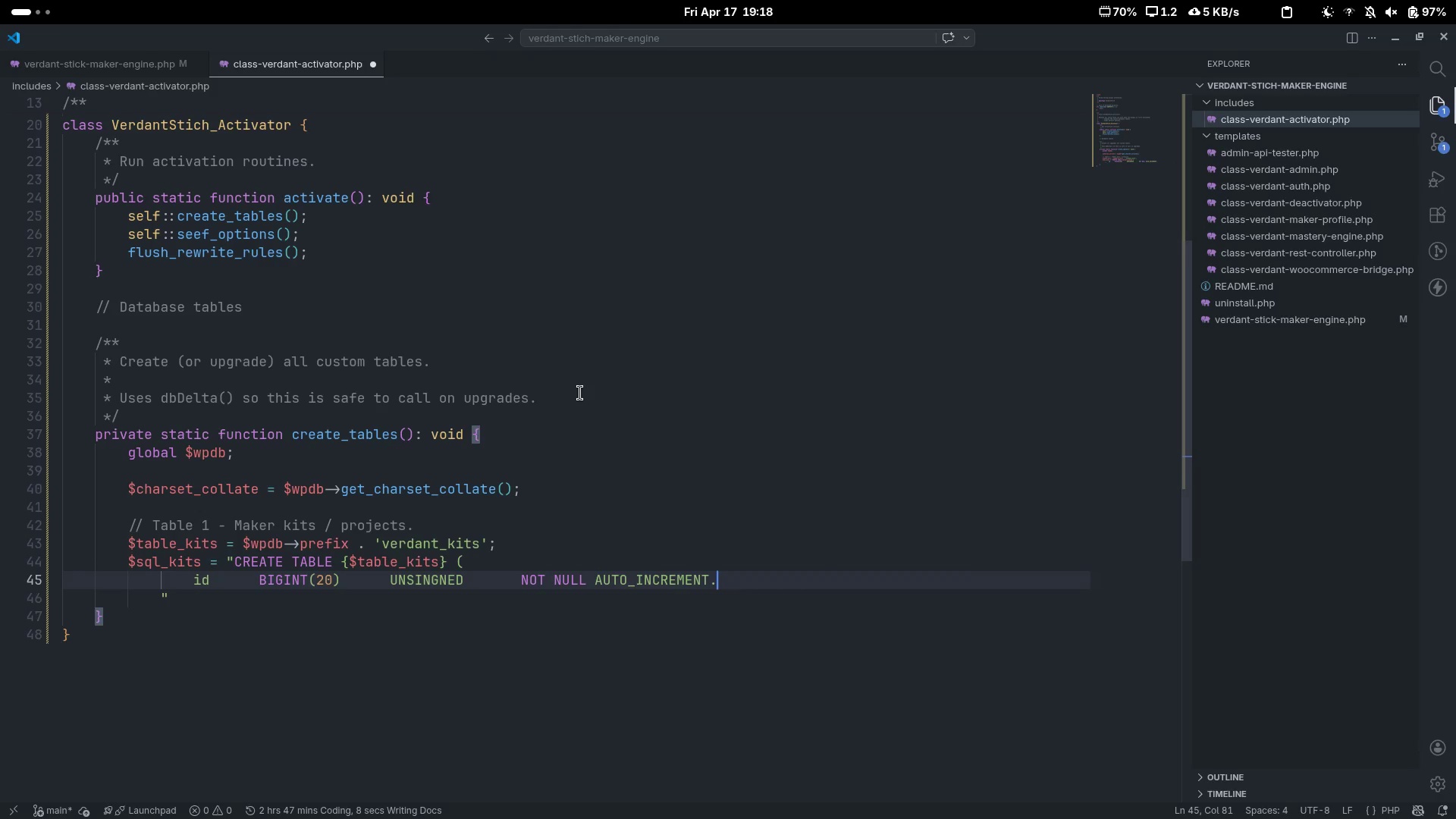 
key(Backspace)
 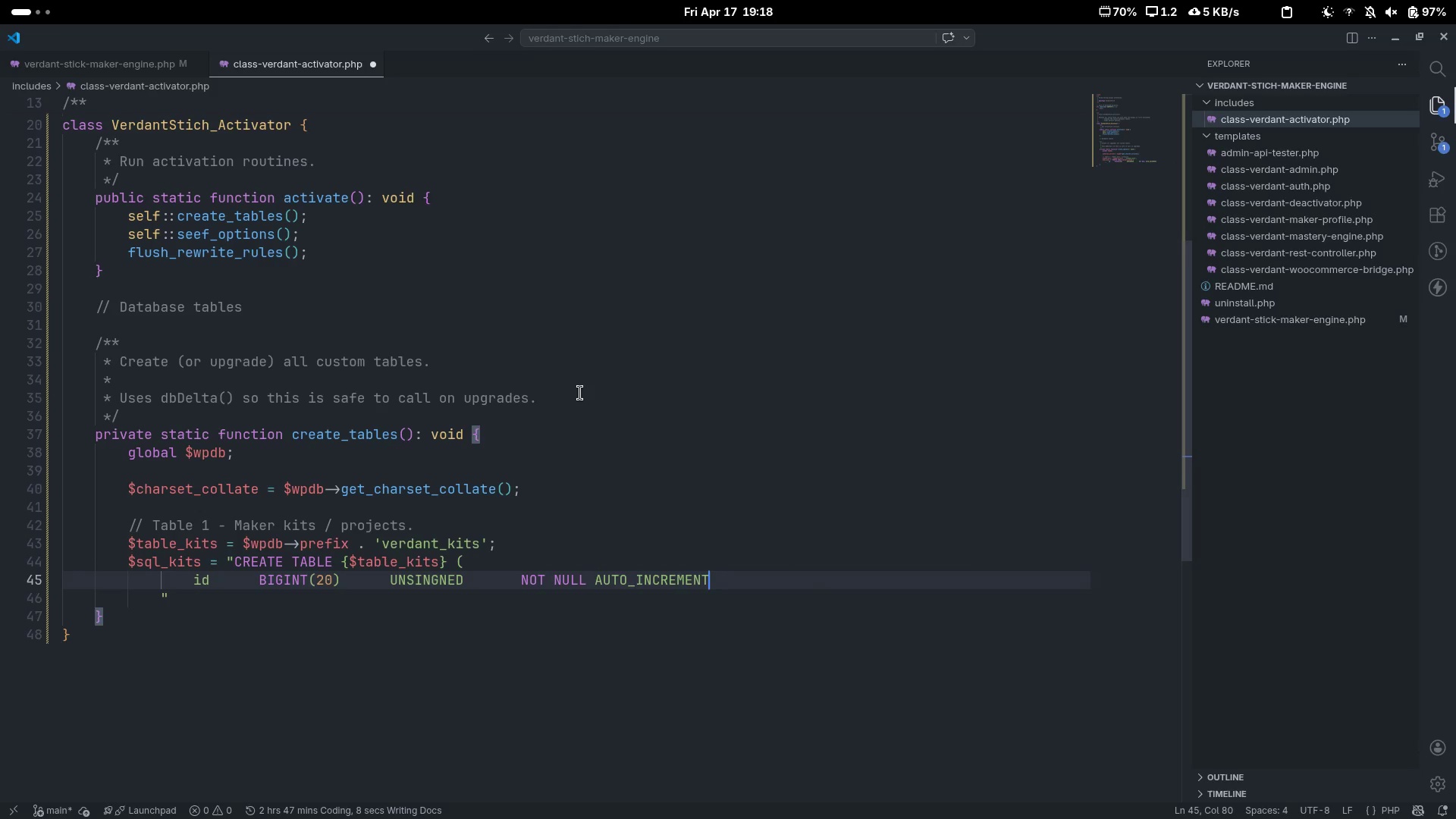 
key(Comma)
 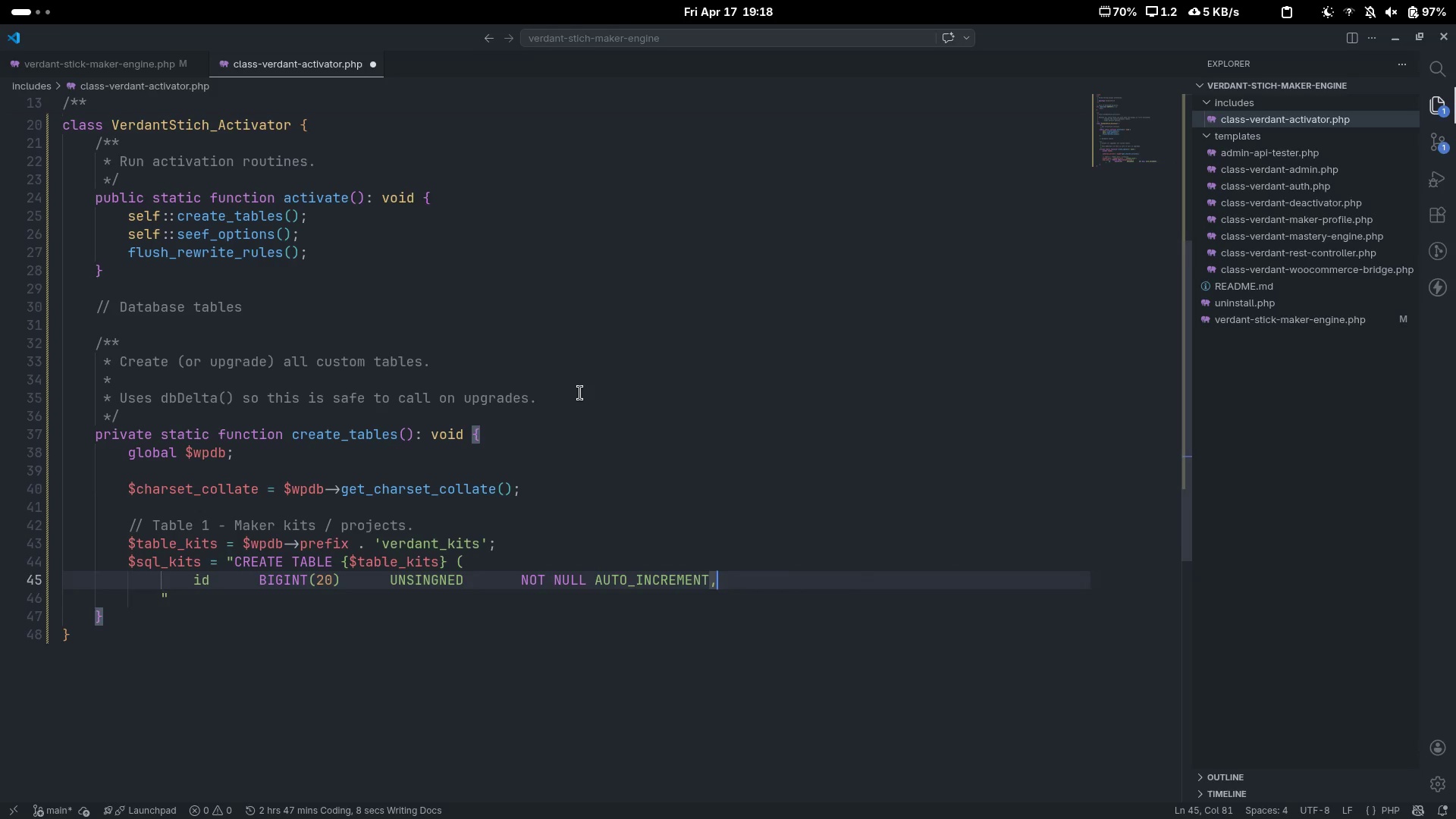 
key(Enter)
 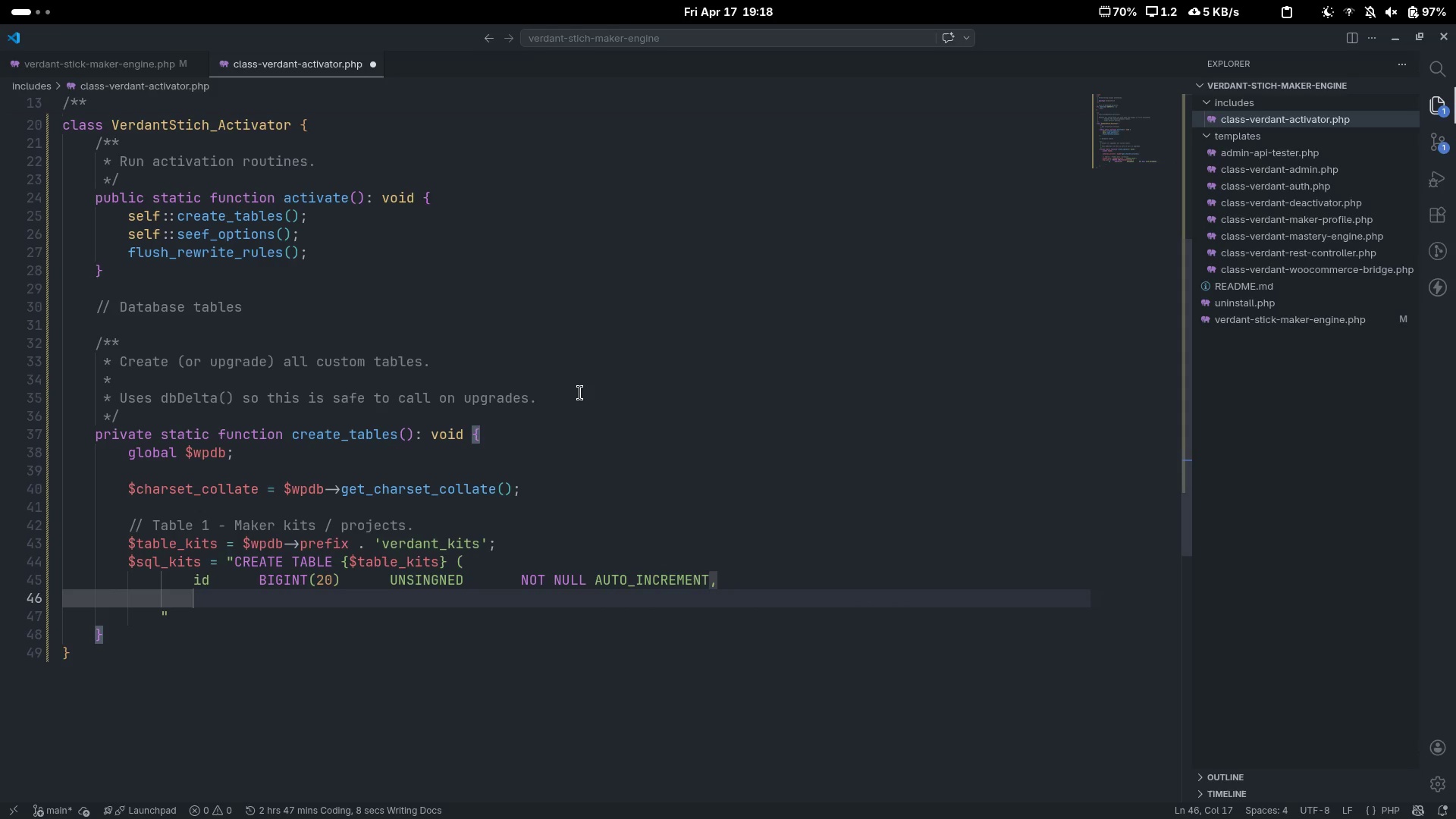 
key(Escape)
type(USR)
key(Backspace)
key(Backspace)
key(Backspace)
type(user_id)
 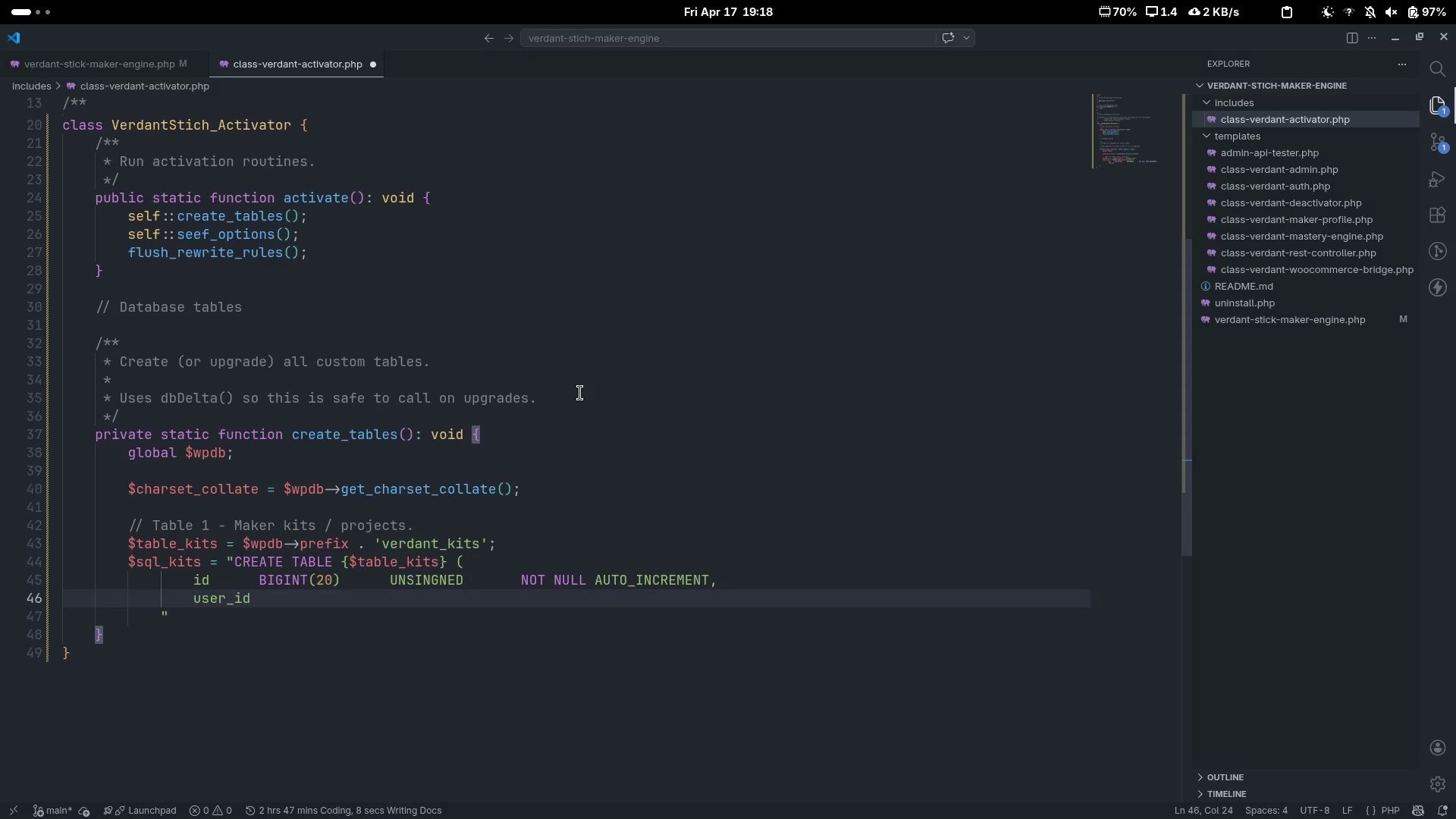 
key(ArrowUp)
 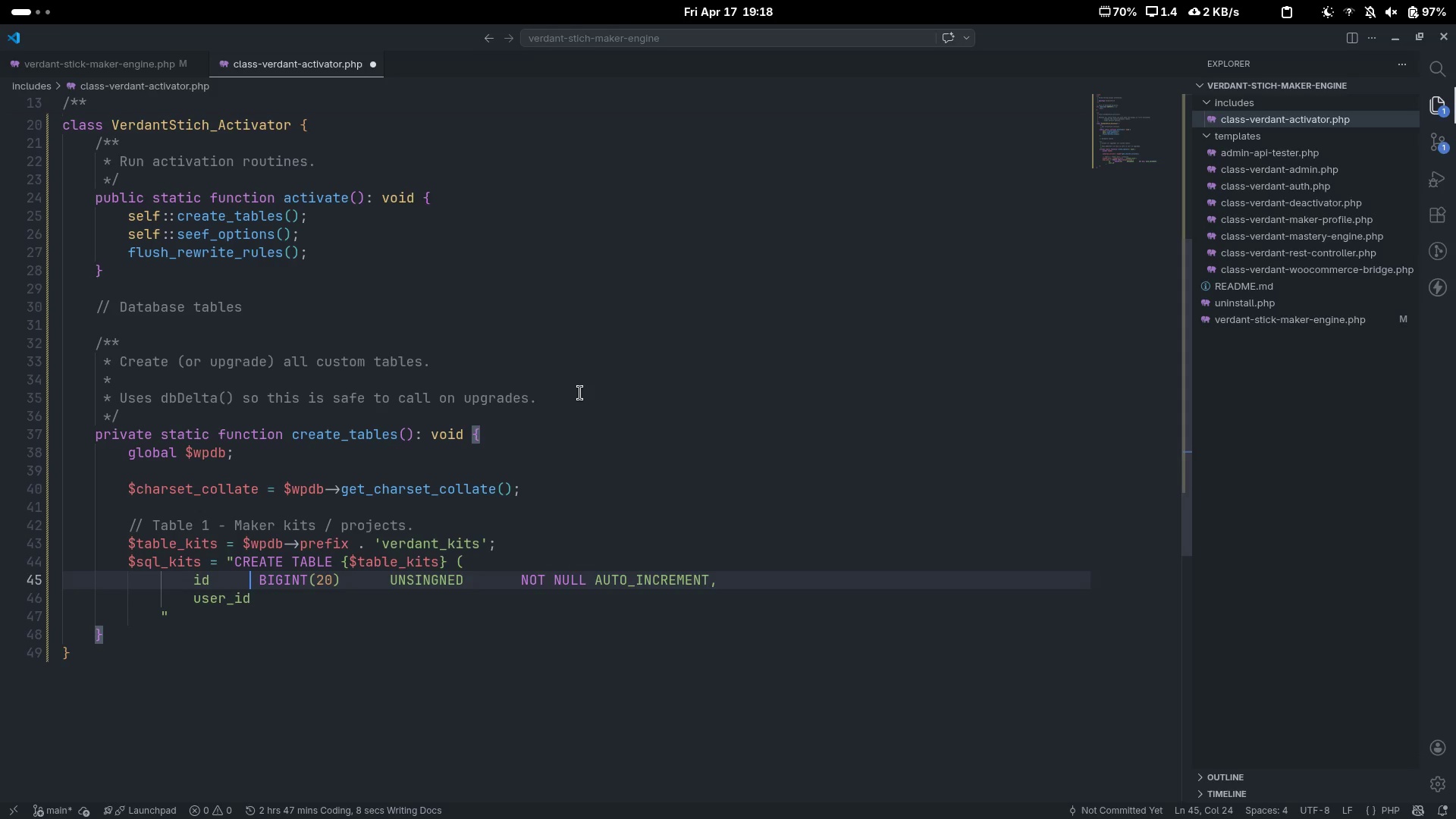 
key(ArrowRight)
 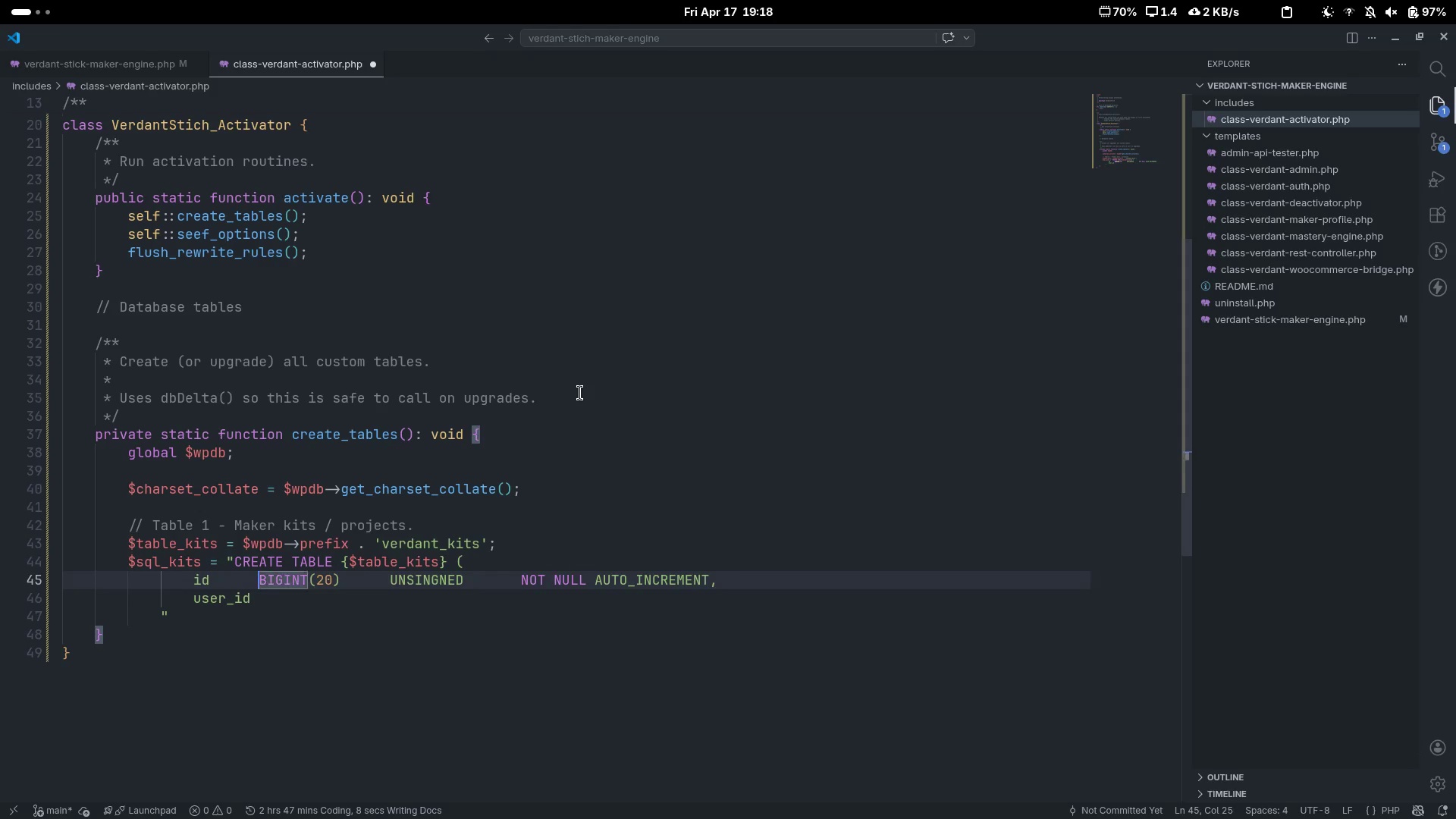 
key(Tab)
 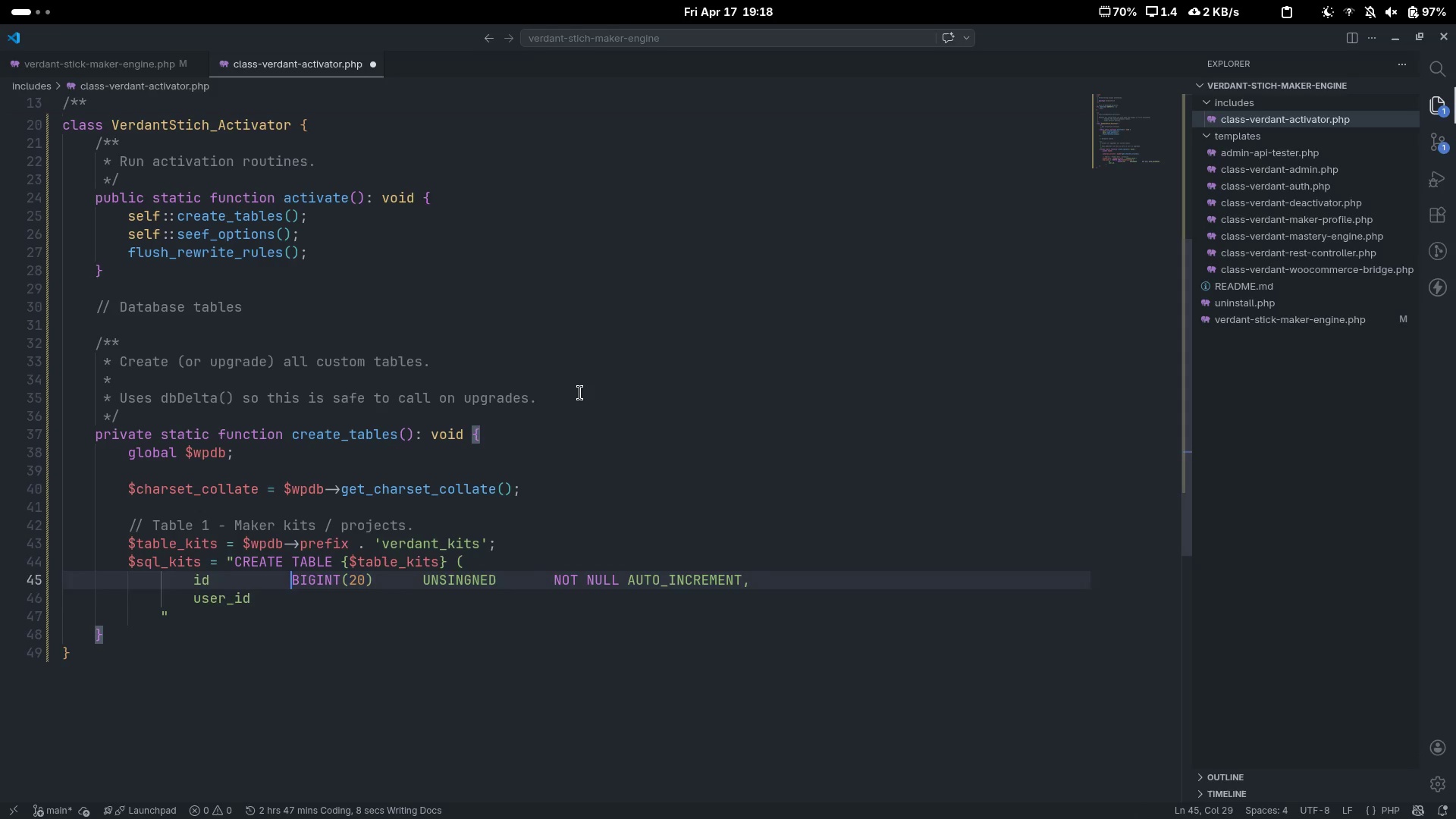 
key(ArrowDown)
 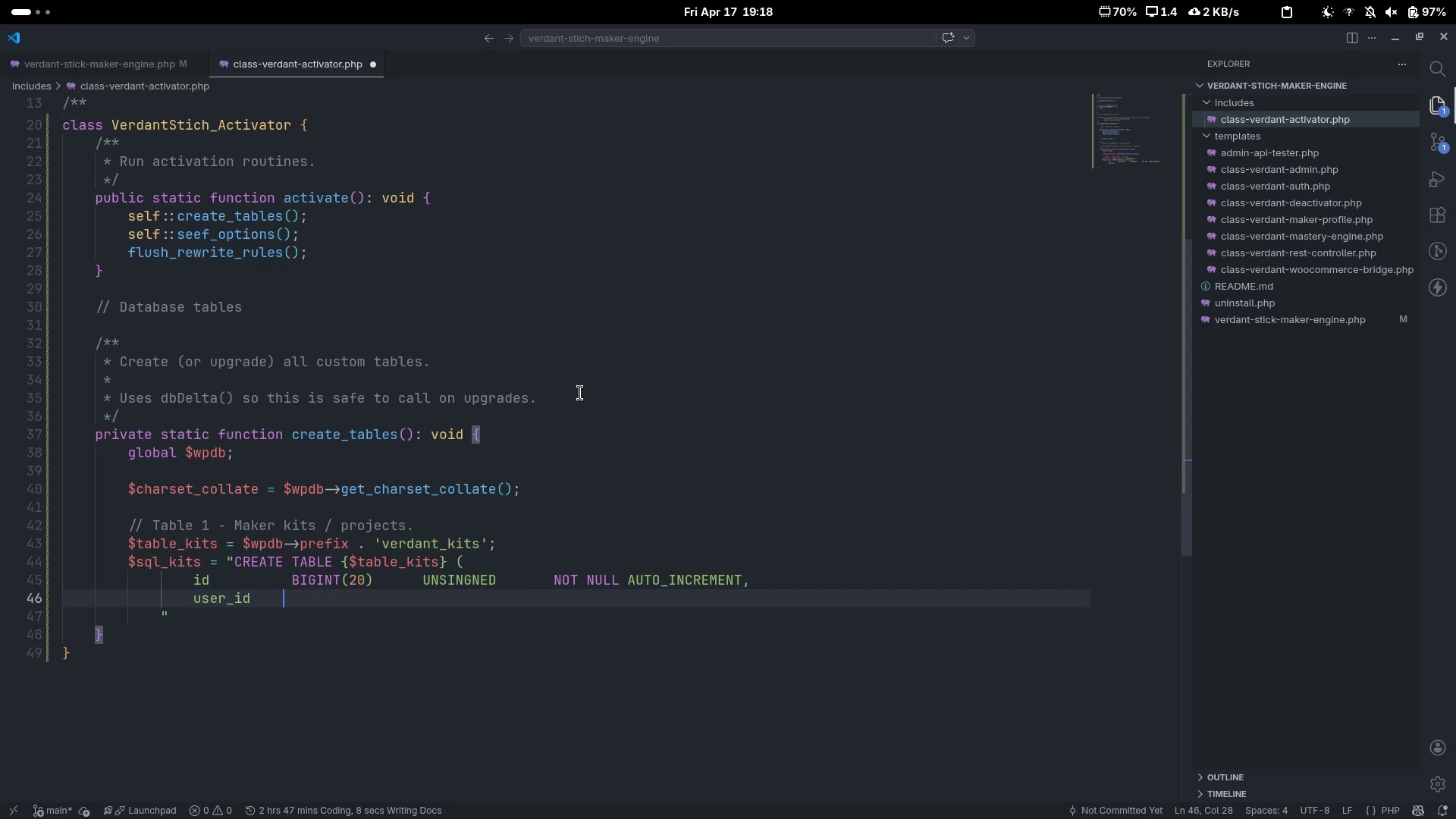 
key(ArrowLeft)
 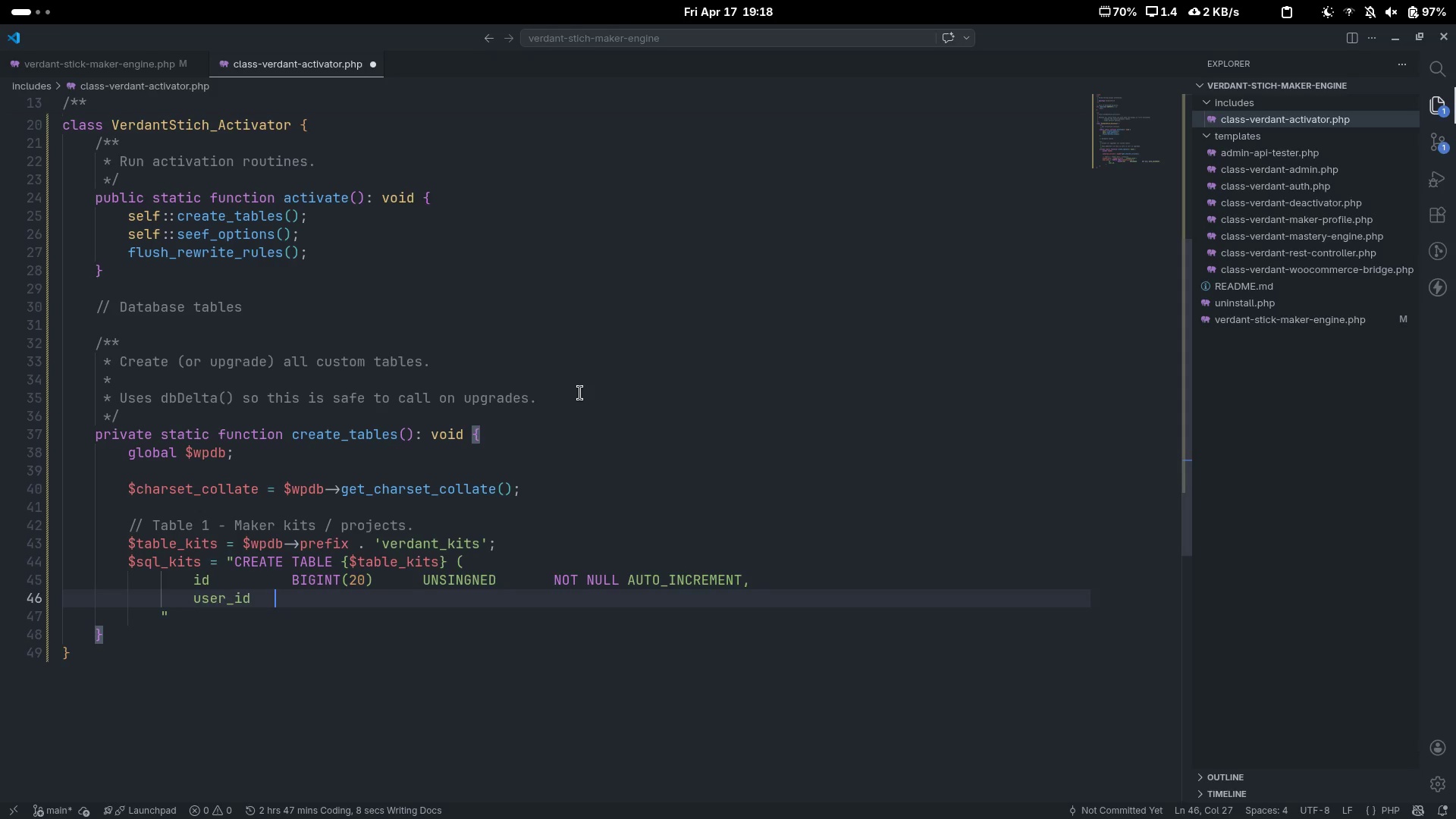 
key(Control+ControlLeft)
 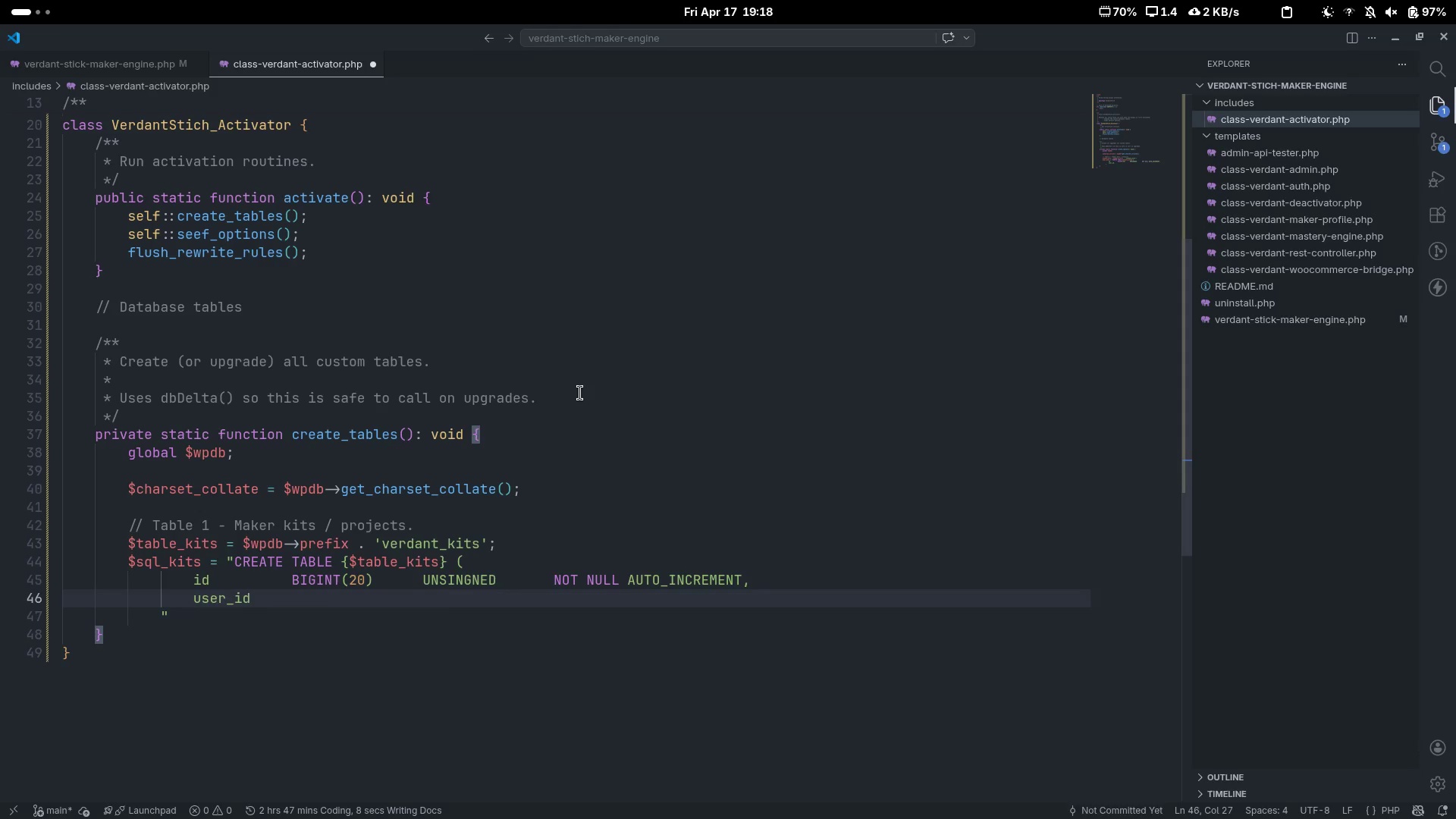 
key(Control+Backspace)
 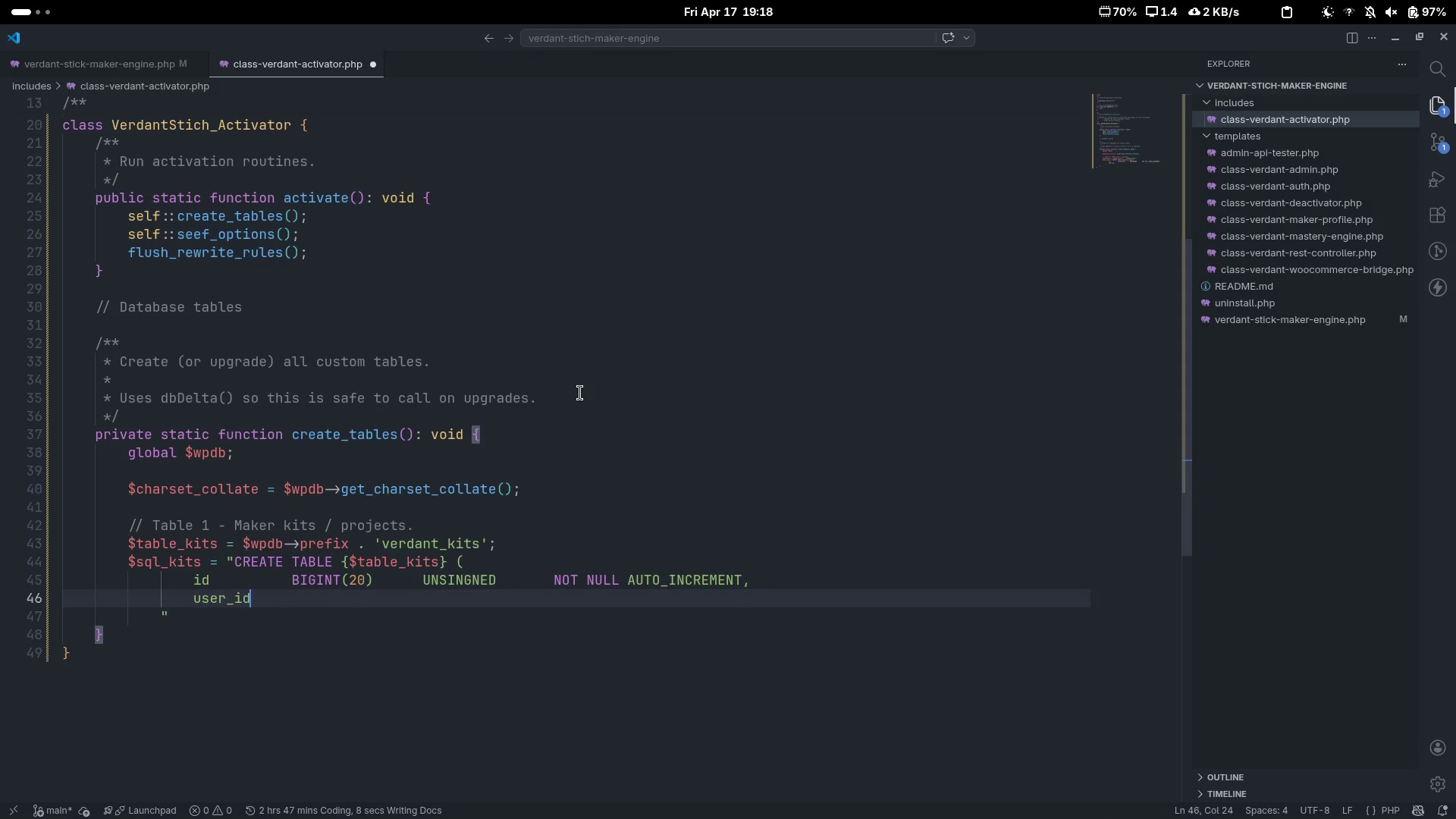 
key(Tab)
key(Tab)
type(BIGINT))
key(Backspace)
type(())
 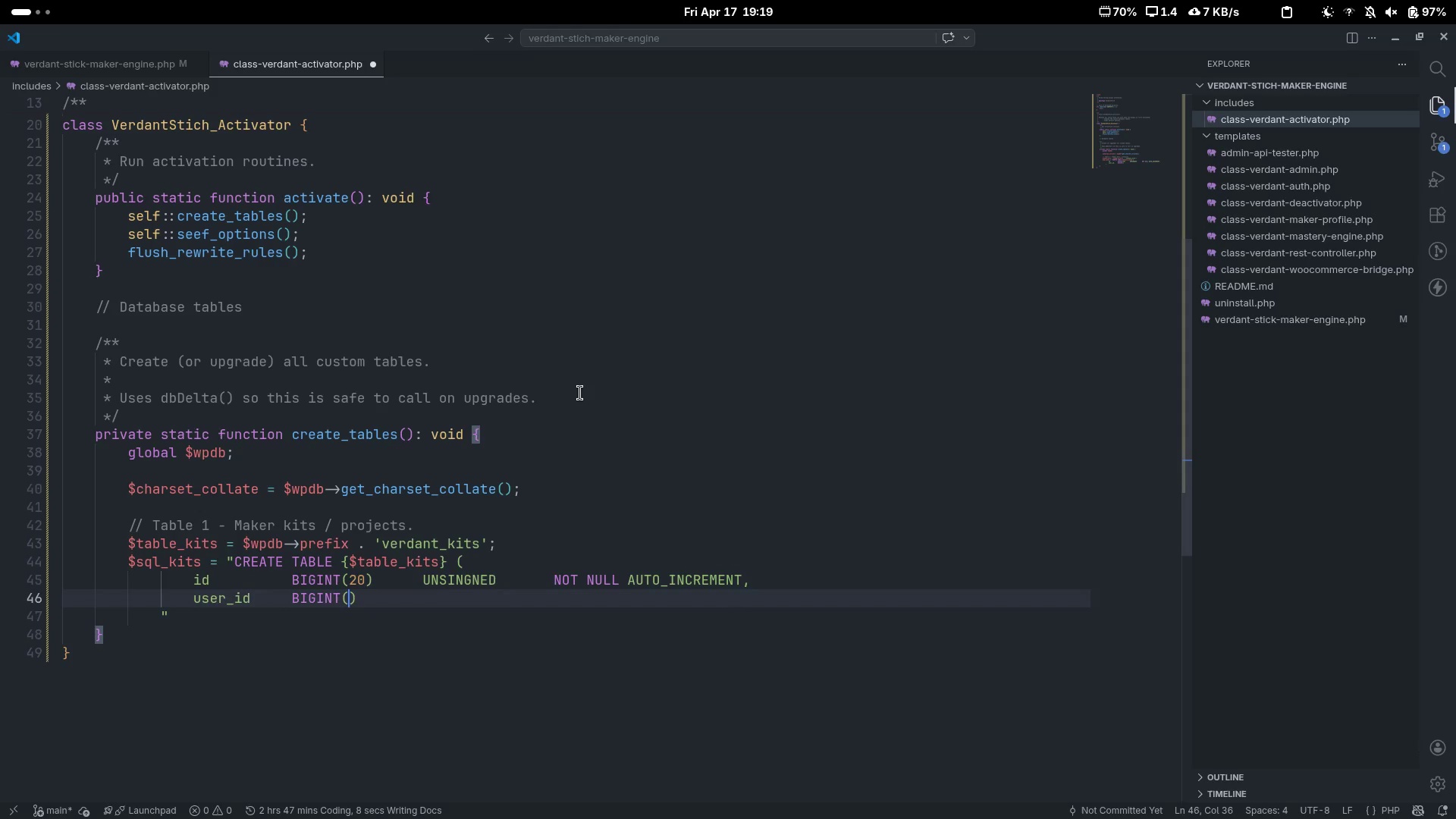 
 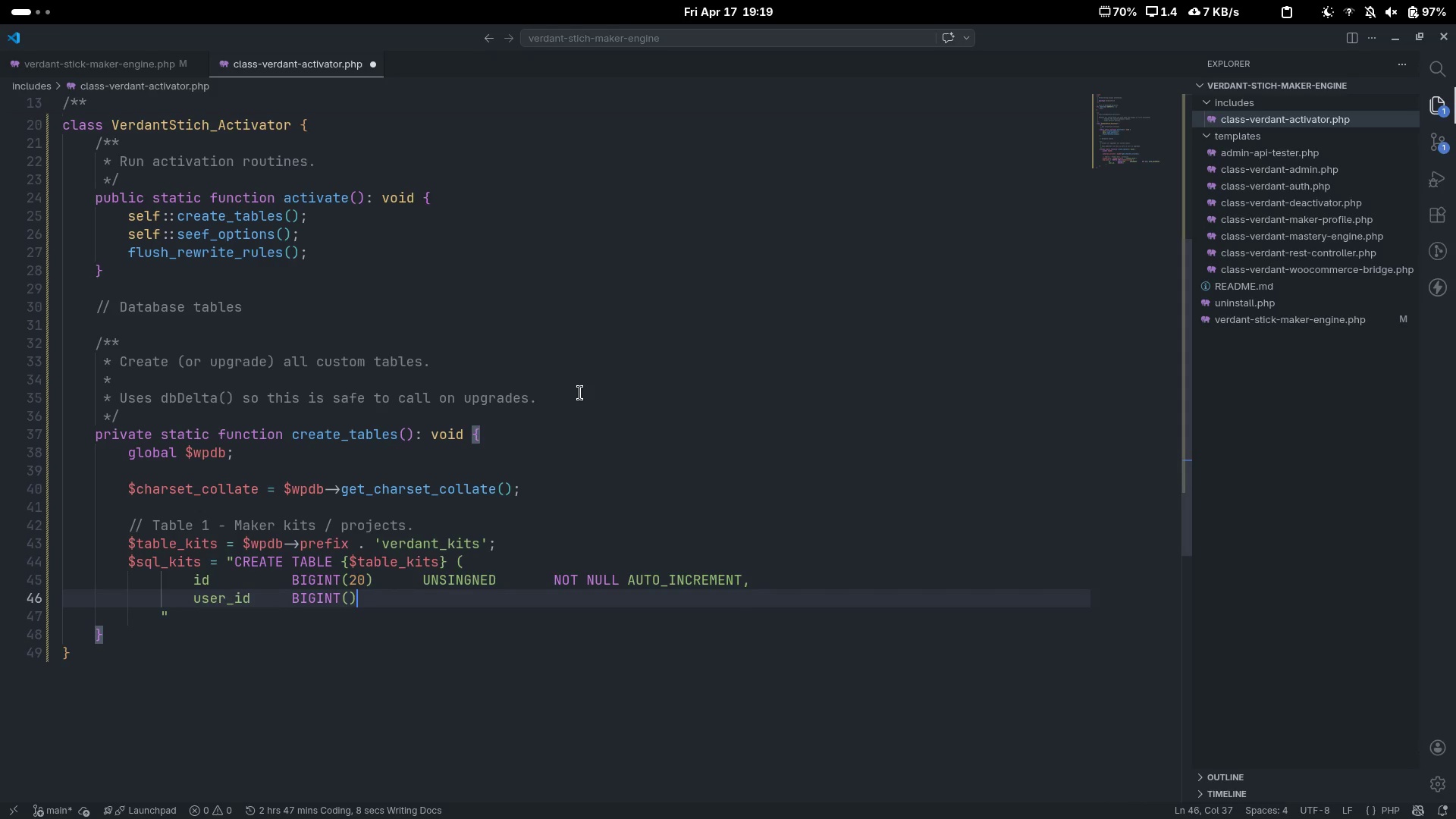 
key(ArrowLeft)
 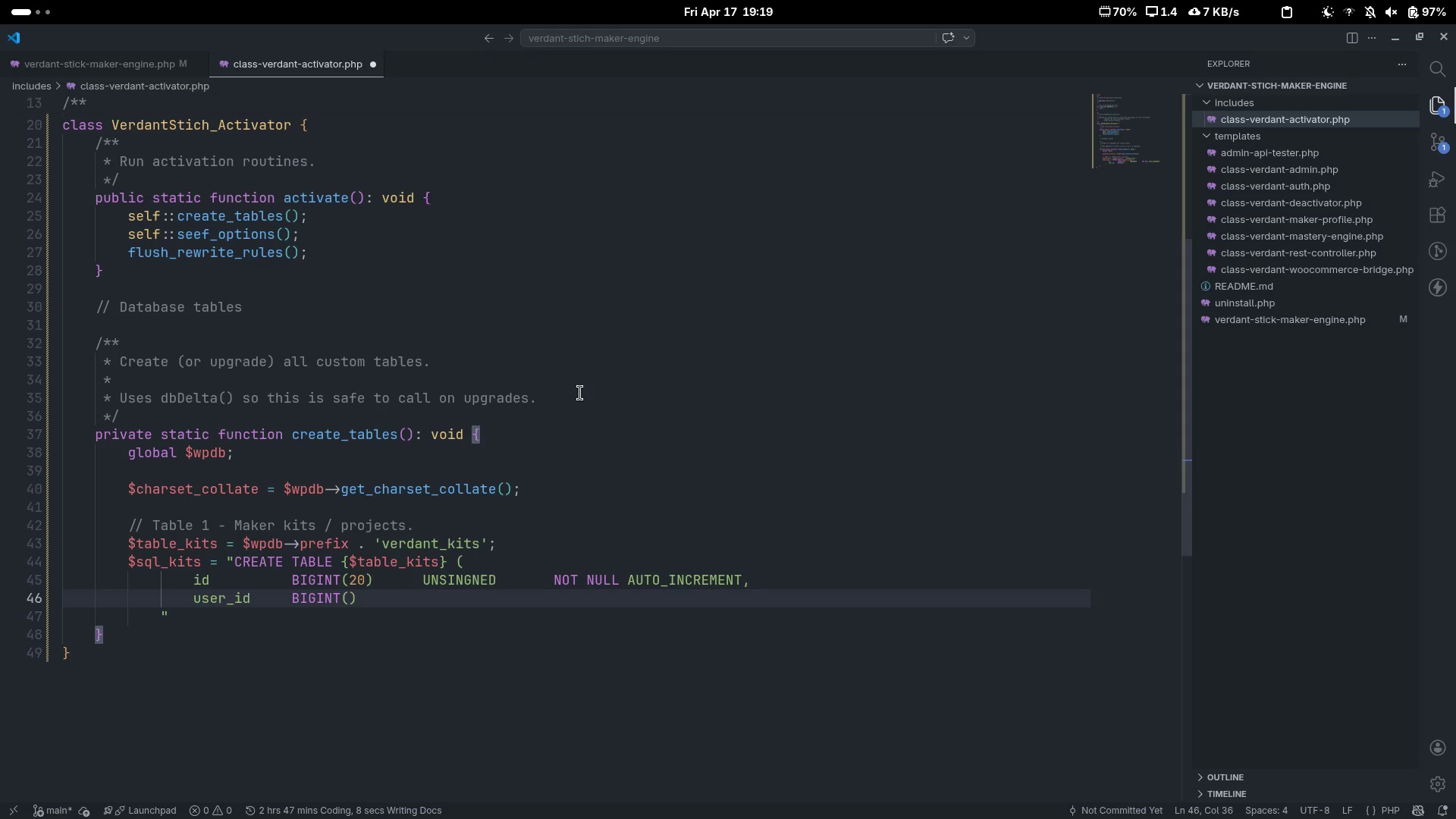 
type(20)
 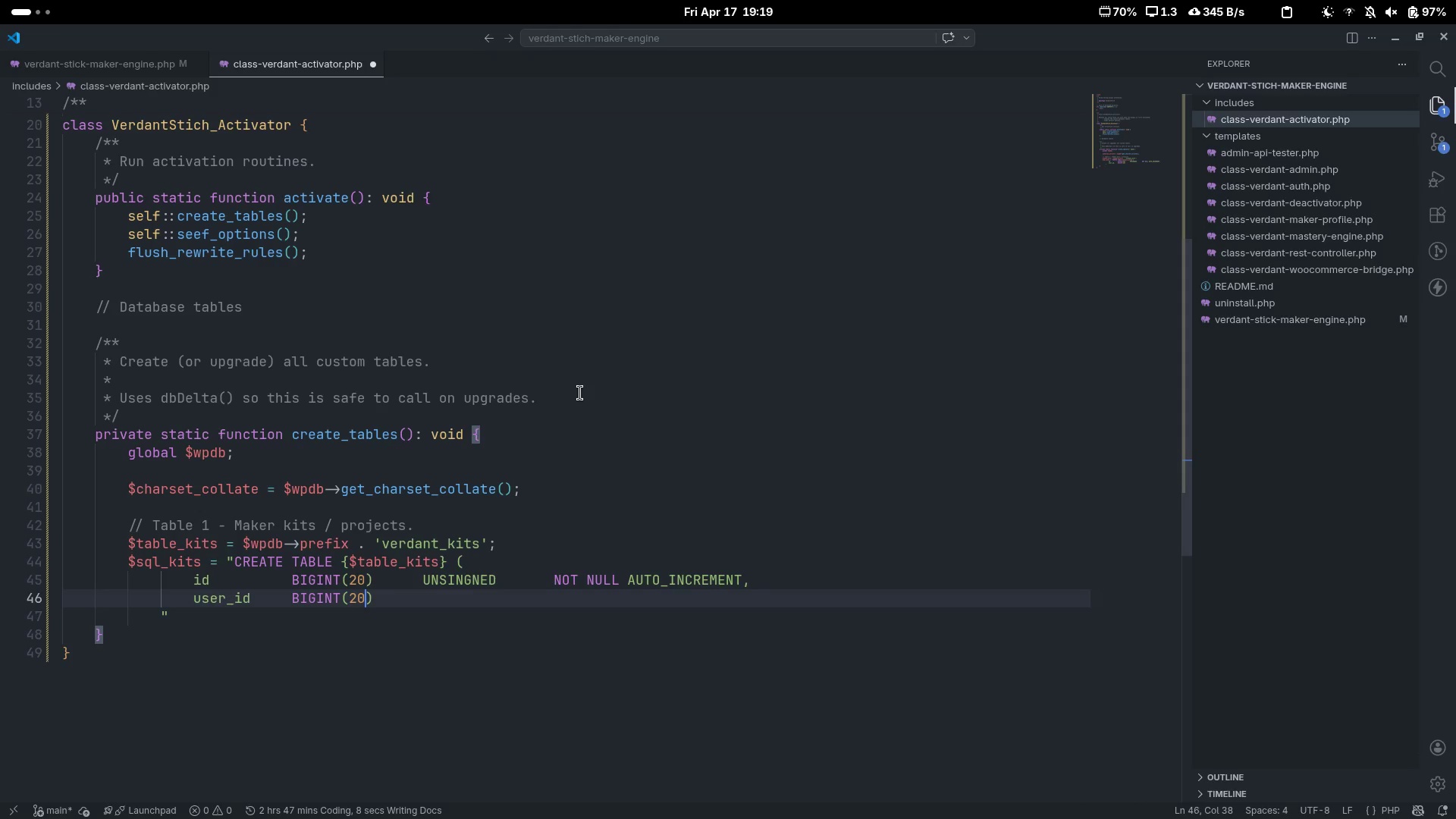 
key(ArrowRight)
 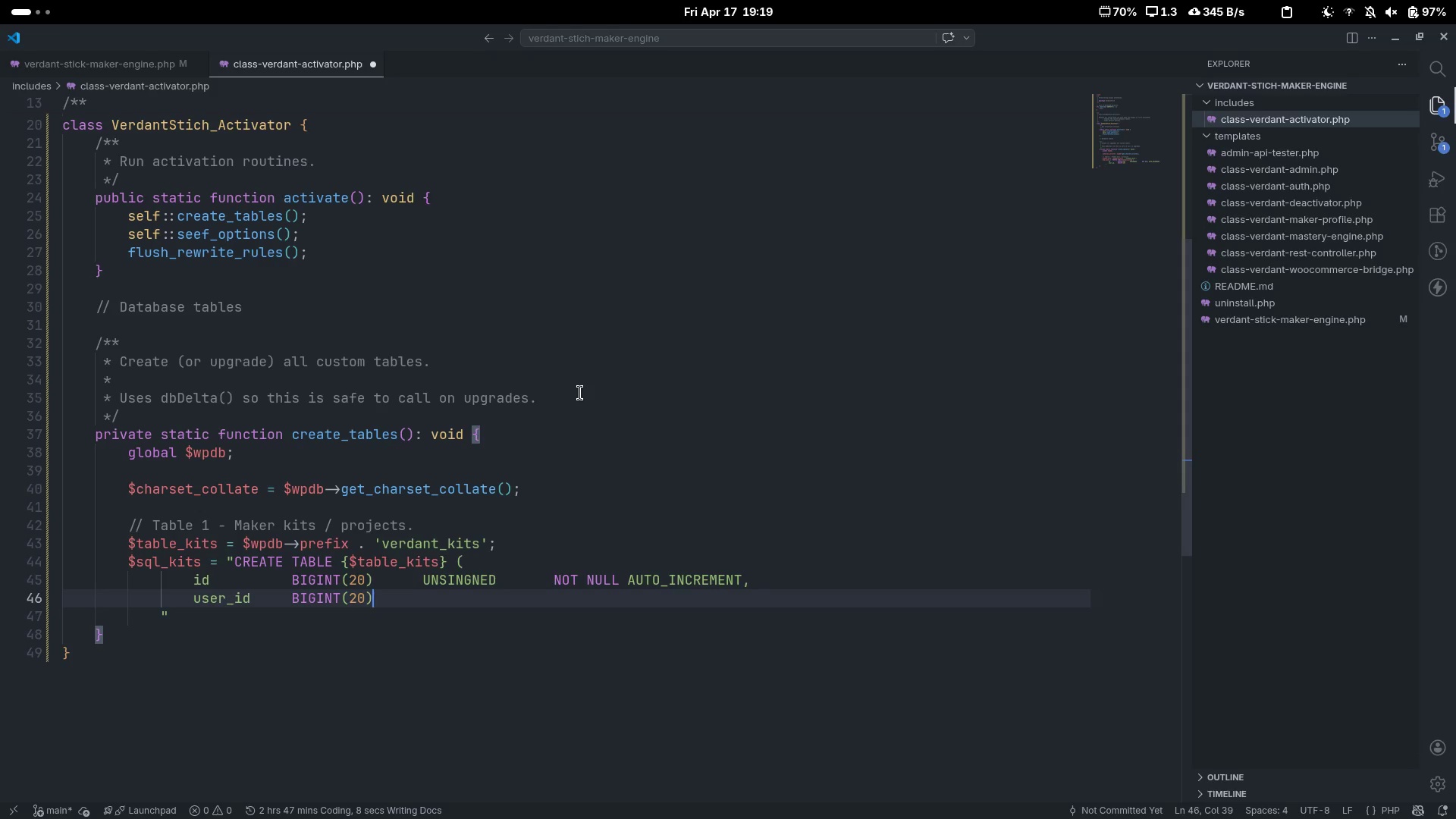 
key(Tab)
key(Tab)
type(UNSIGH)
key(Backspace)
type(NED)
 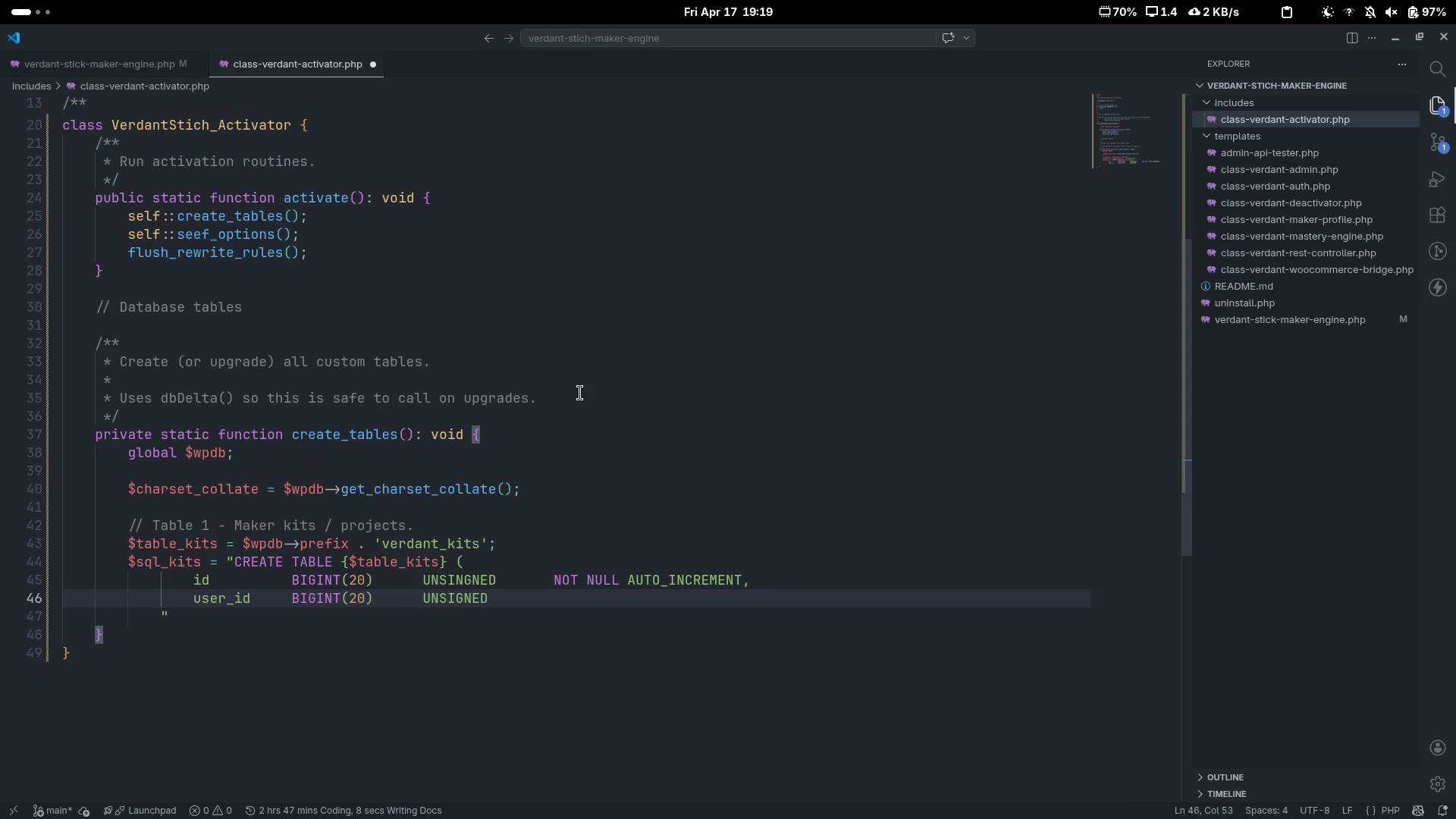 
key(Control+ControlLeft)
 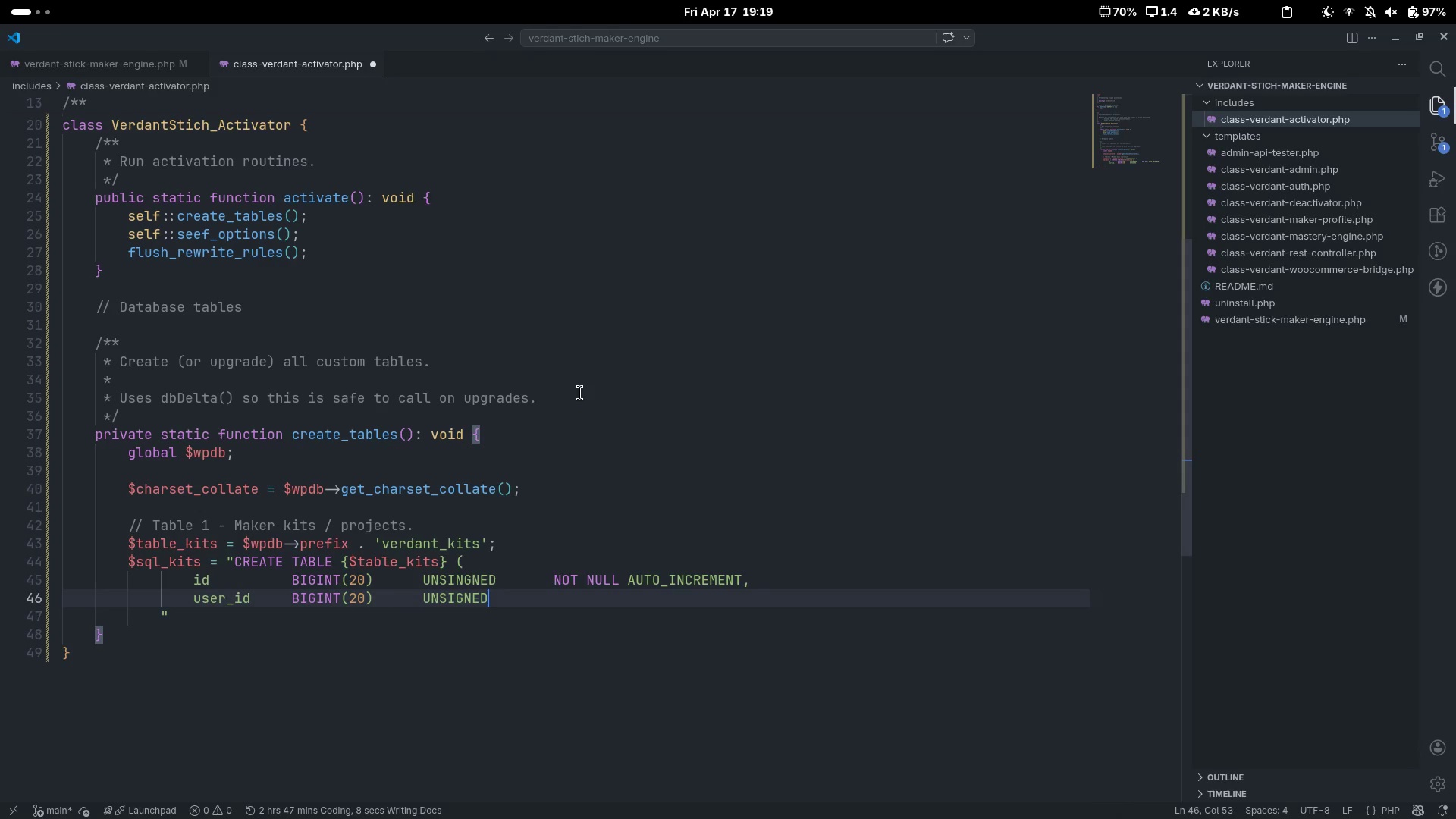 
key(Control+Backspace)
 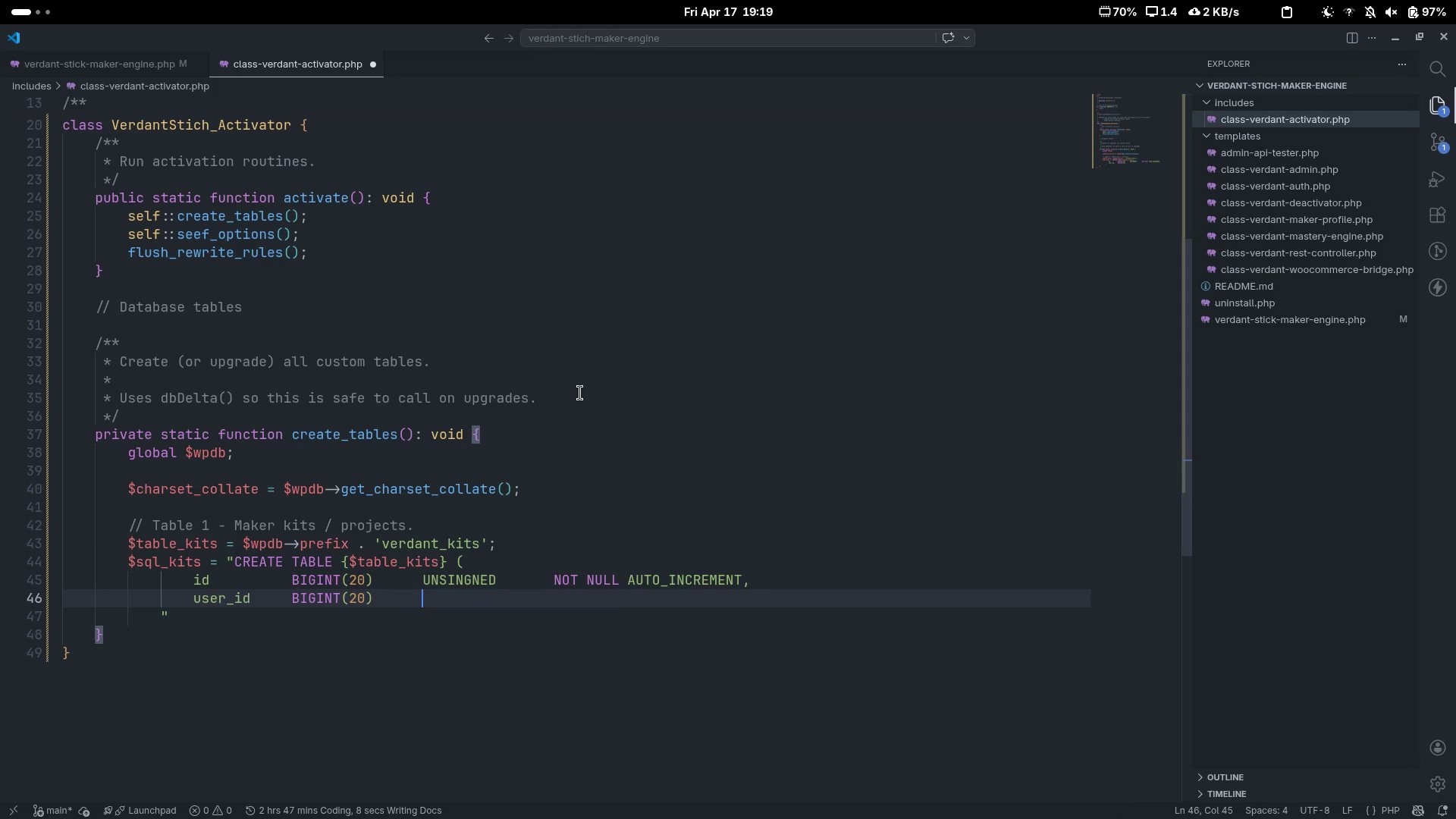 
key(ArrowUp)
 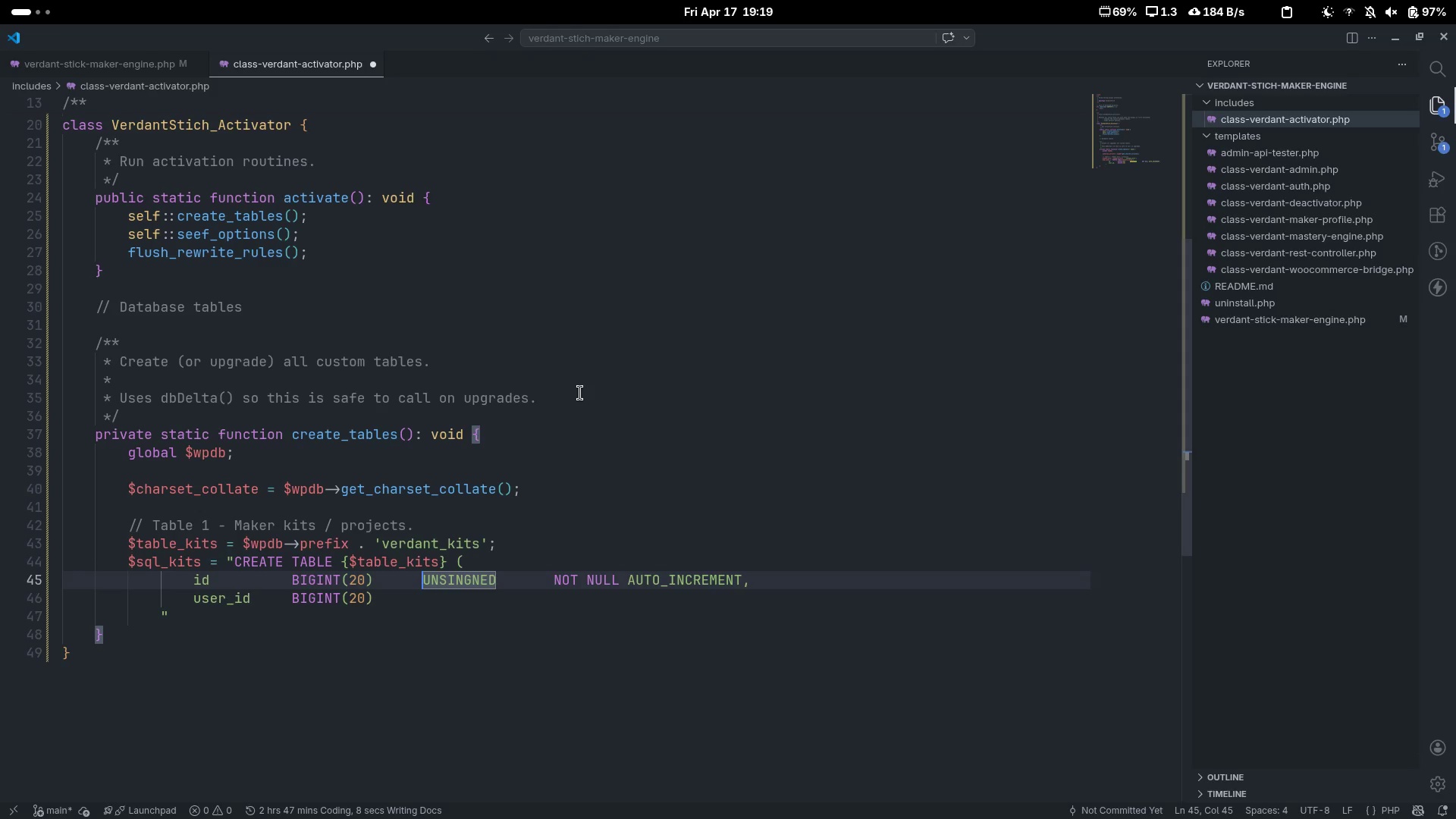 
hold_key(key=ArrowRight, duration=0.35)
 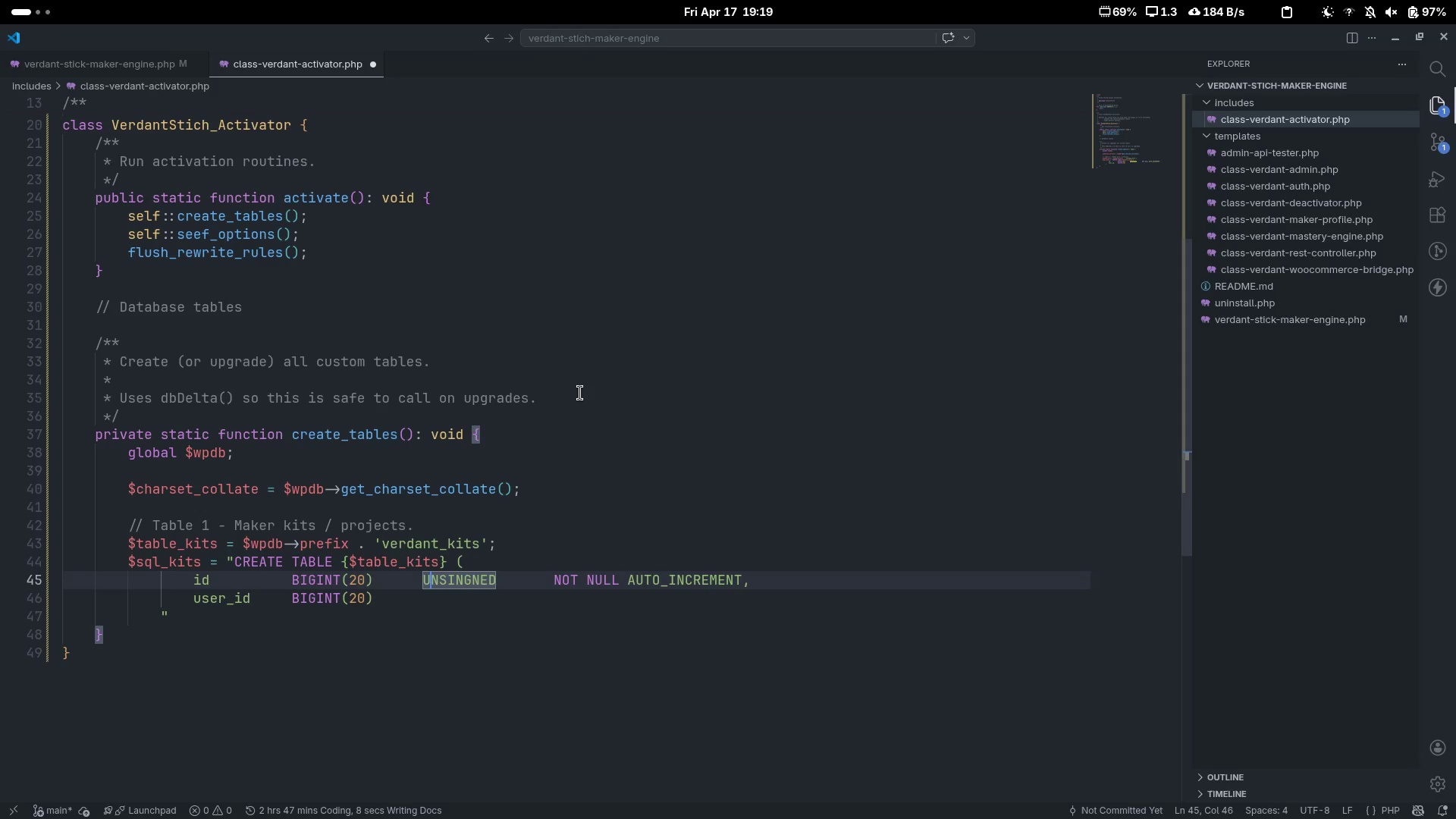 
key(ArrowRight)
 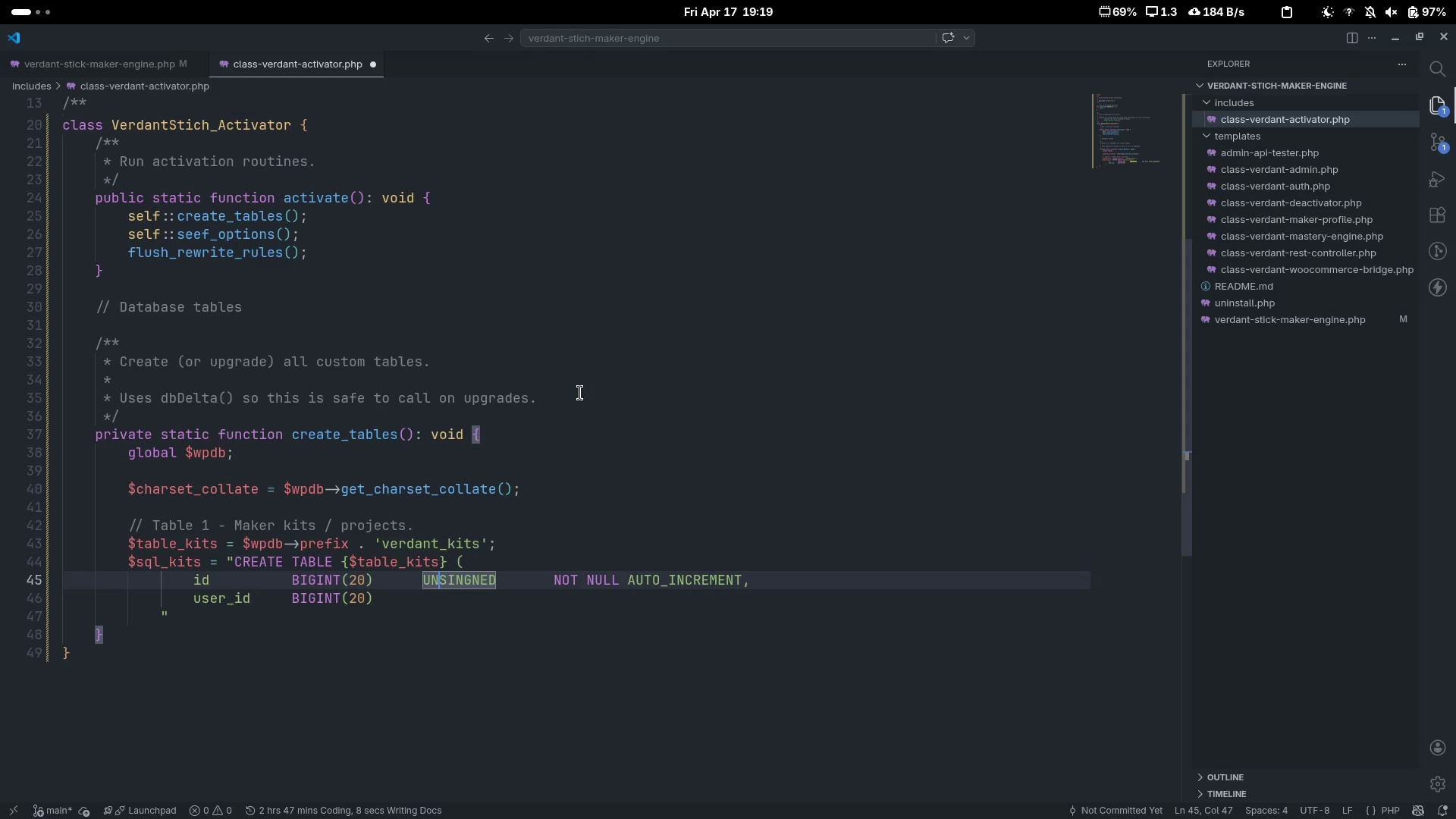 
key(ArrowRight)
 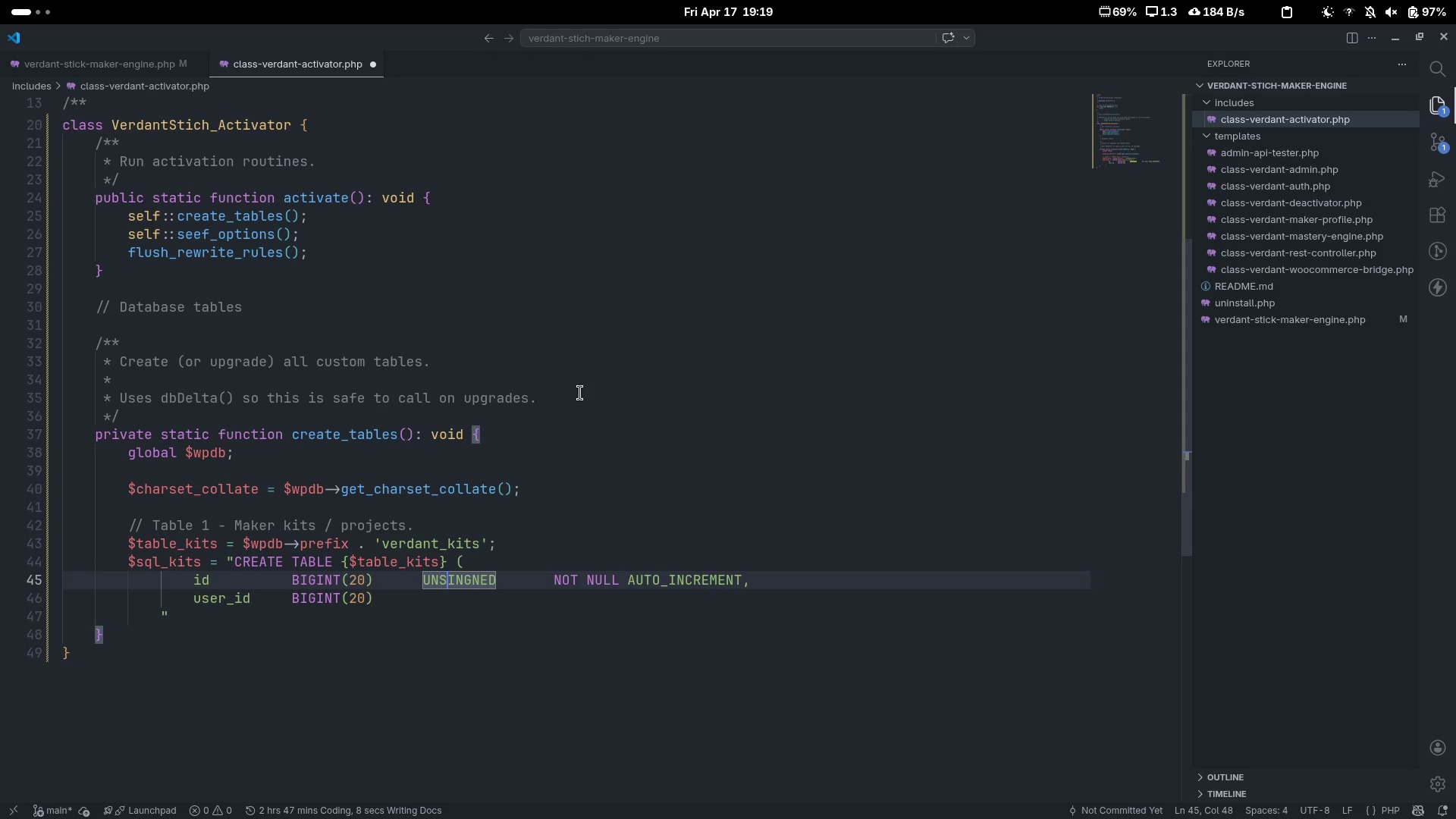 
key(ArrowRight)
 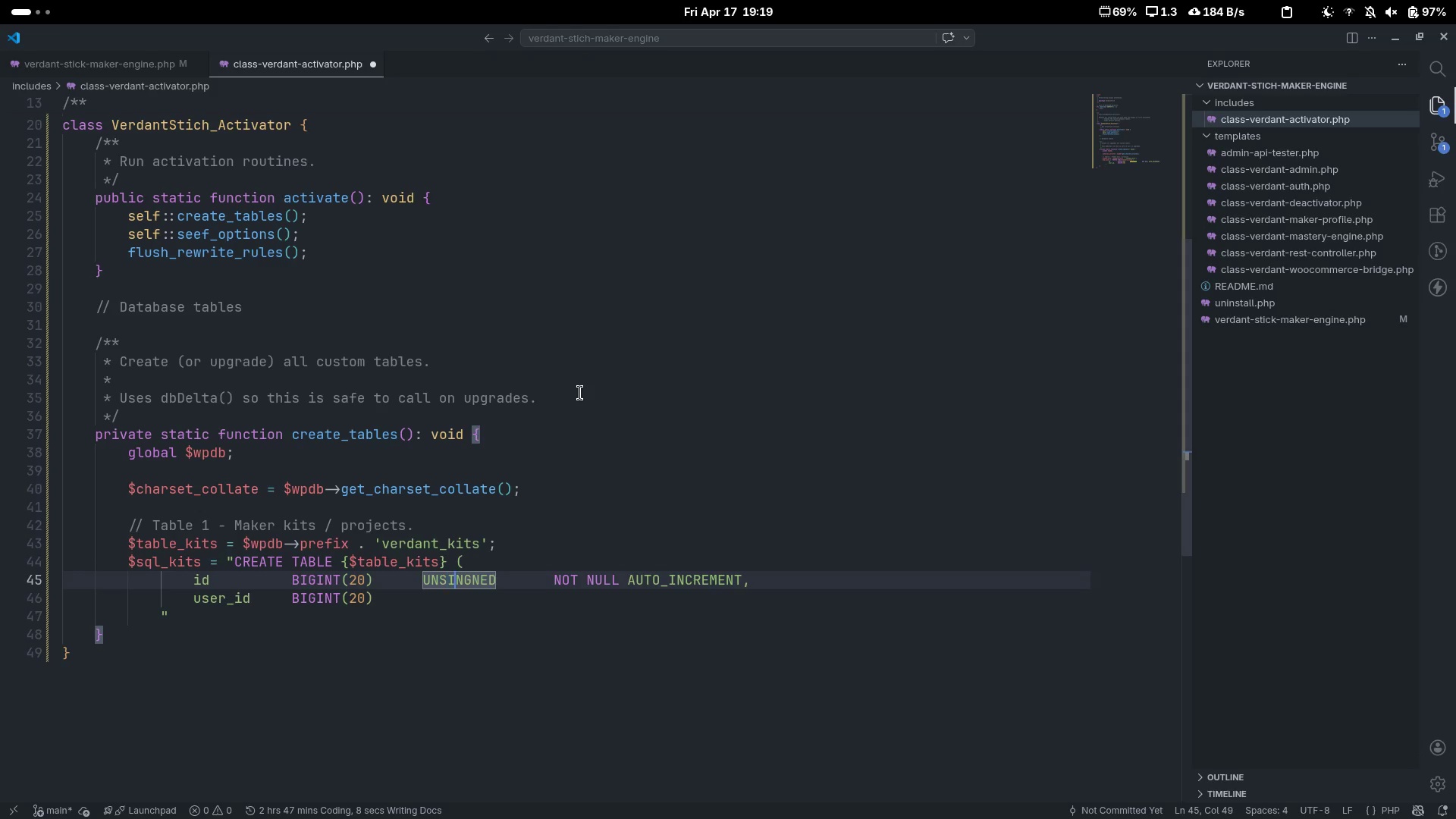 
key(ArrowRight)
 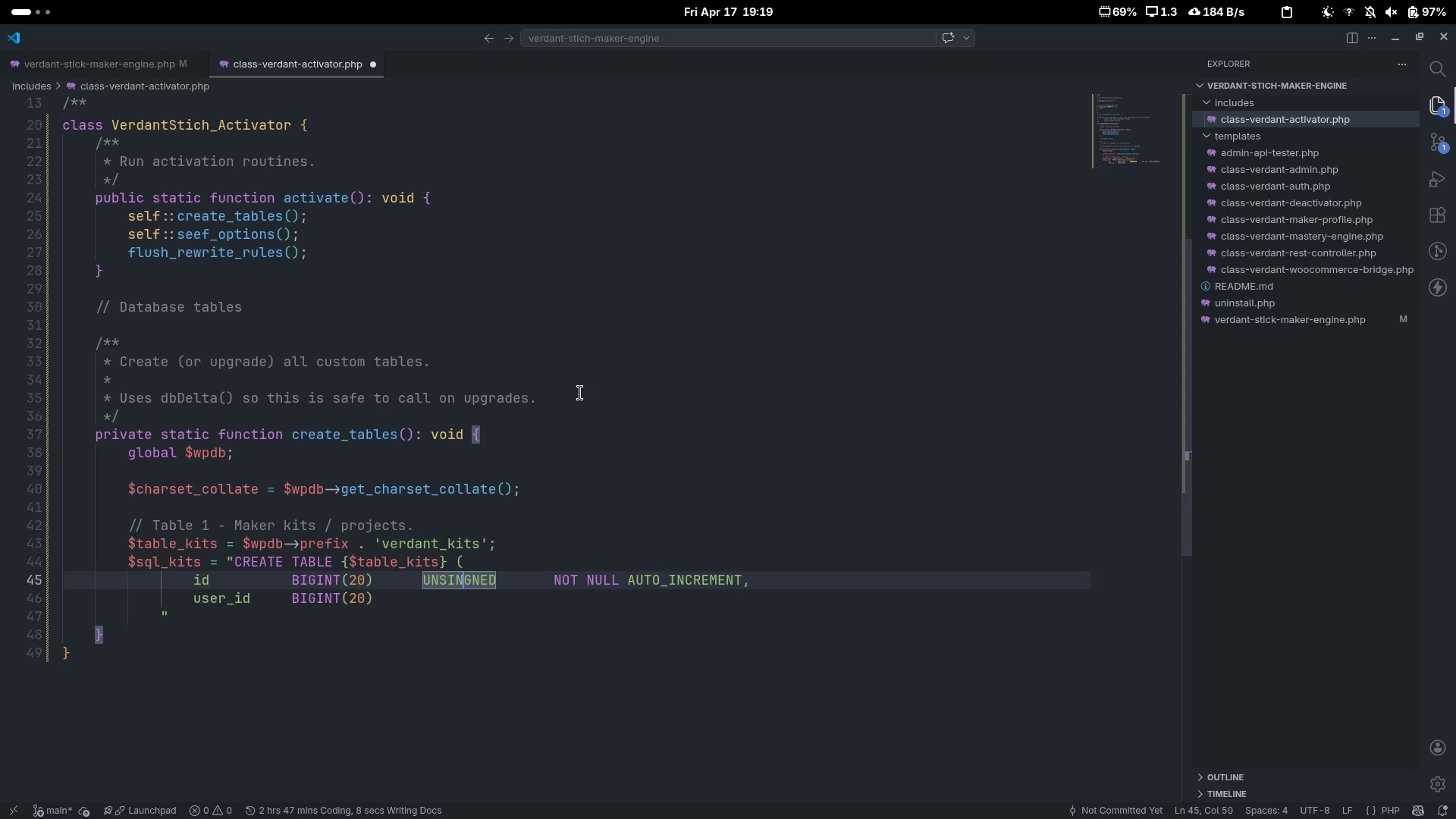 
key(Backspace)
 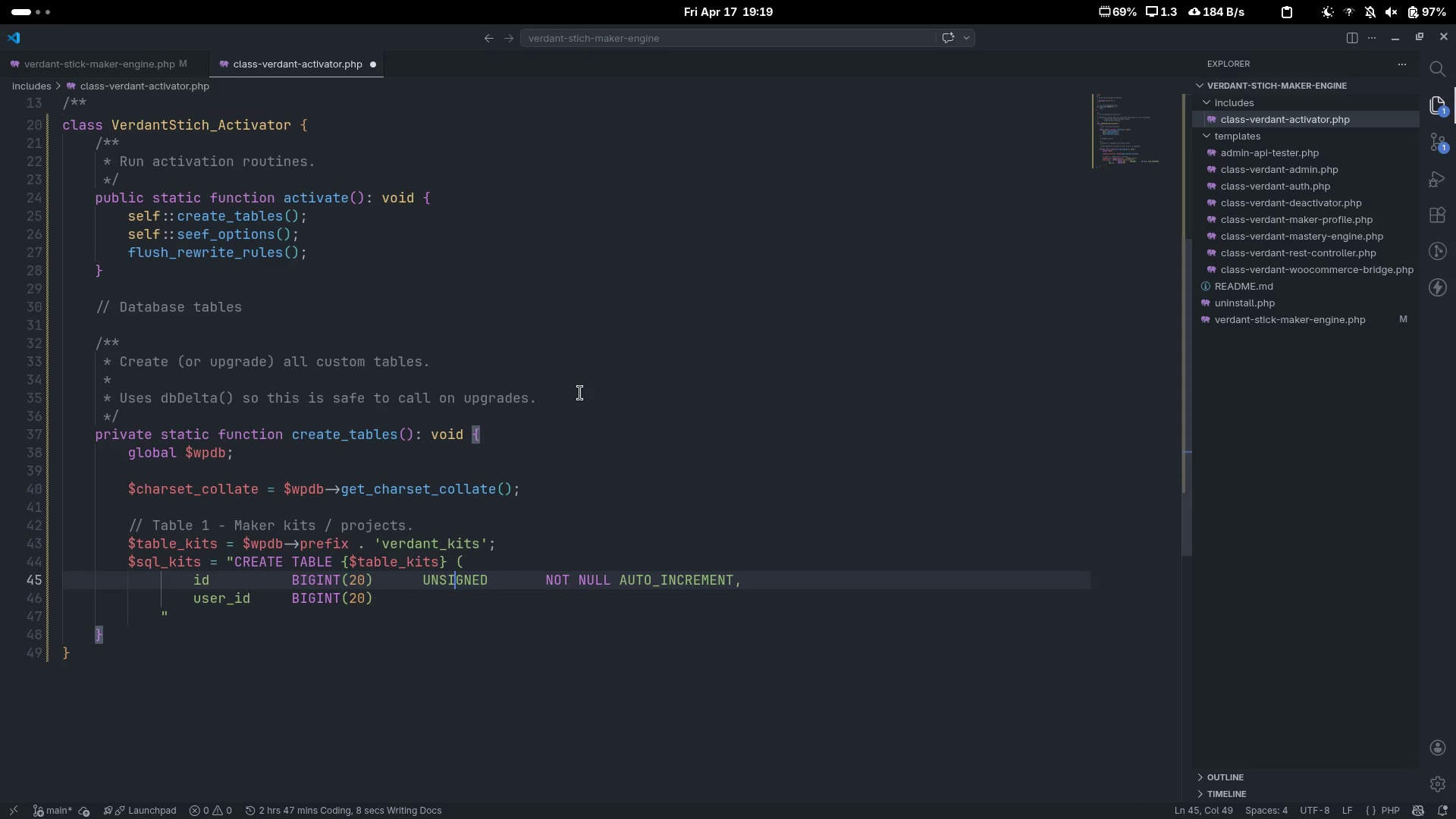 
key(Control+ArrowRight)
 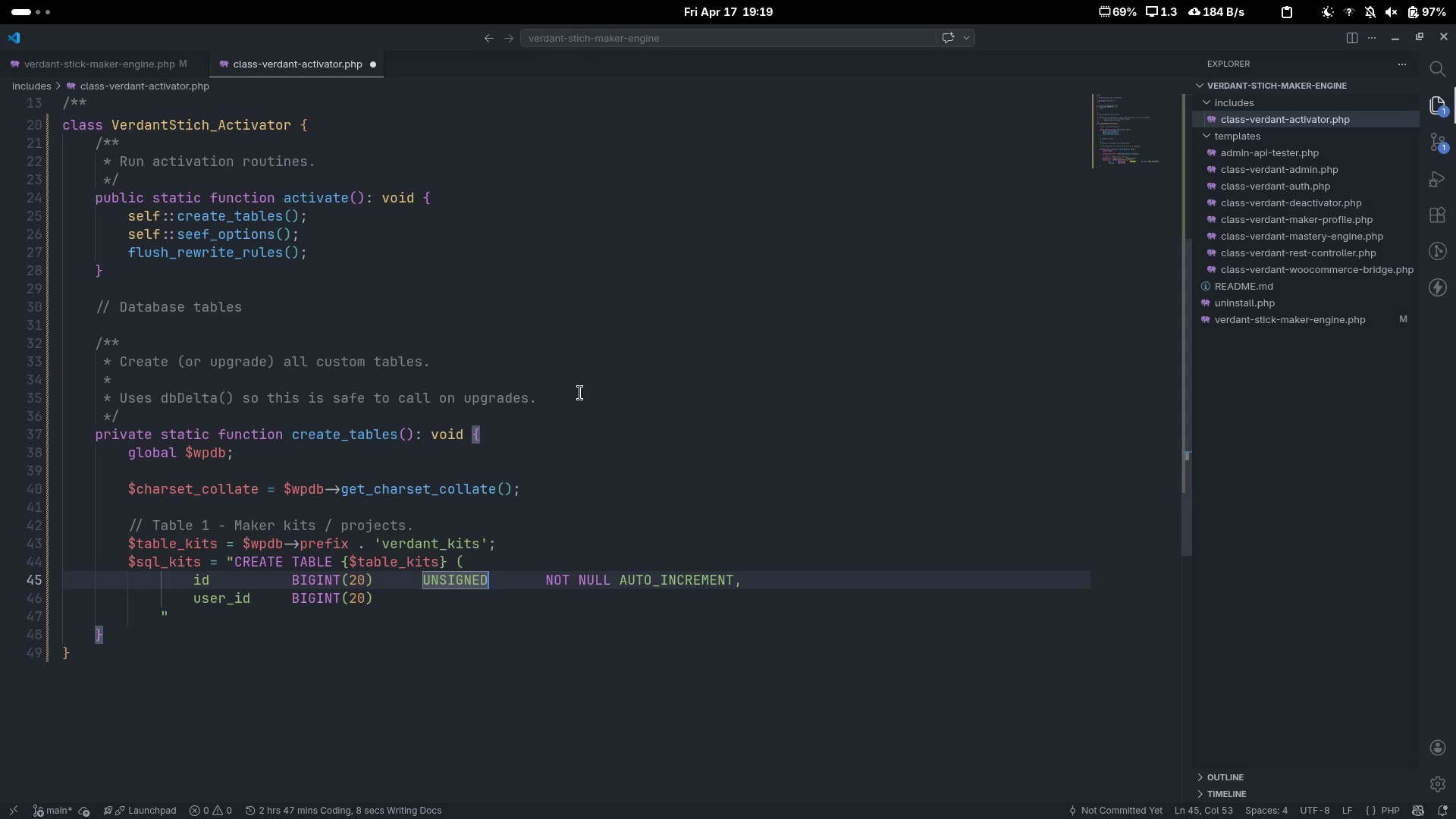 
key(Control+Shift+ShiftLeft)
 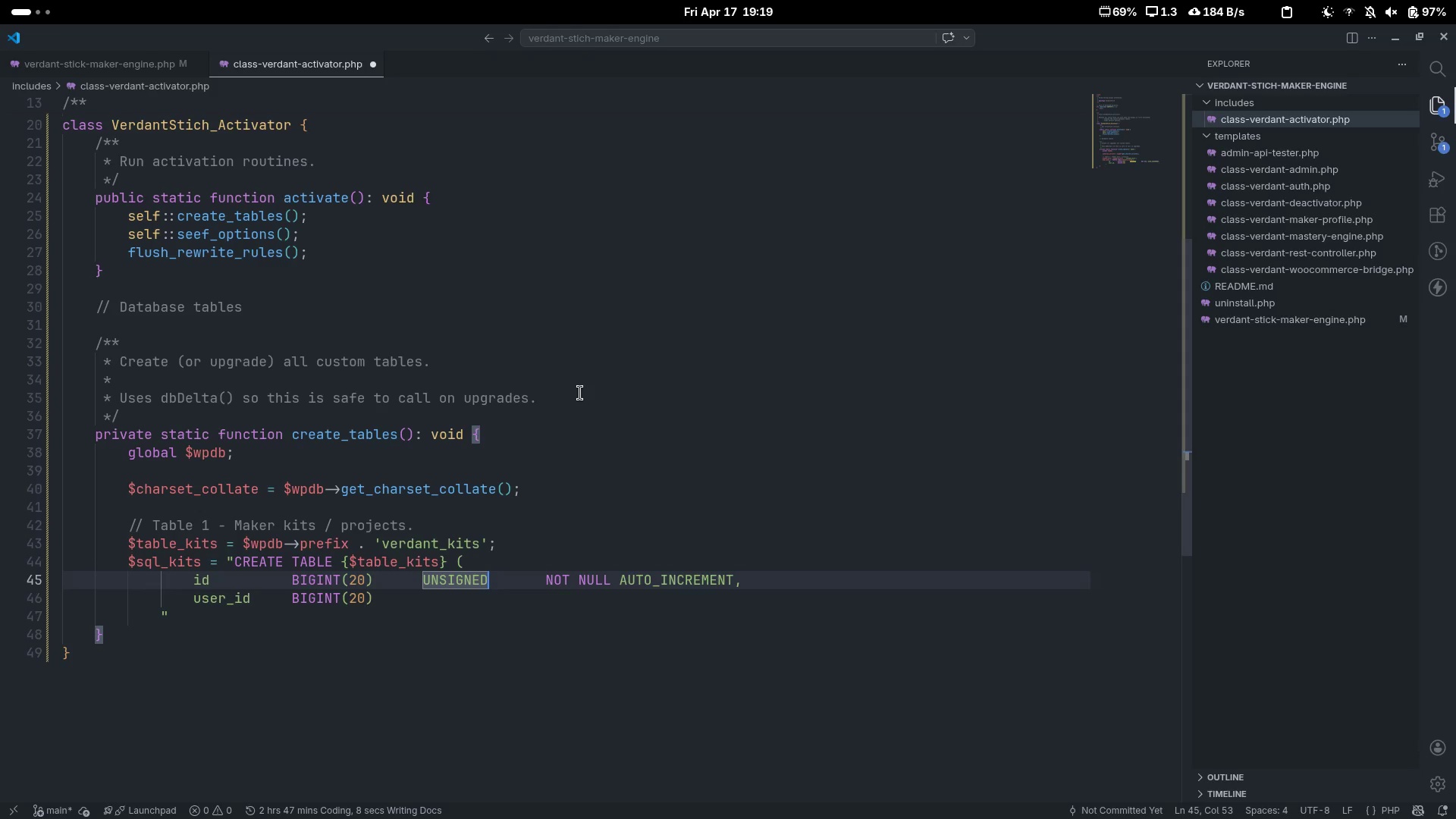 
key(Control+Shift+ArrowLeft)
 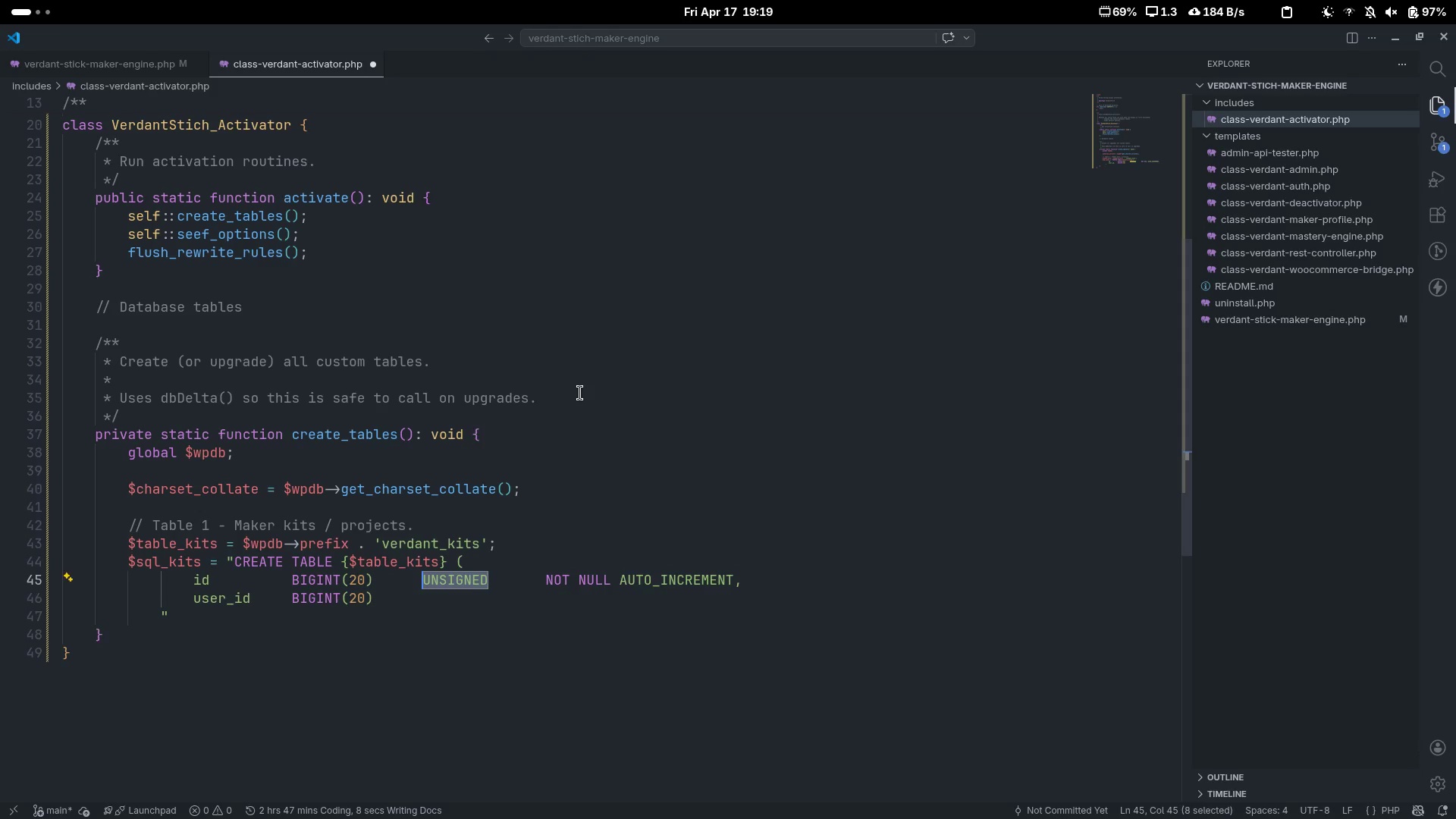 
key(Control+C)
 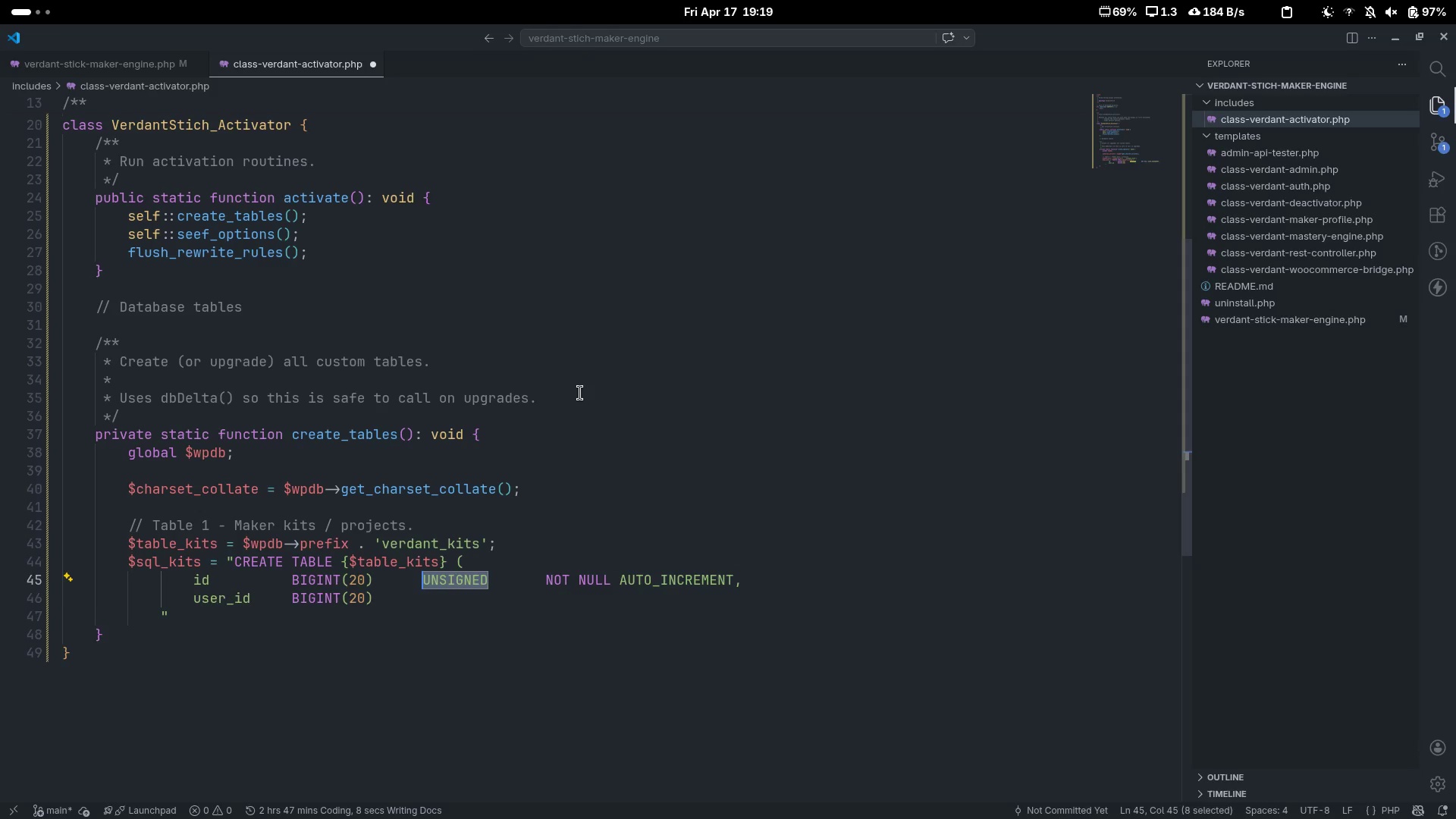 
key(ArrowDown)
 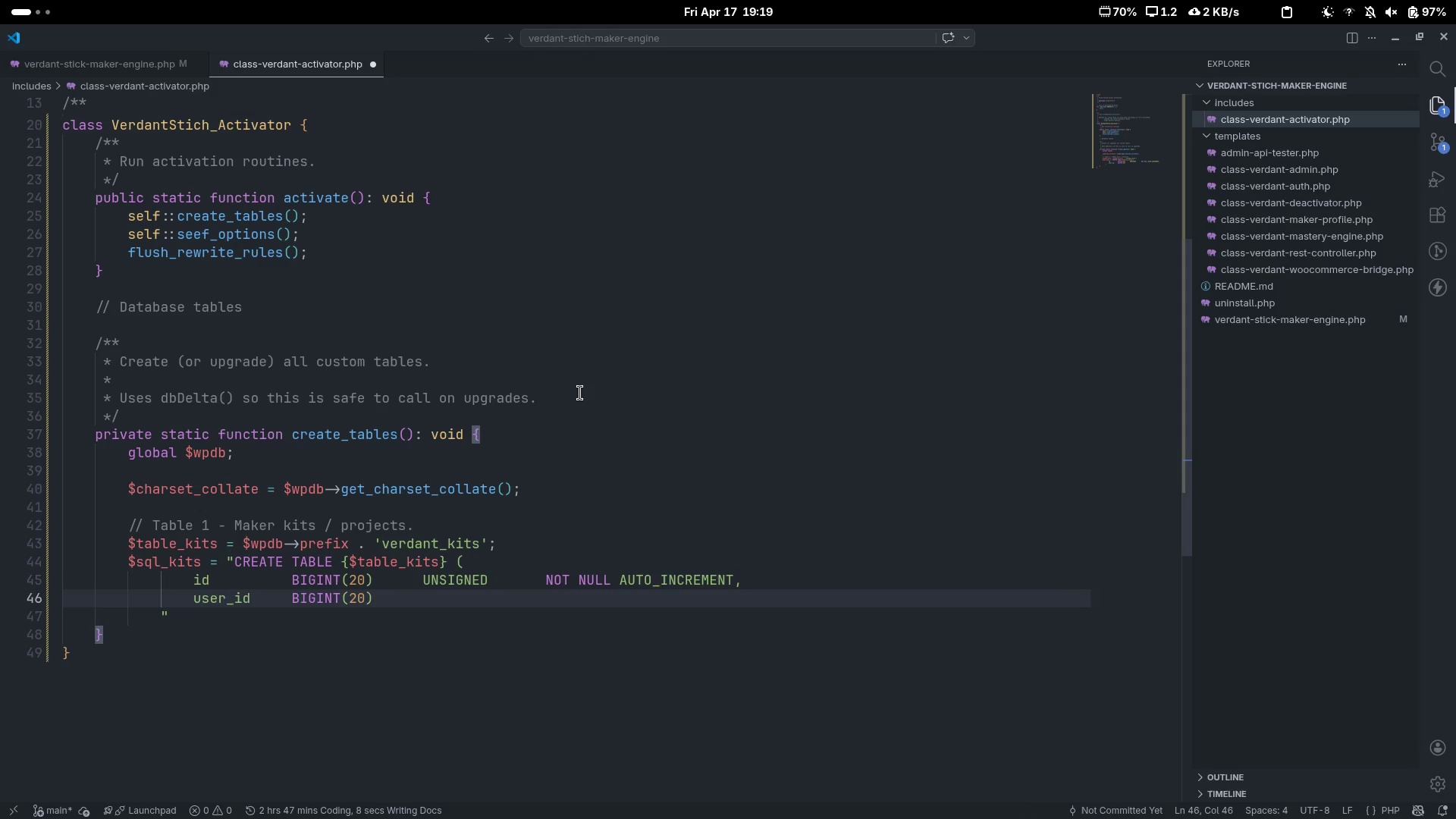 
key(Backspace)
 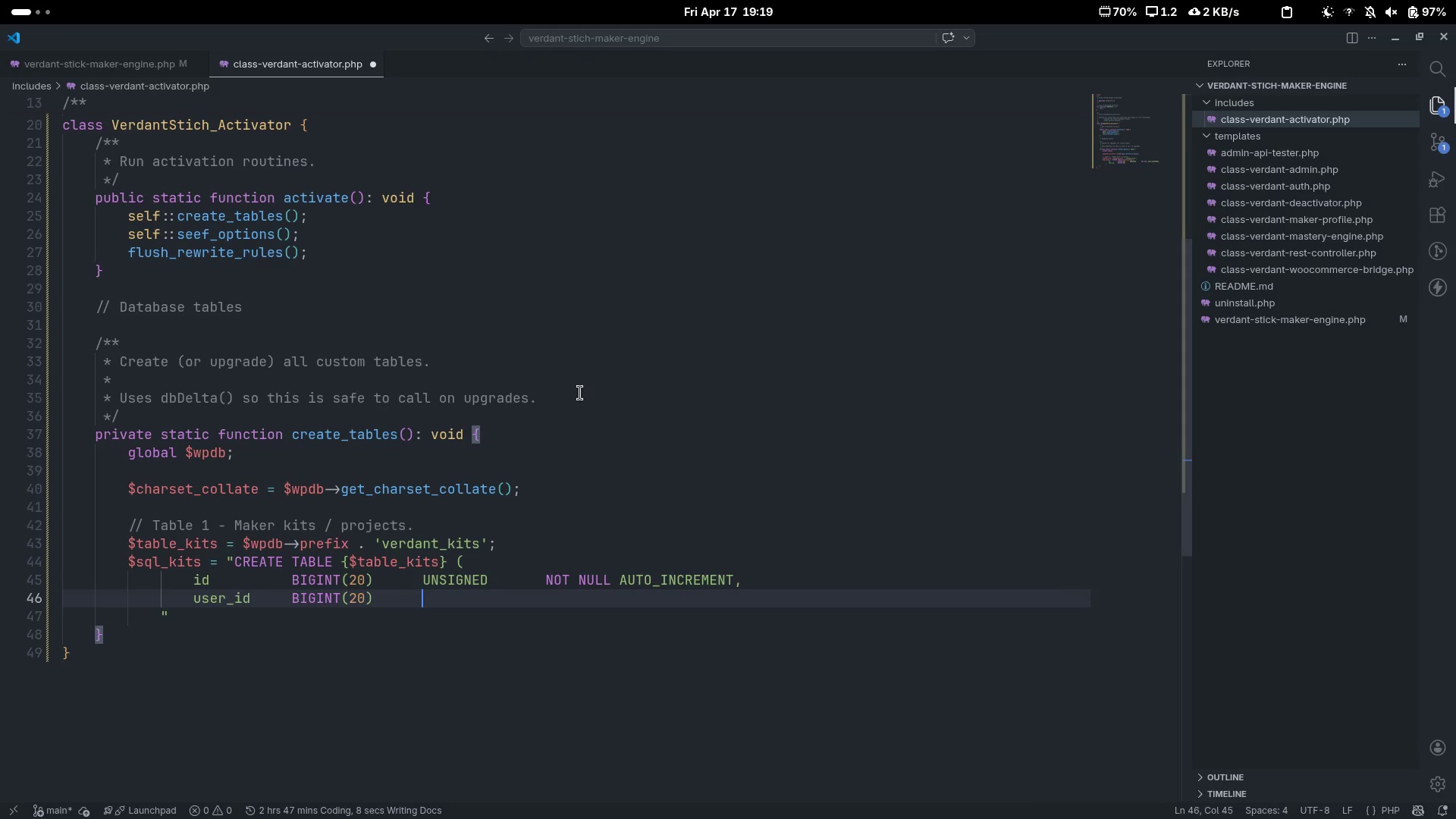 
key(Control+ControlLeft)
 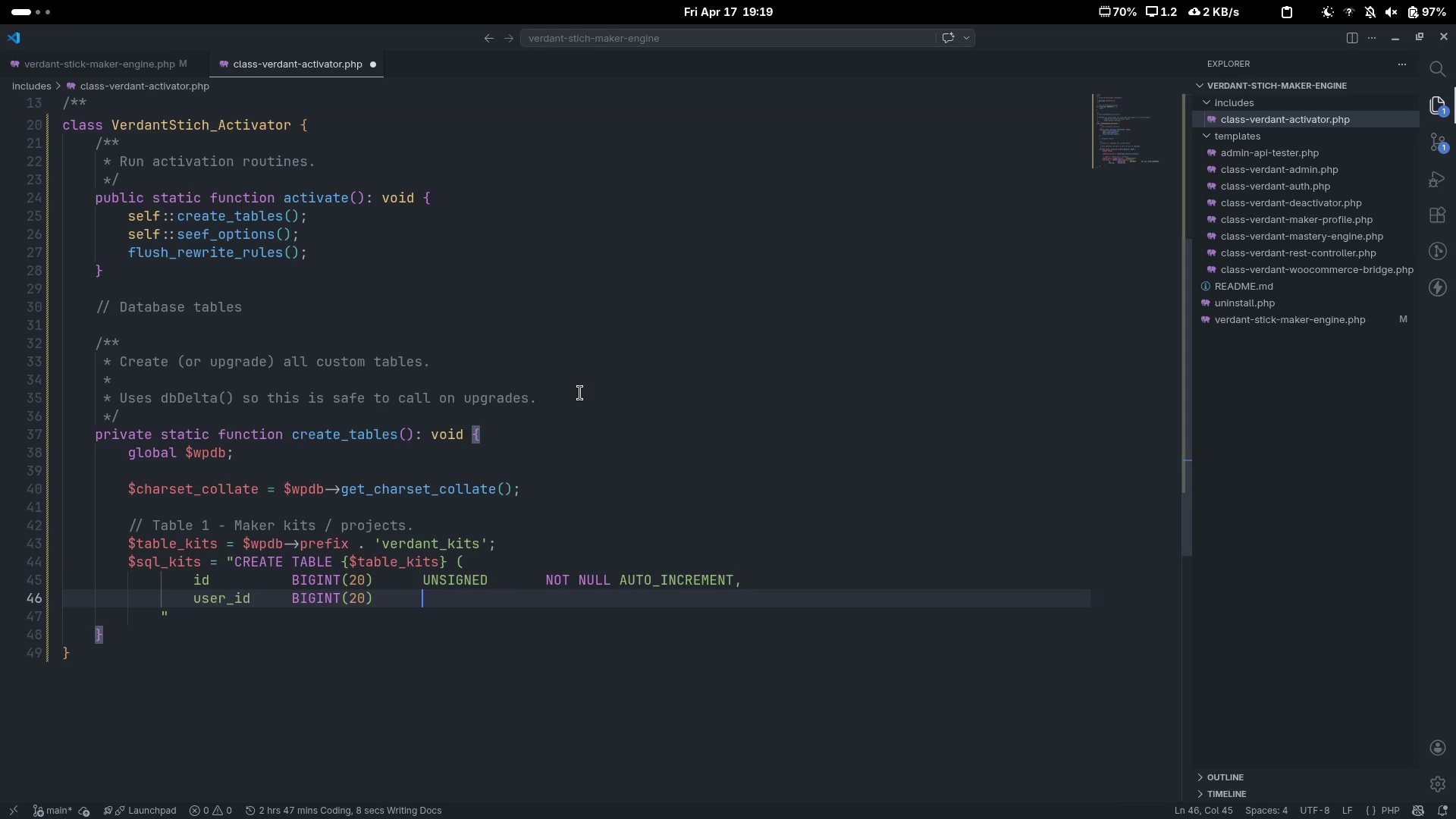 
key(Control+V)
 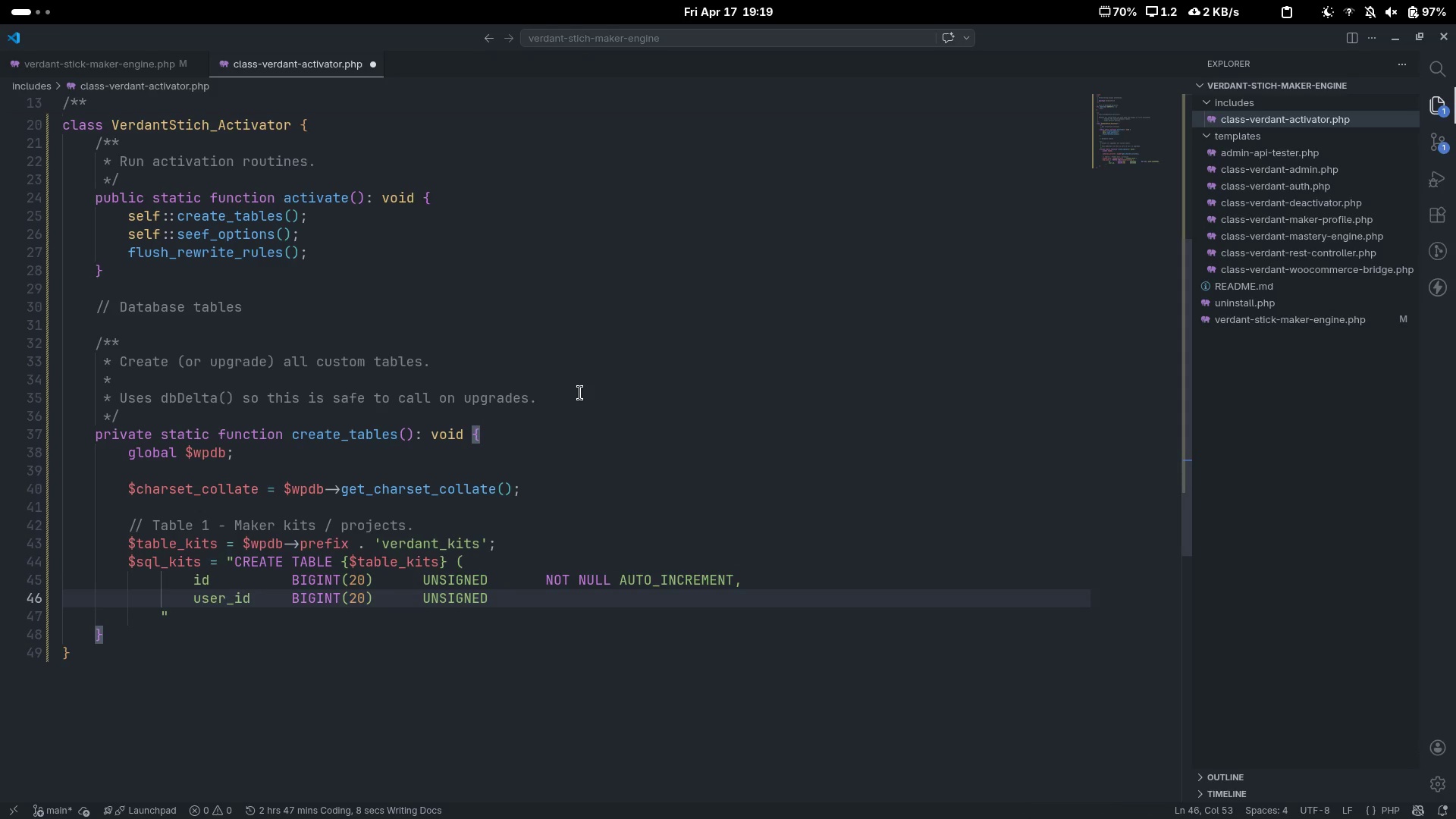 
key(Tab)
 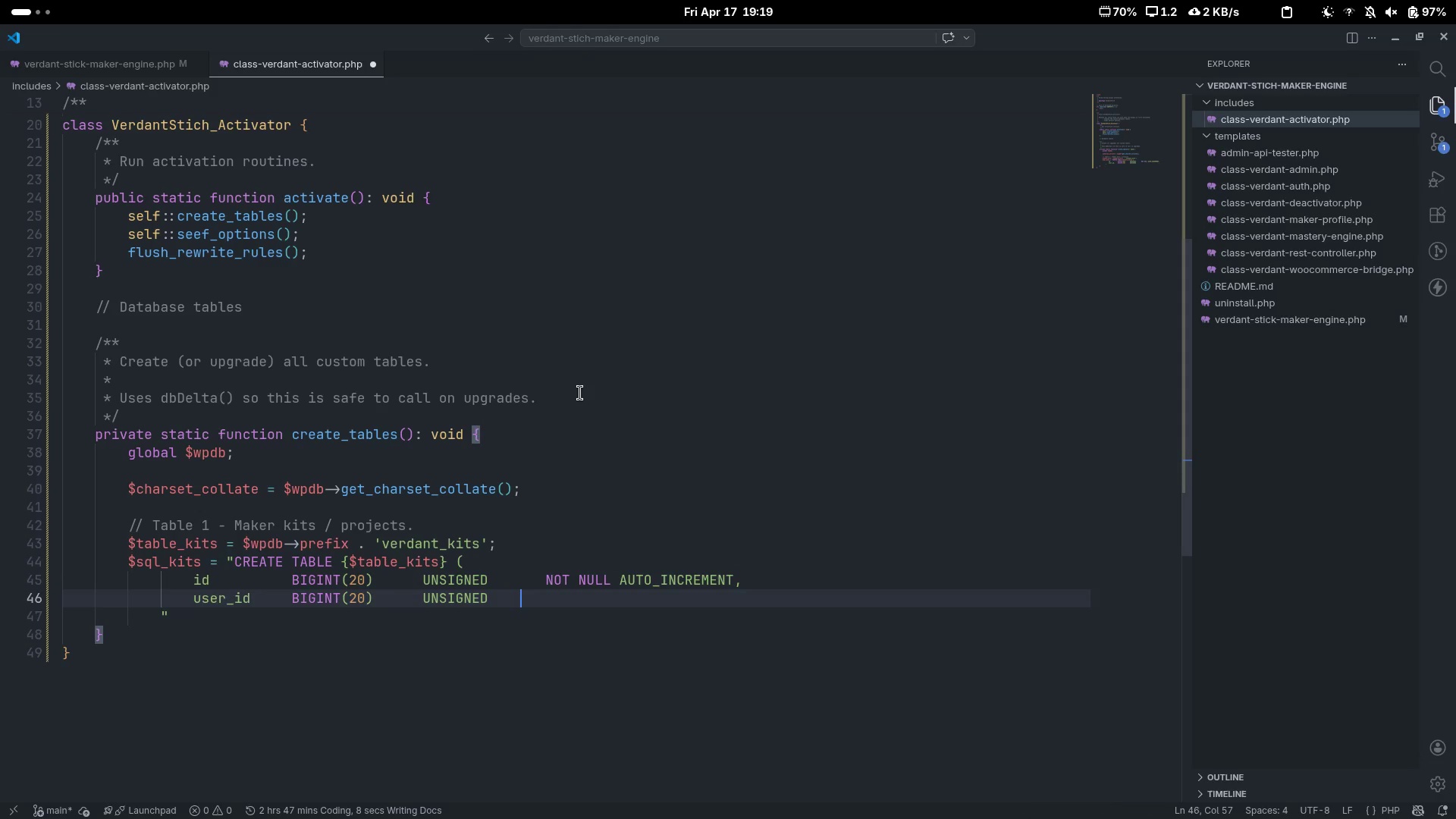 
key(Tab)
 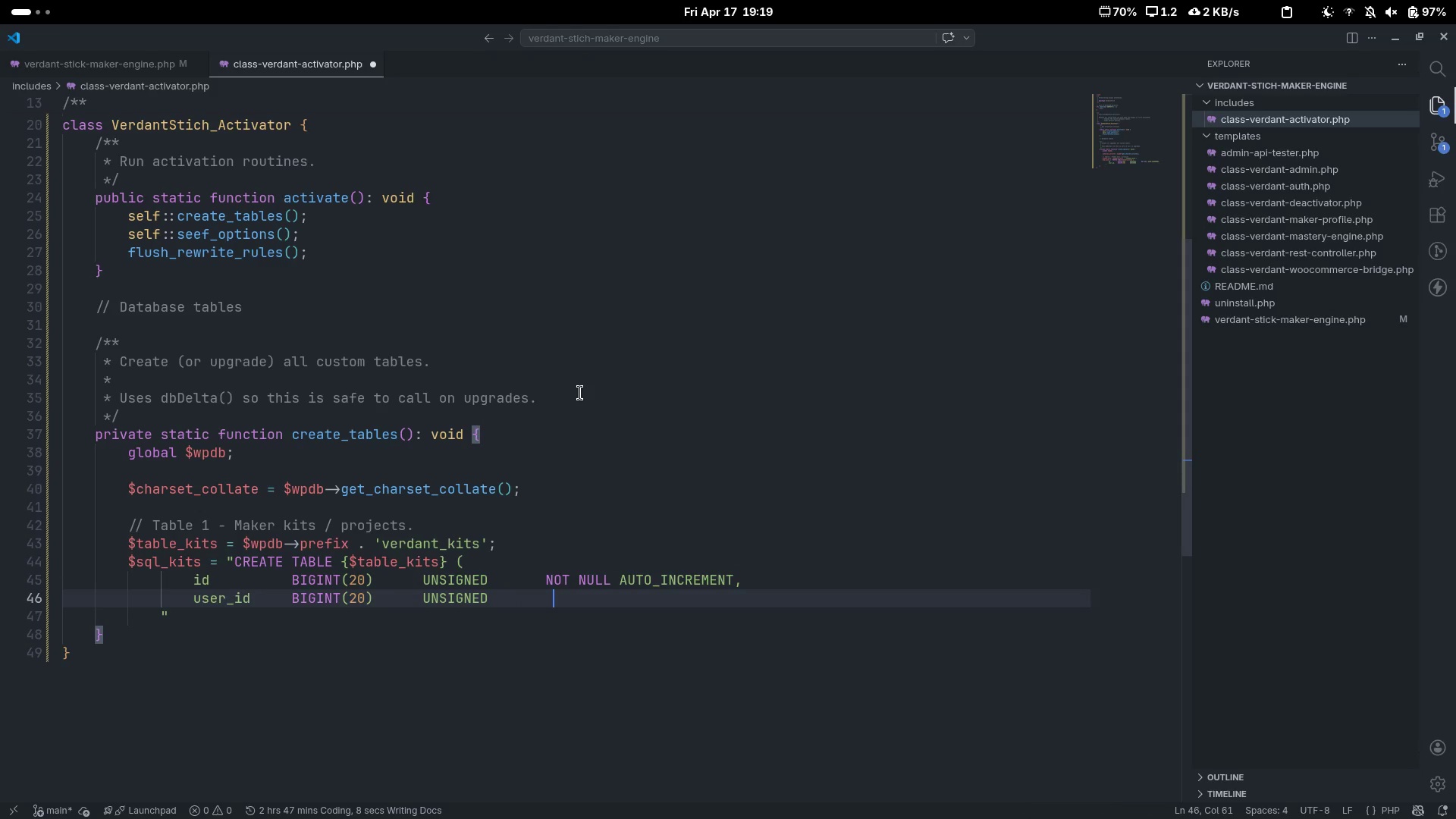 
key(ArrowUp)
 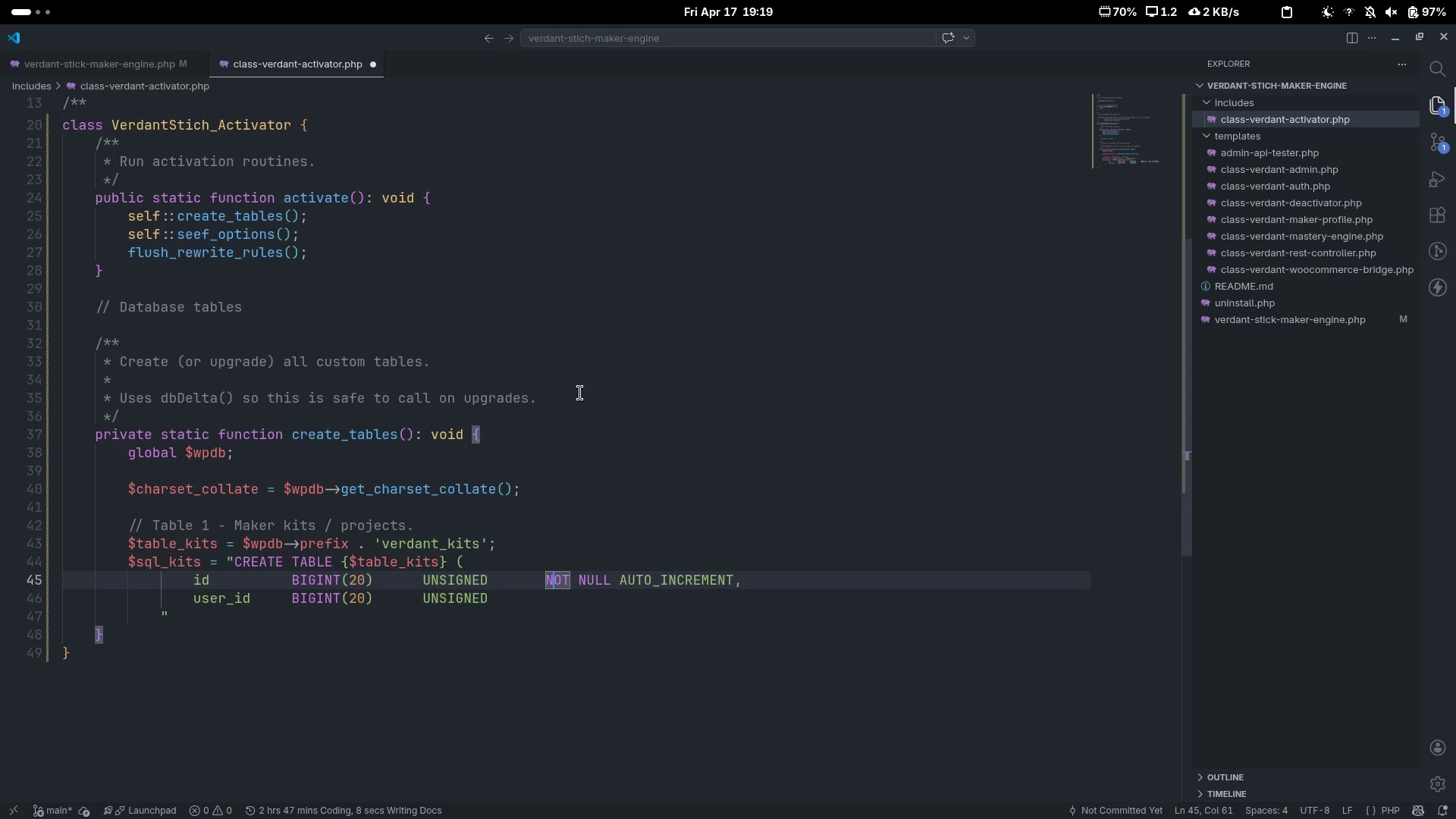 
key(ArrowLeft)
 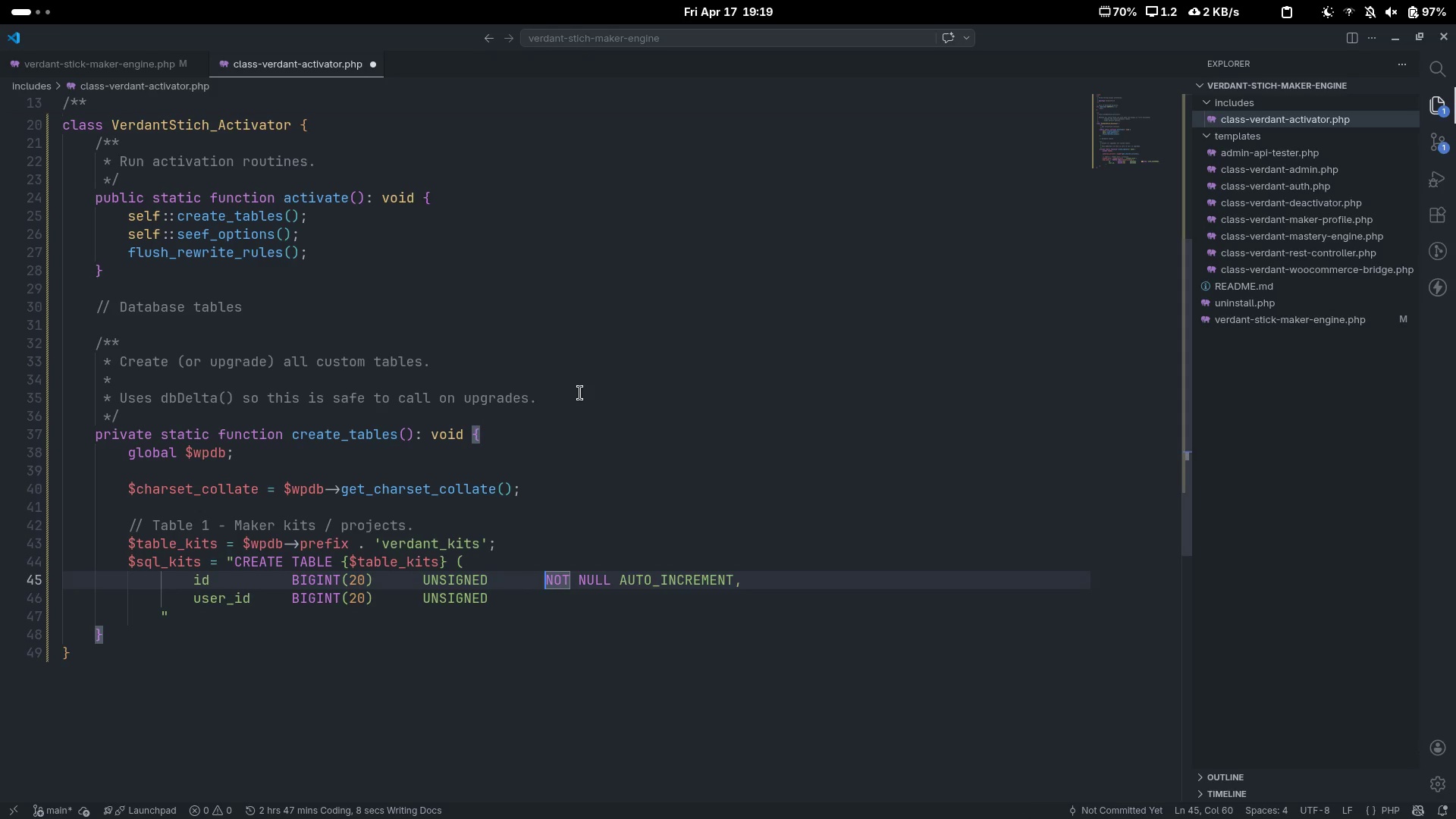 
key(Space)
 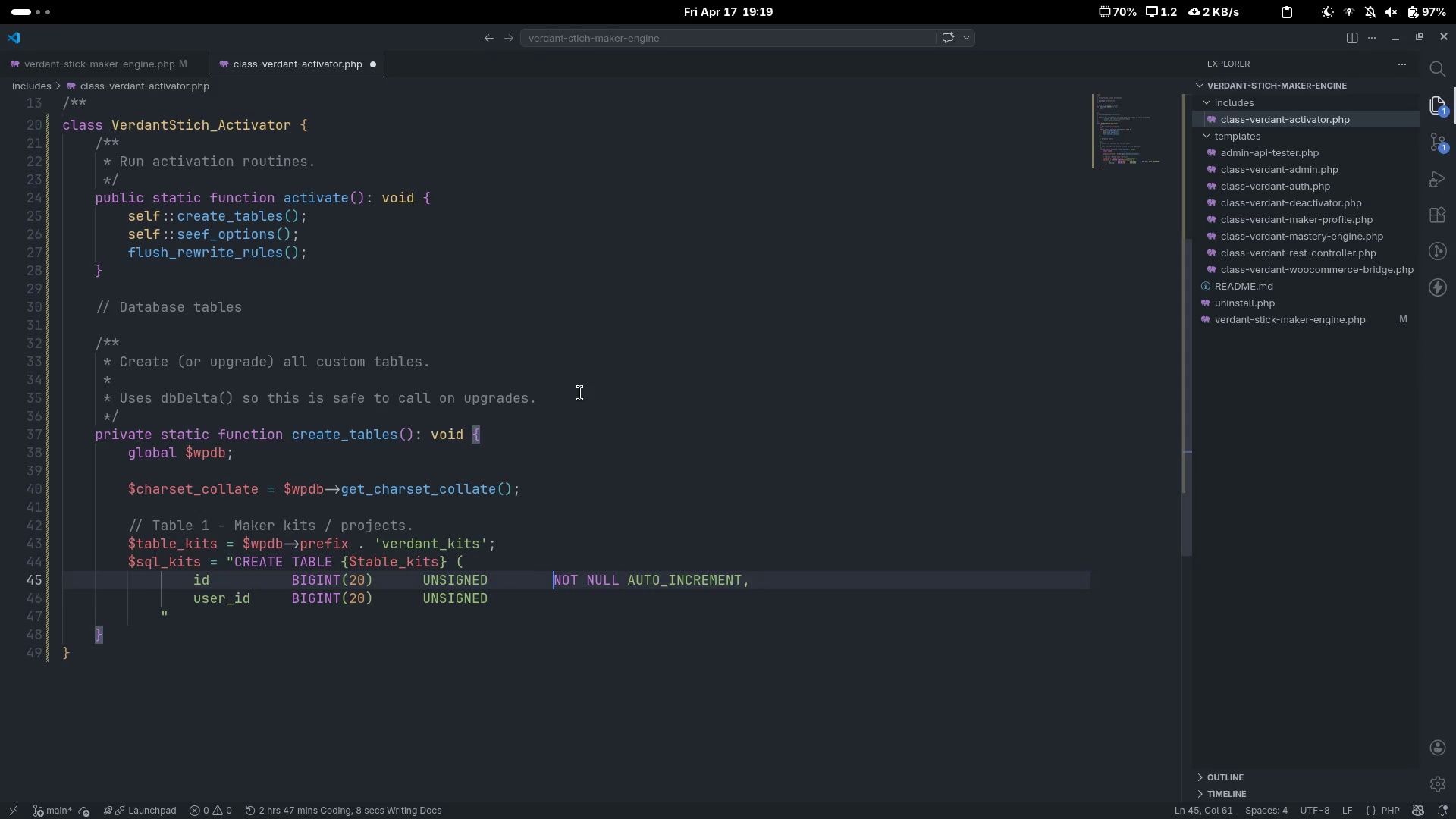 
key(ArrowDown)
 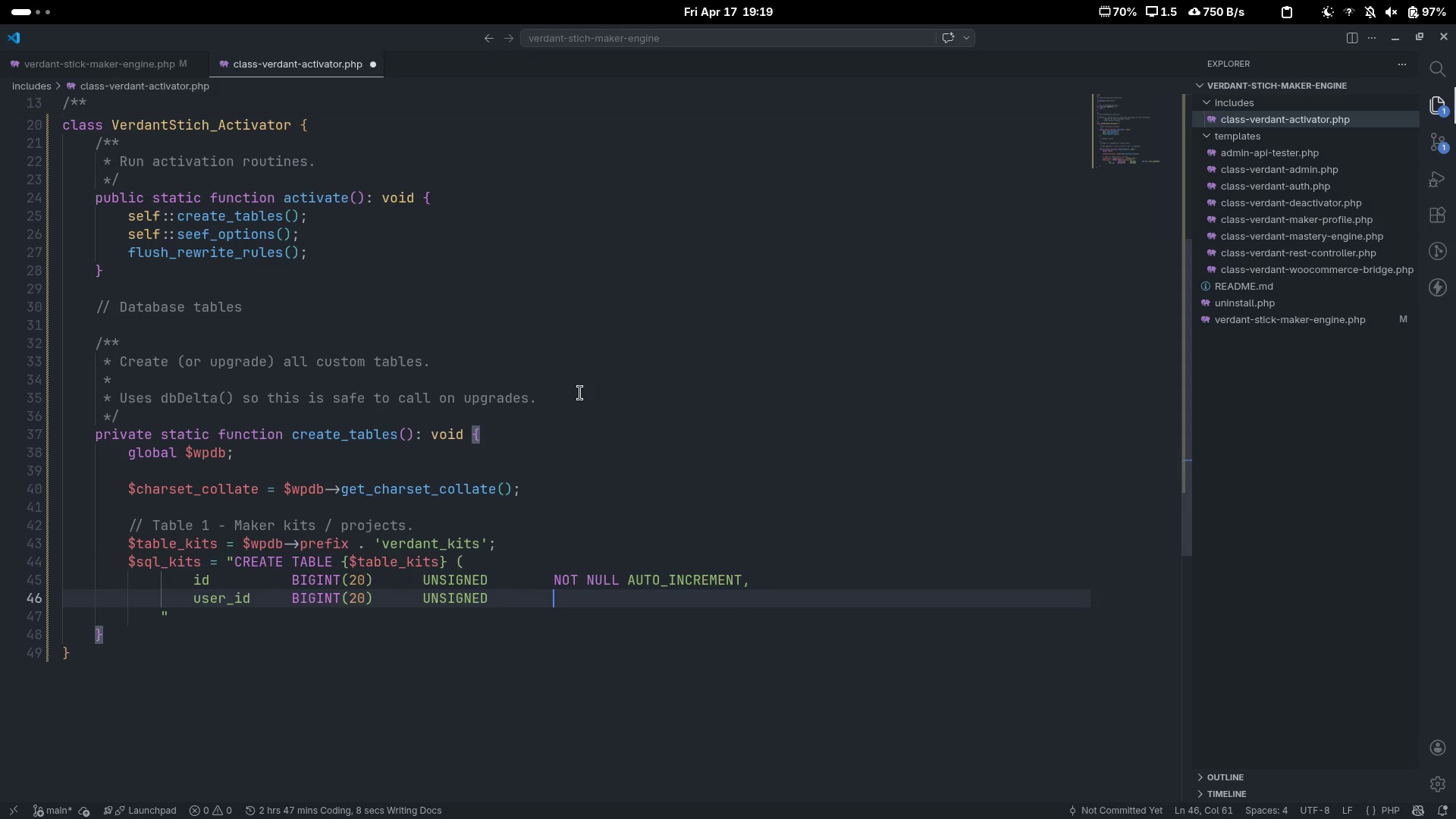 
key(ArrowUp)
 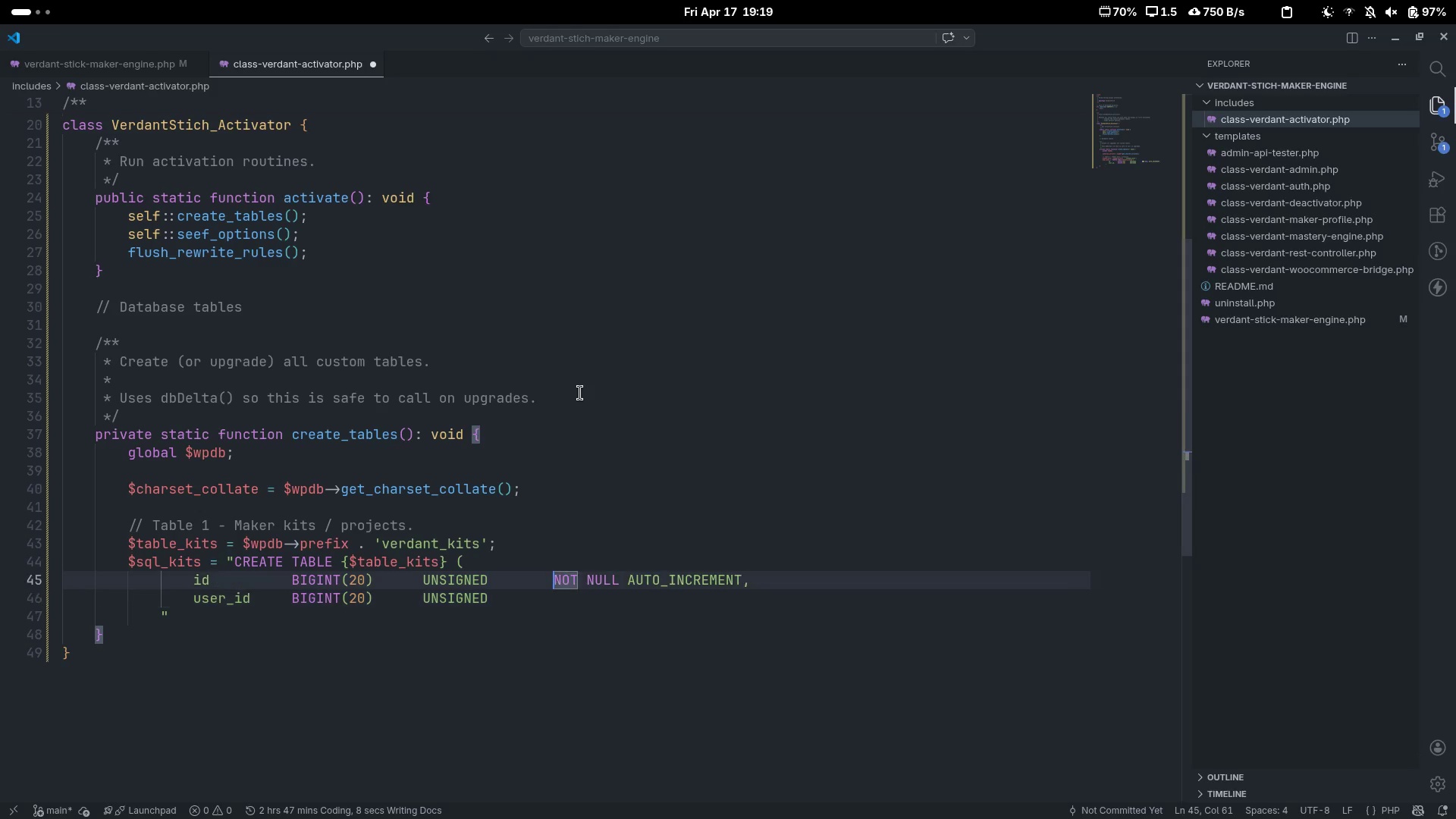 
key(Backspace)
 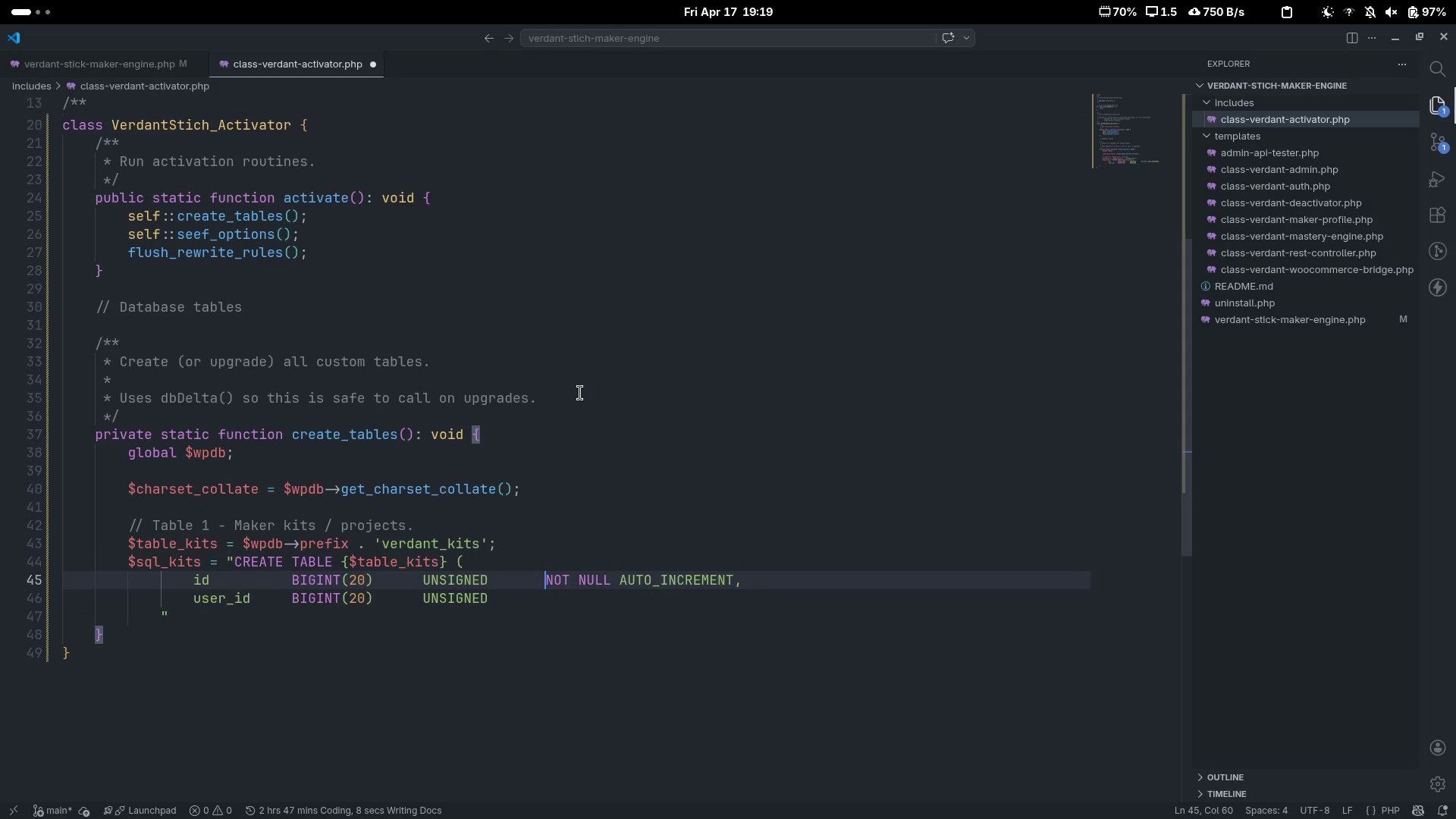 
key(ArrowDown)
 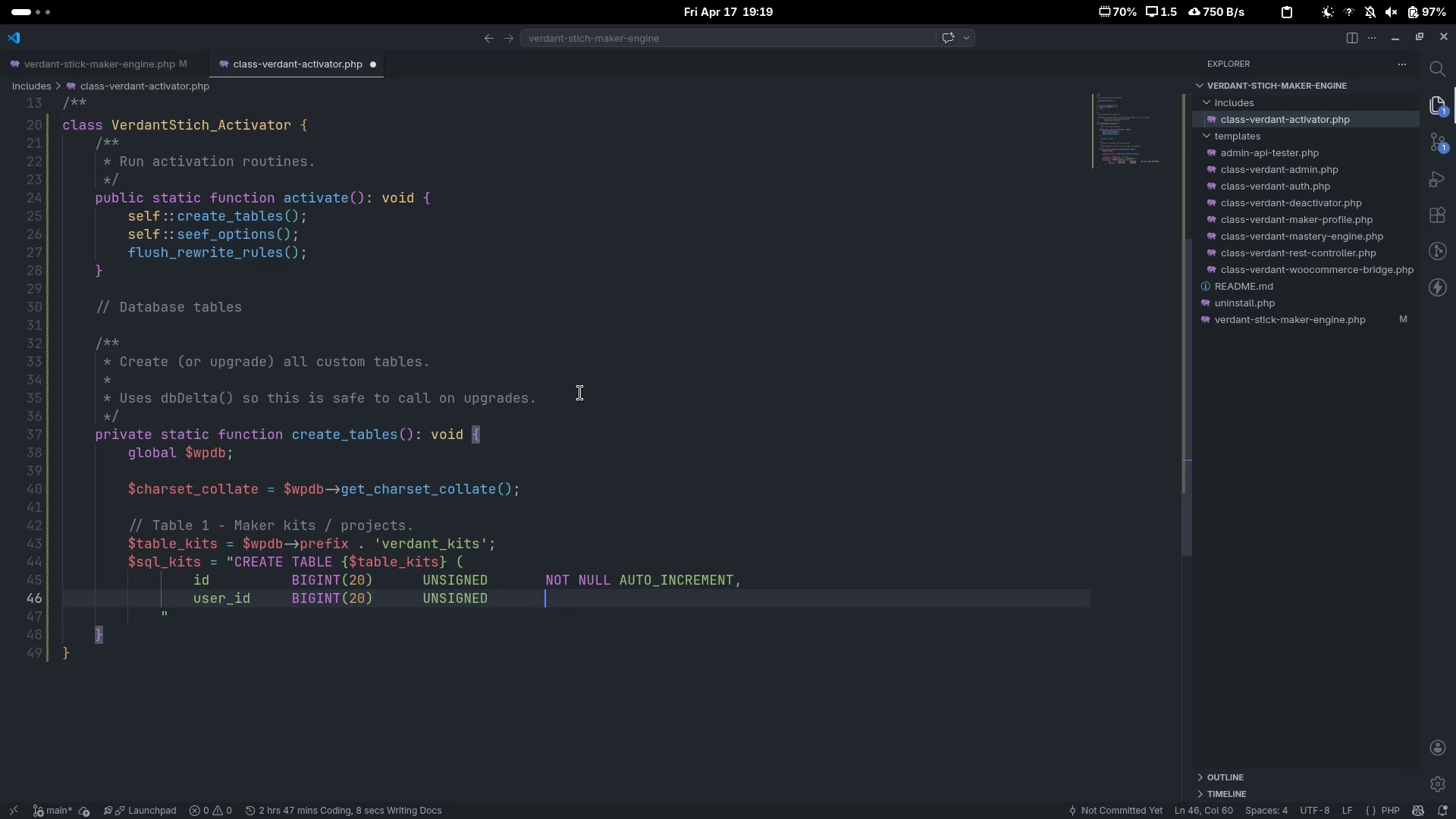 
type(NOT NULL)
 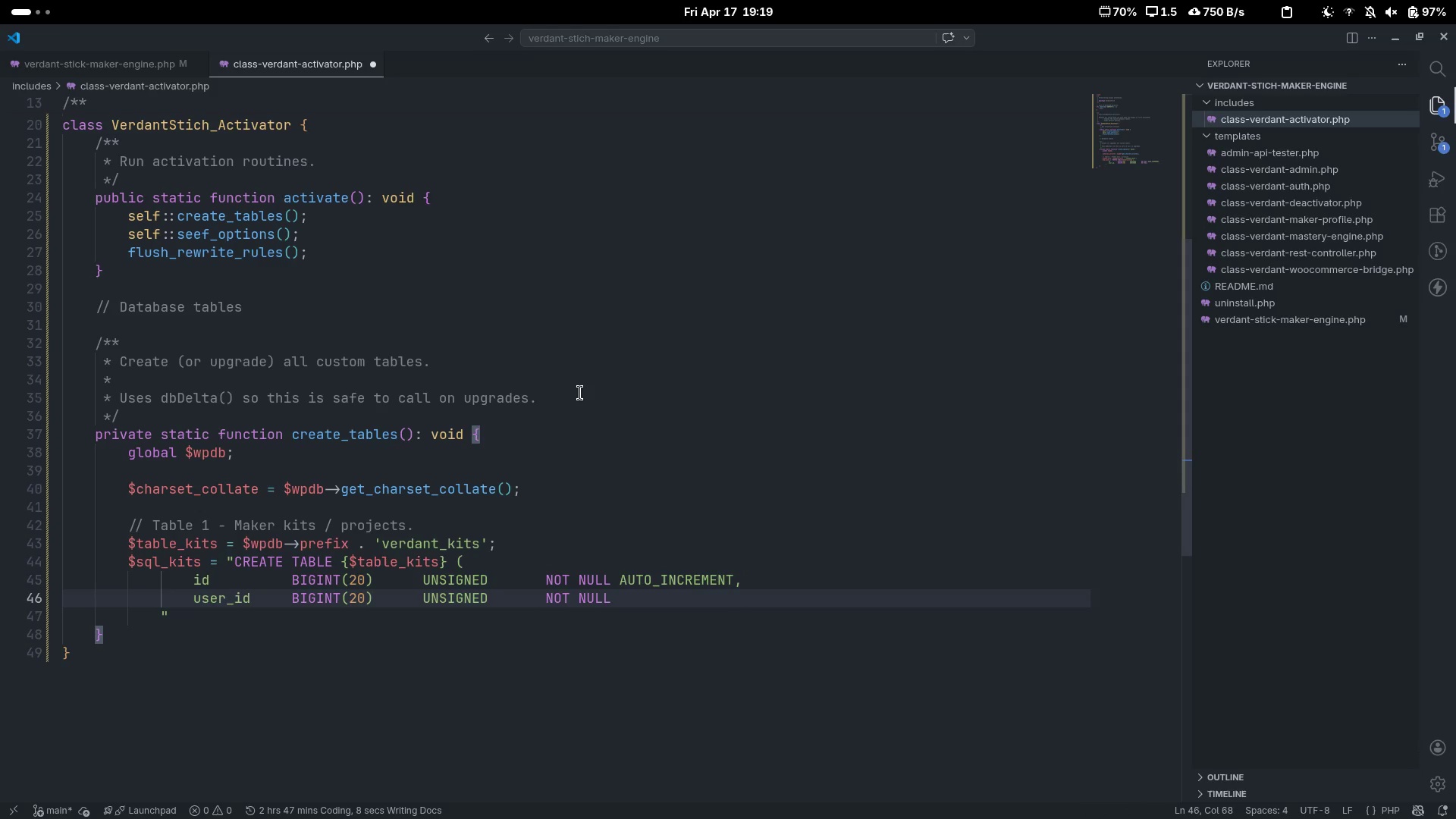 
key(ArrowUp)
 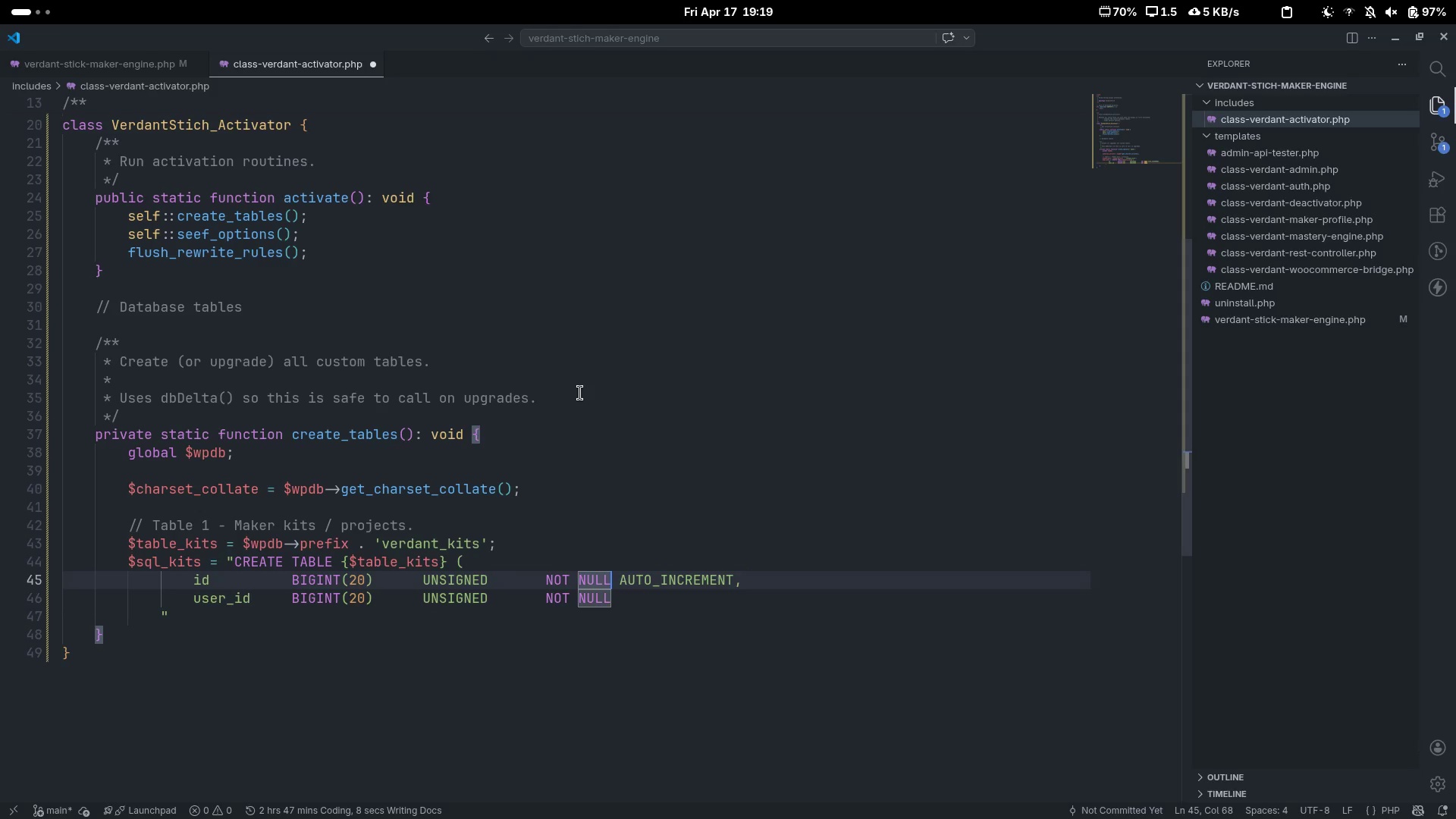 
key(ArrowRight)
 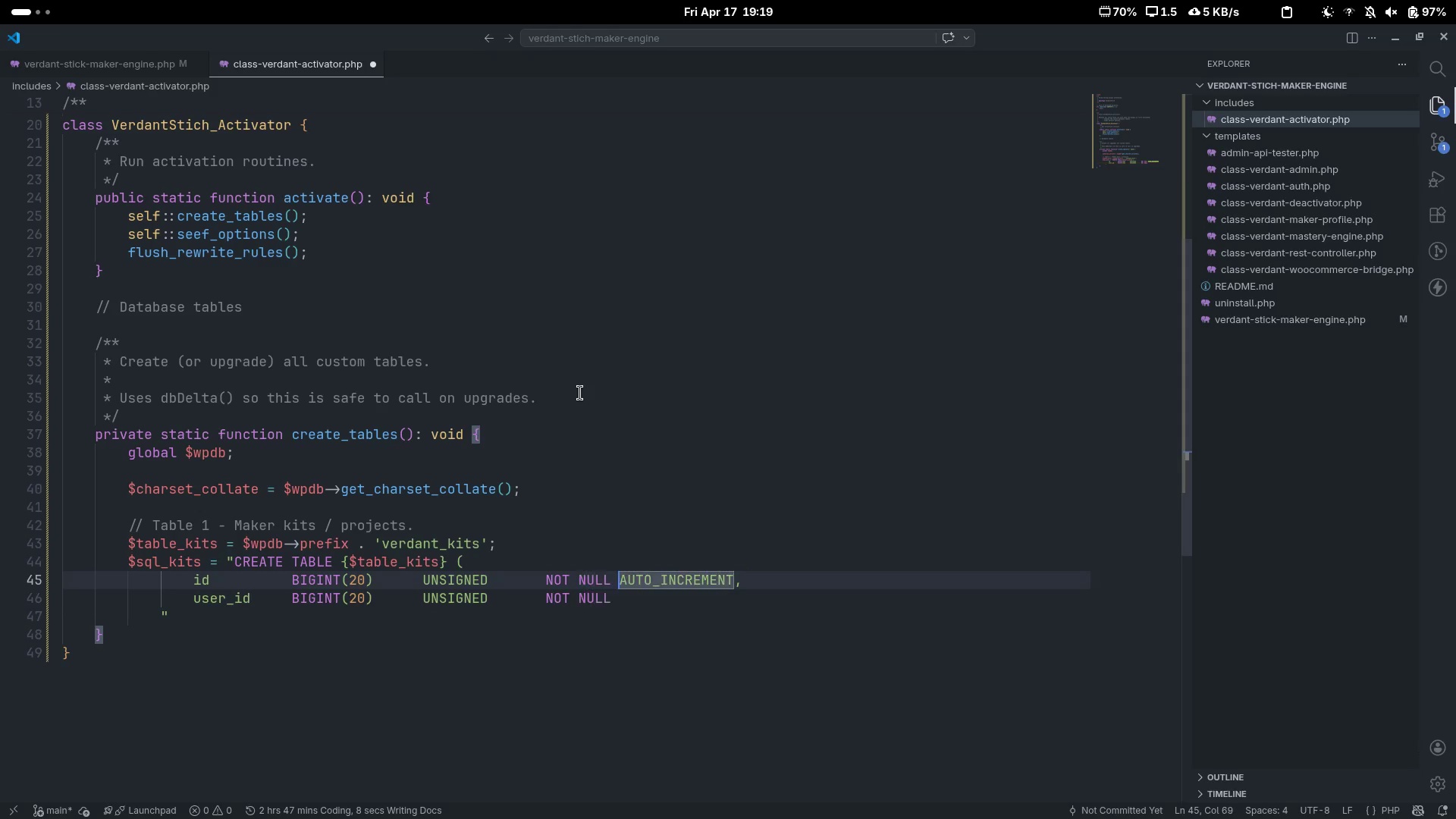 
key(Tab)
 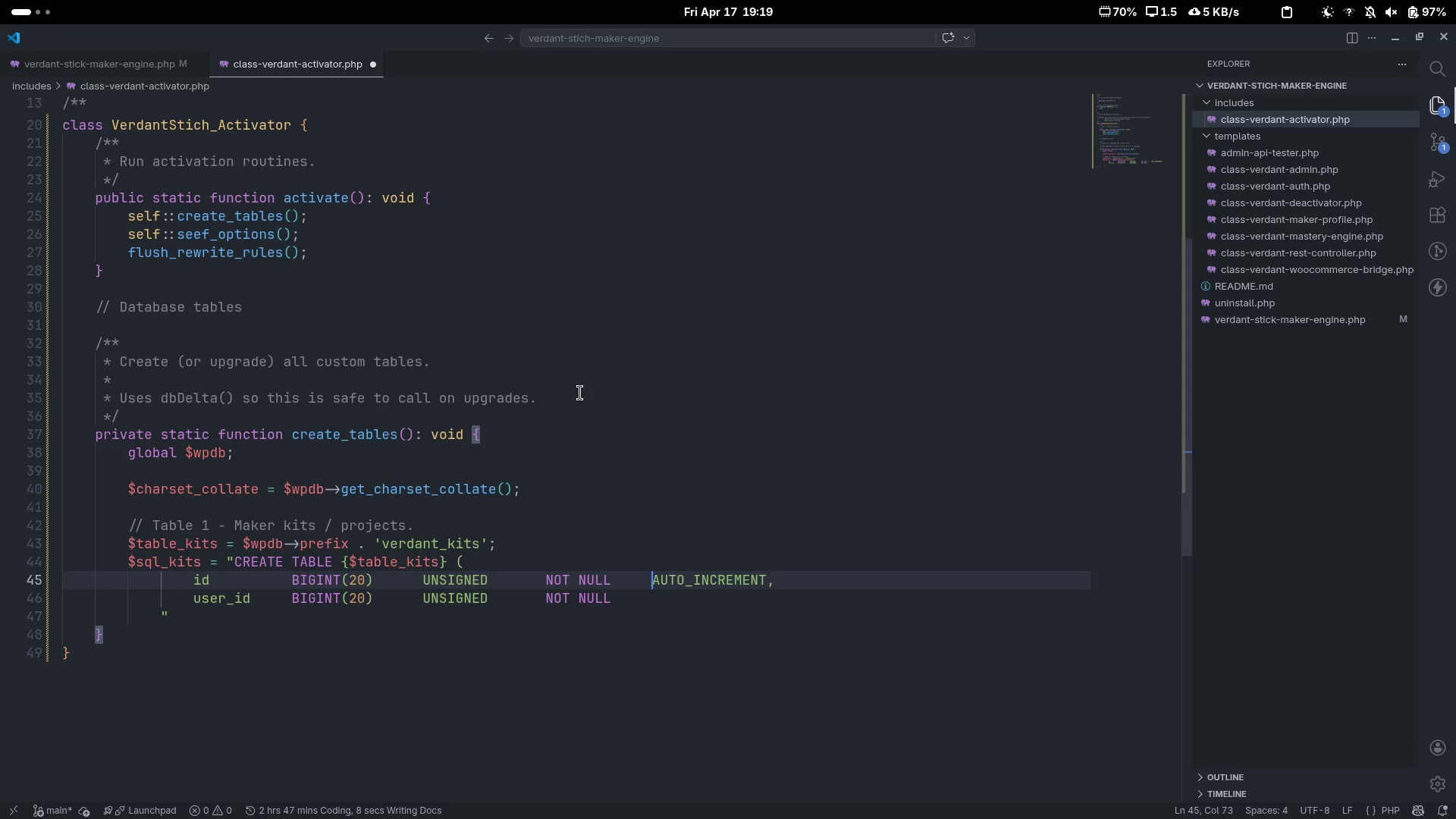 
key(ArrowDown)
 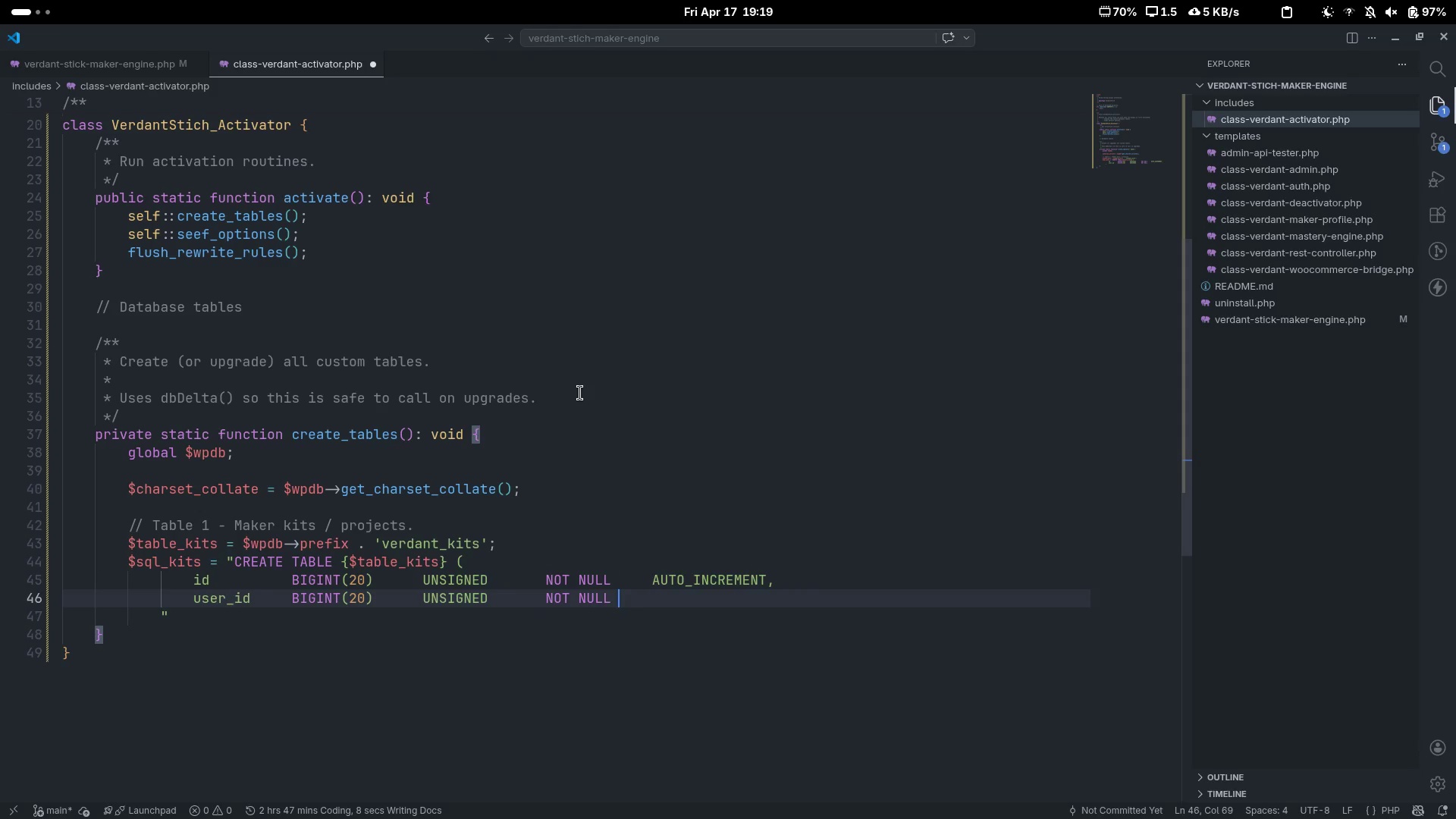 
key(Tab)
 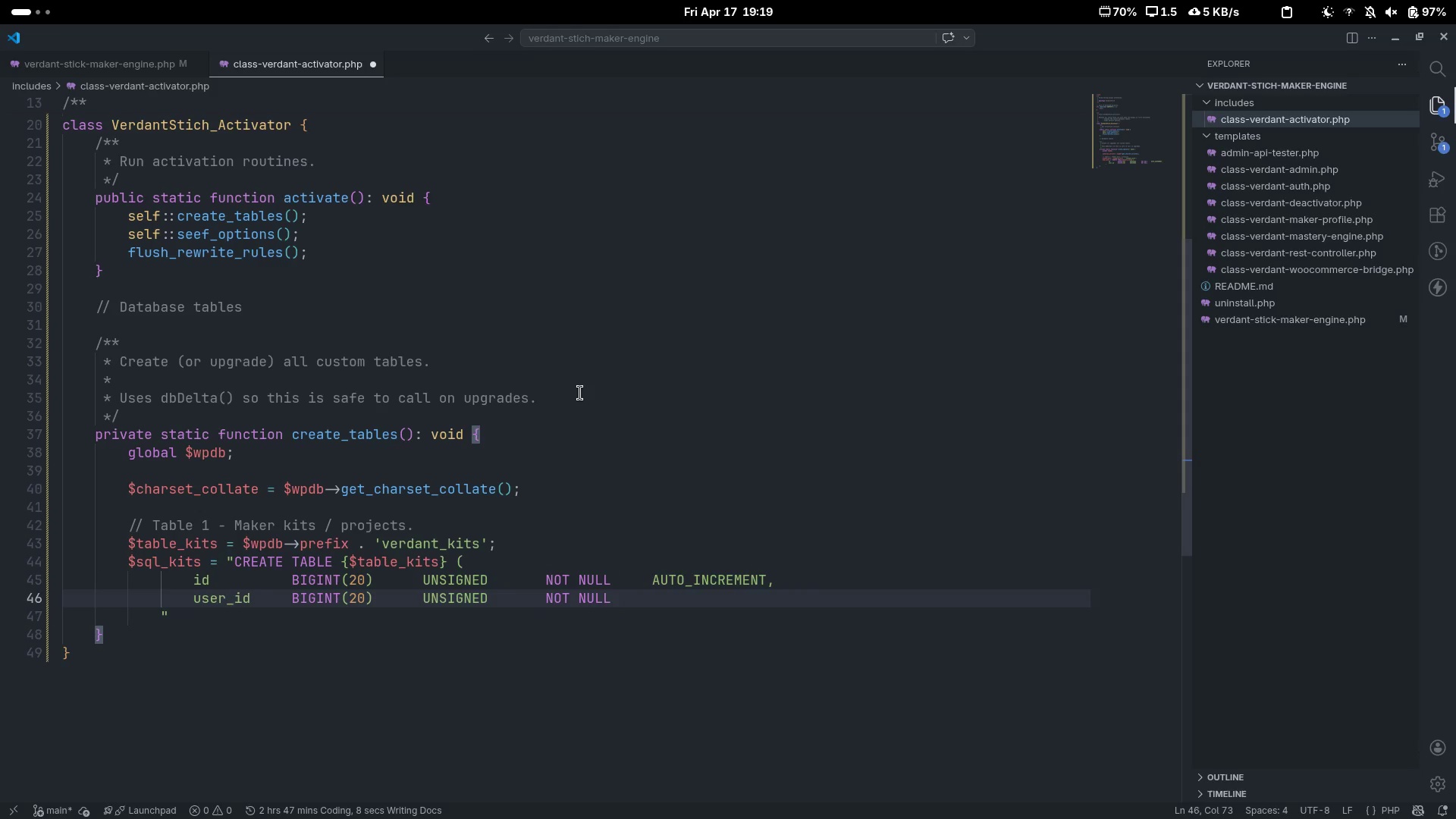 
key(Backspace)
 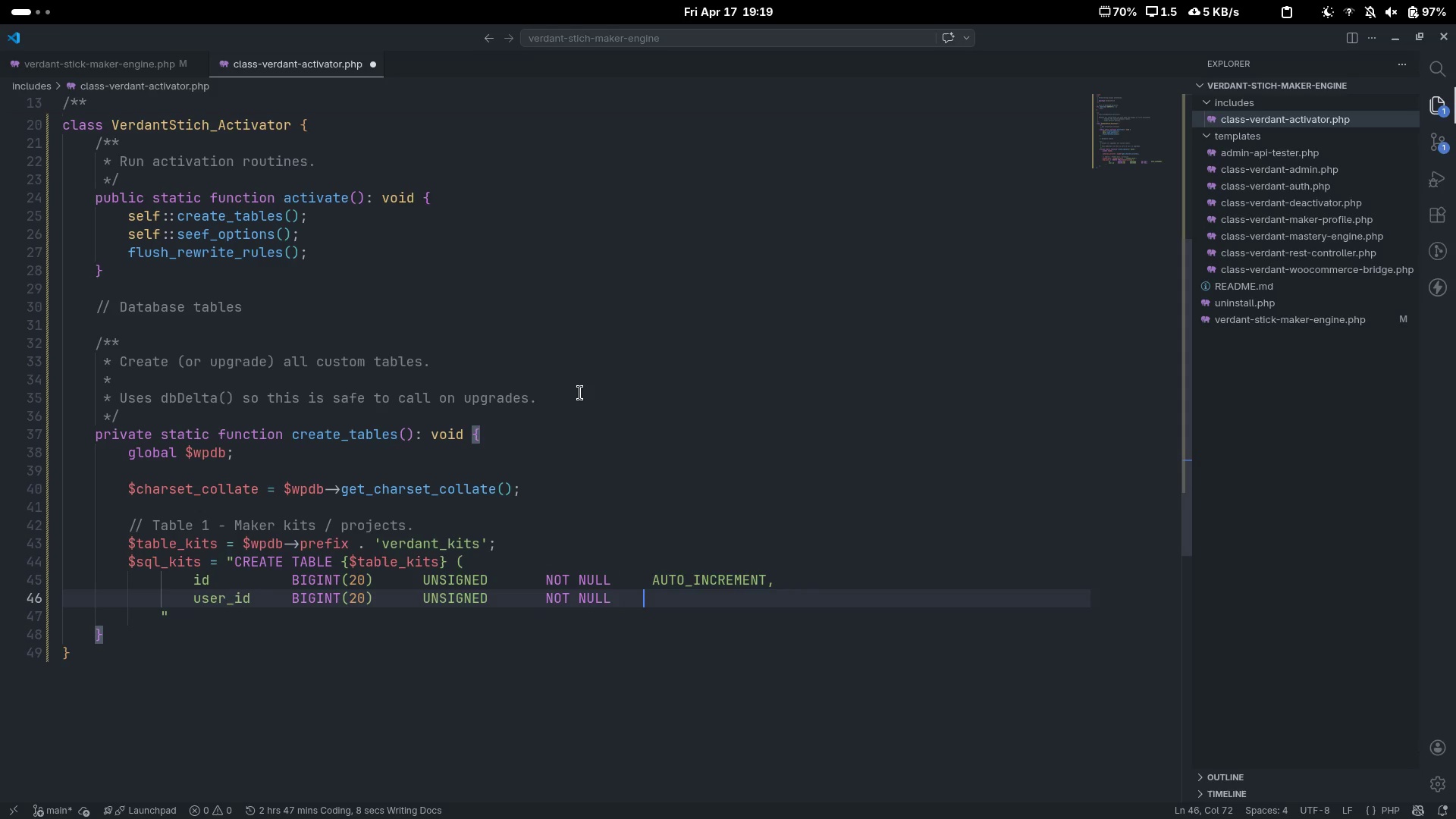 
key(Control+ControlLeft)
 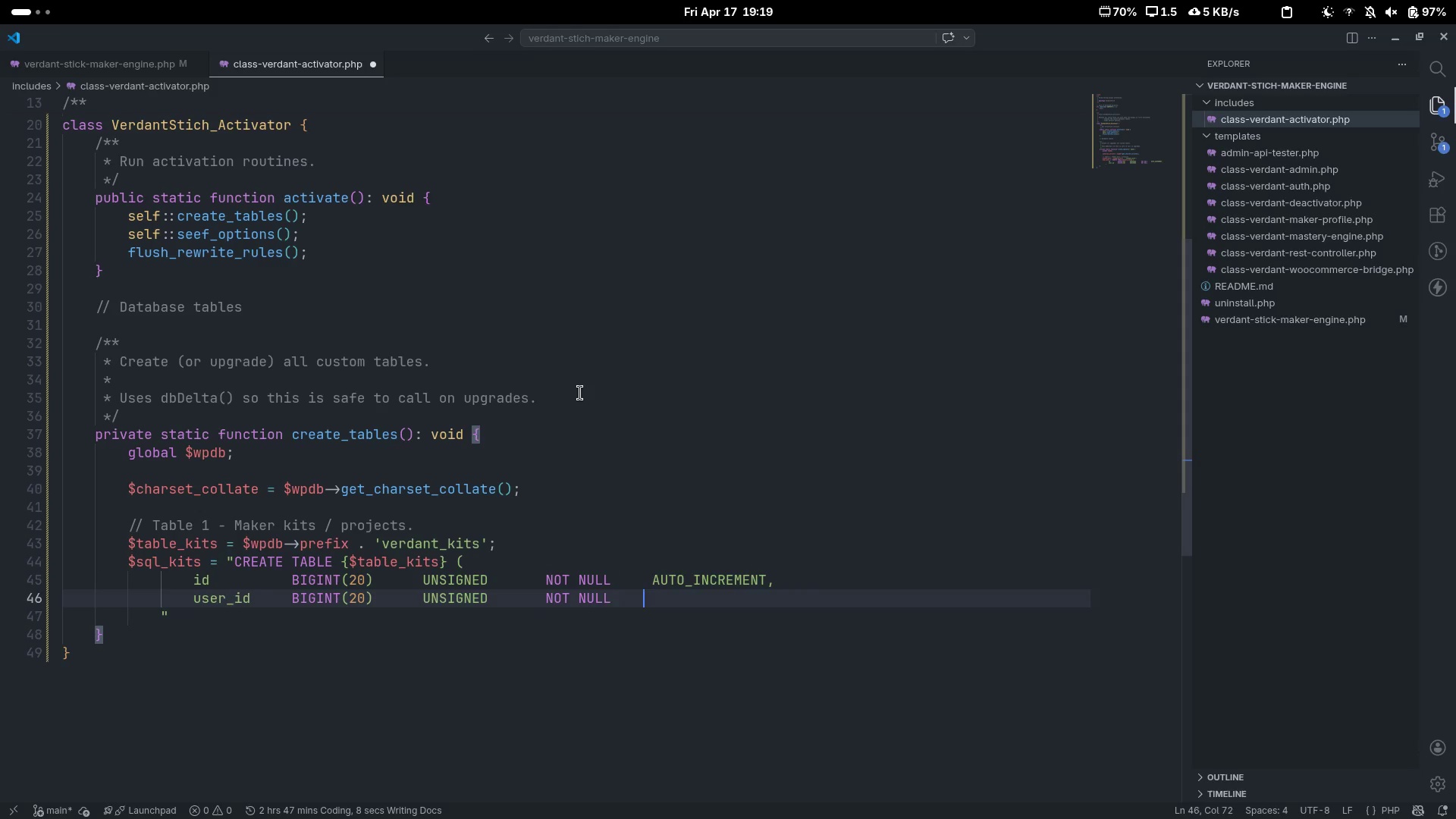 
key(Control+Backspace)
 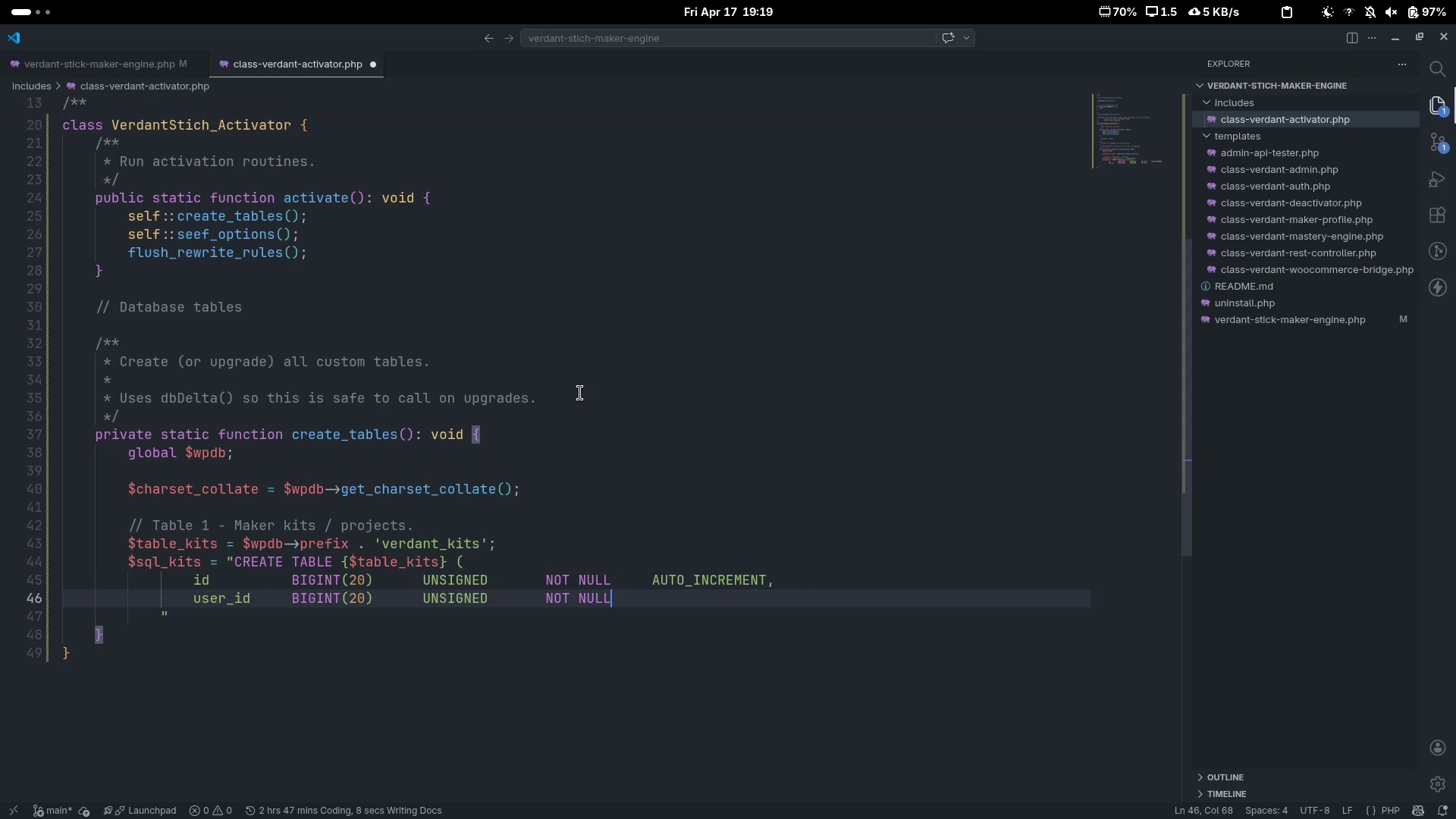 
key(Comma)
 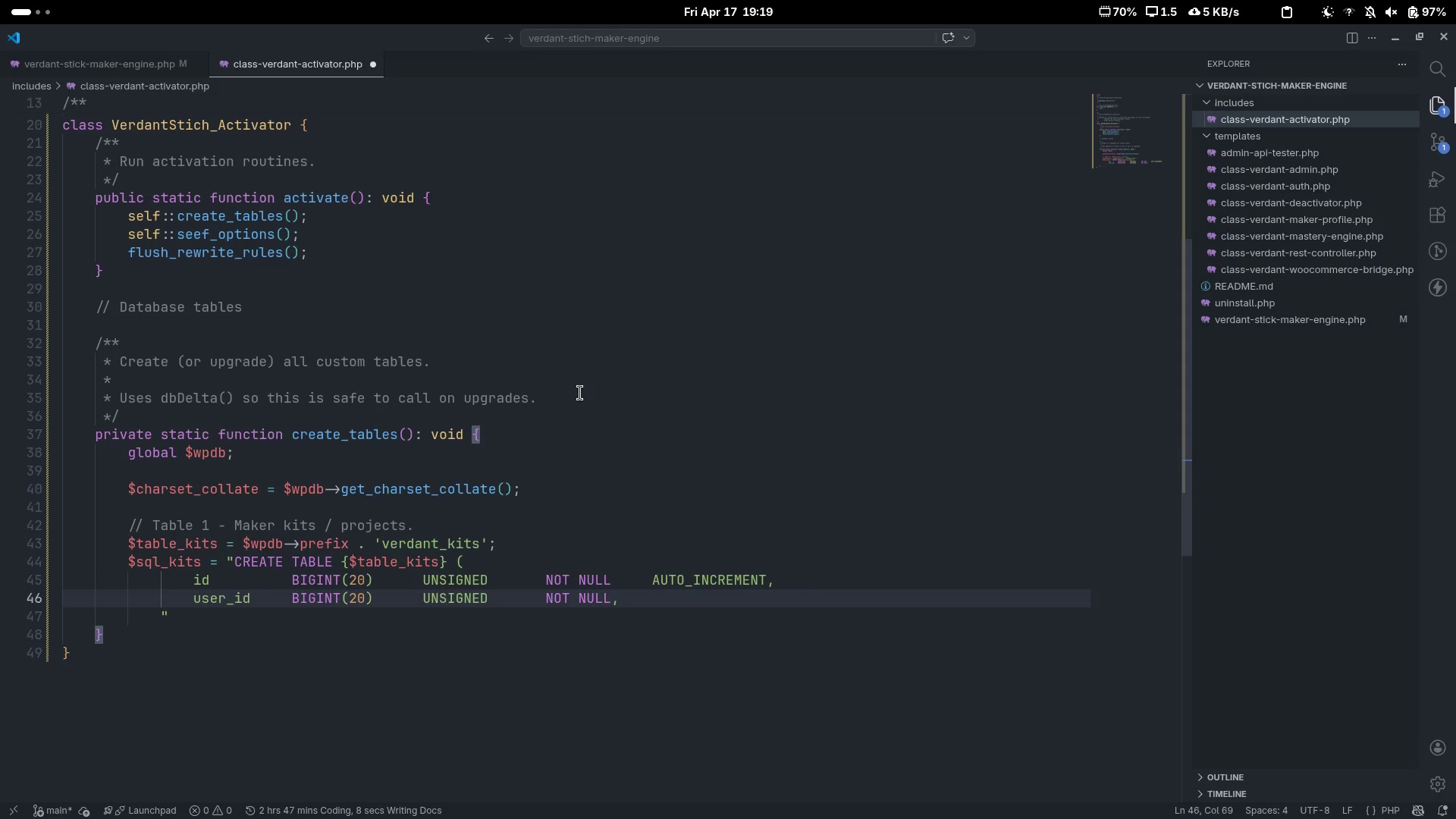 
key(Enter)
 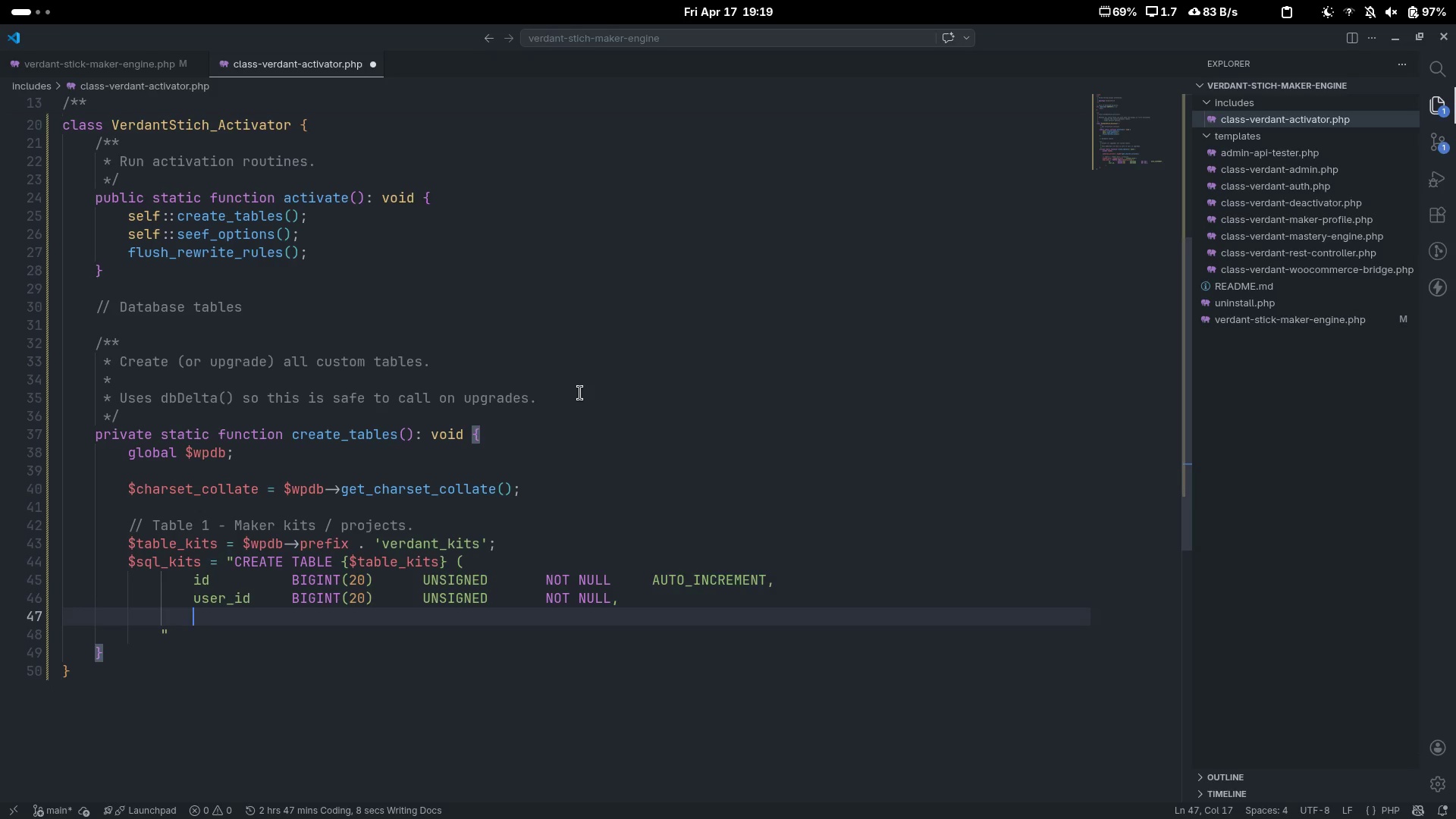 
type(kt)
key(Backspace)
type(it_id)
key(Tab)
key(Tab)
type(VAT)
key(Backspace)
type(RCHAR())
 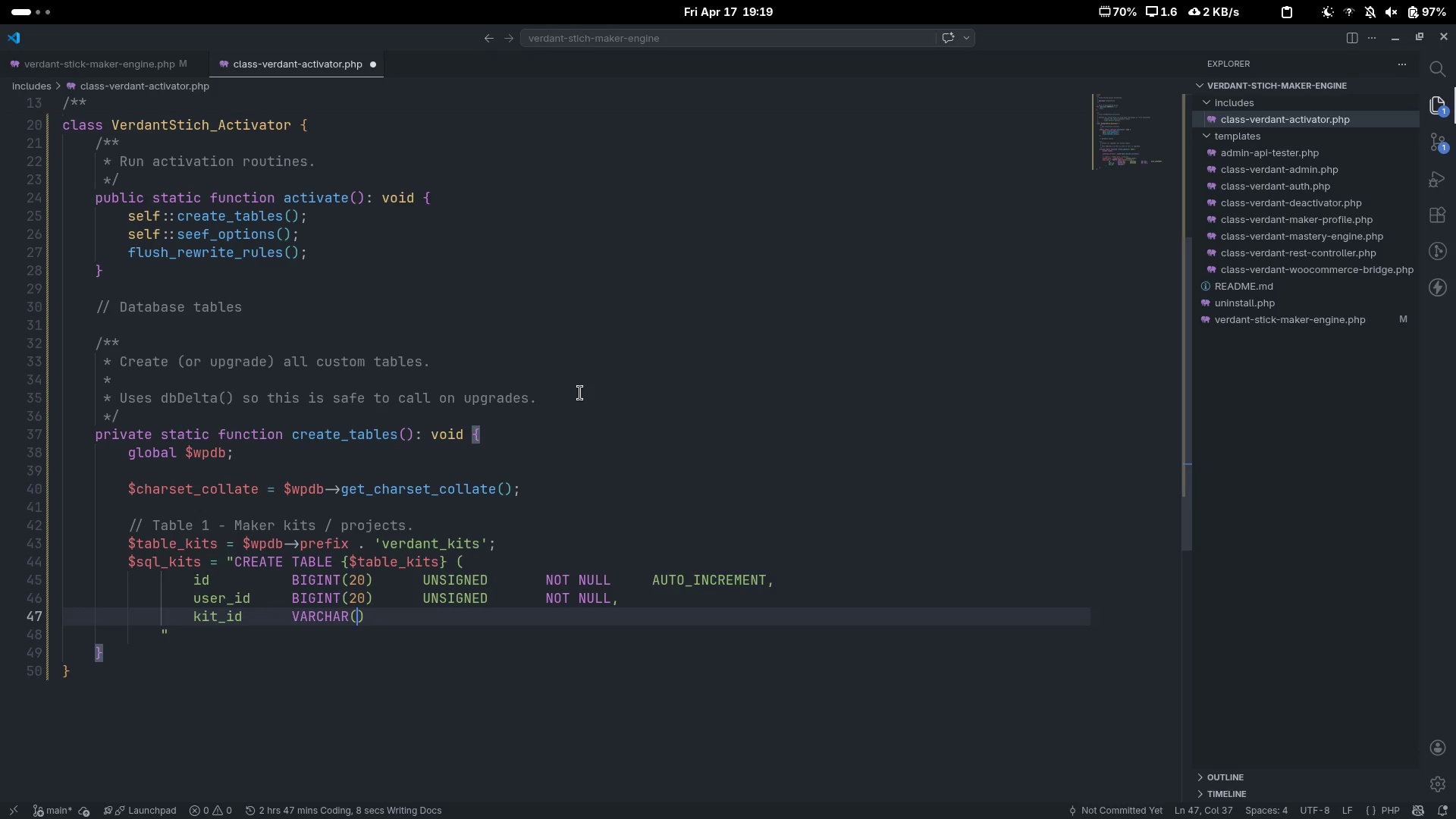 
 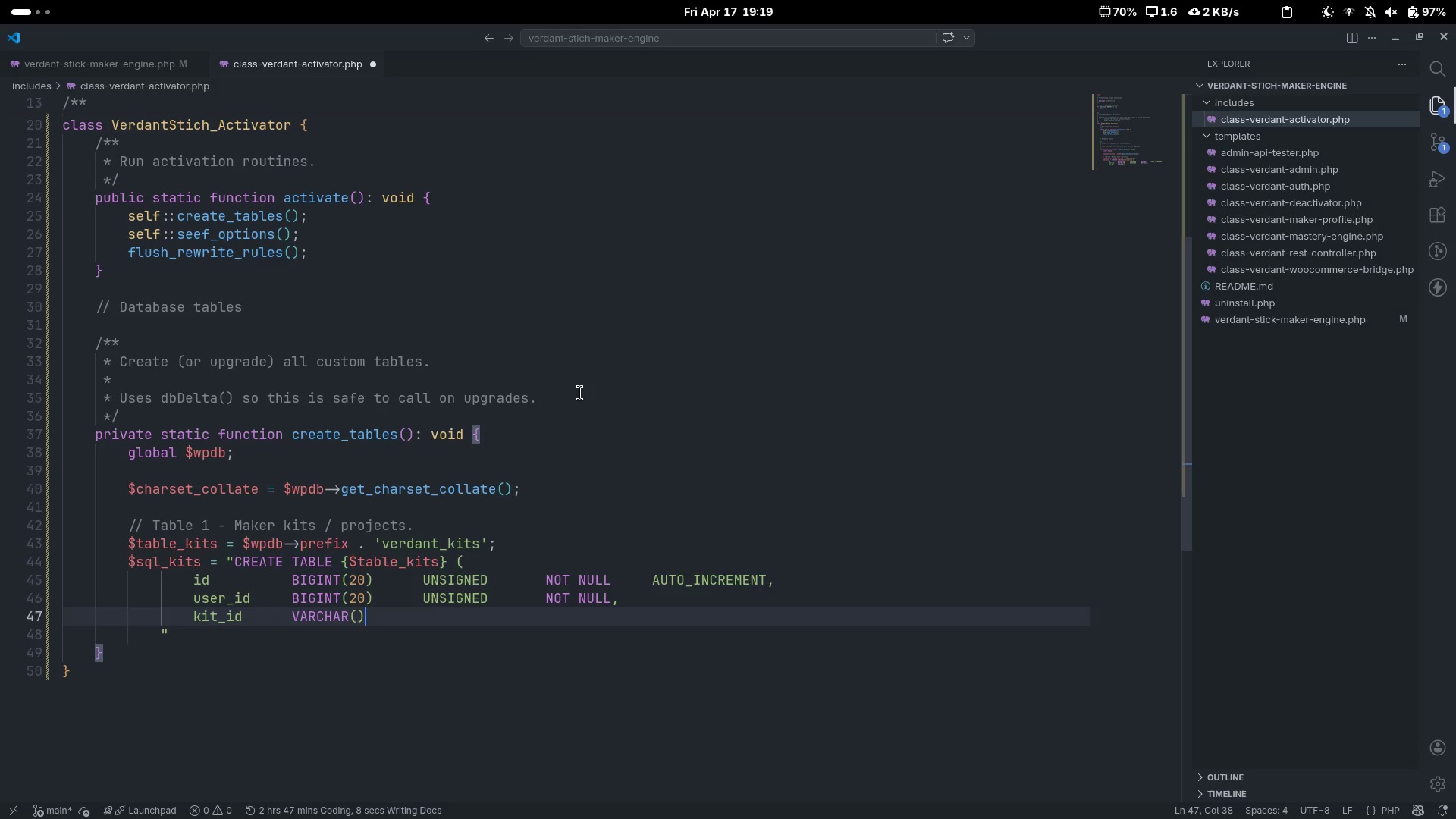 
key(ArrowLeft)
 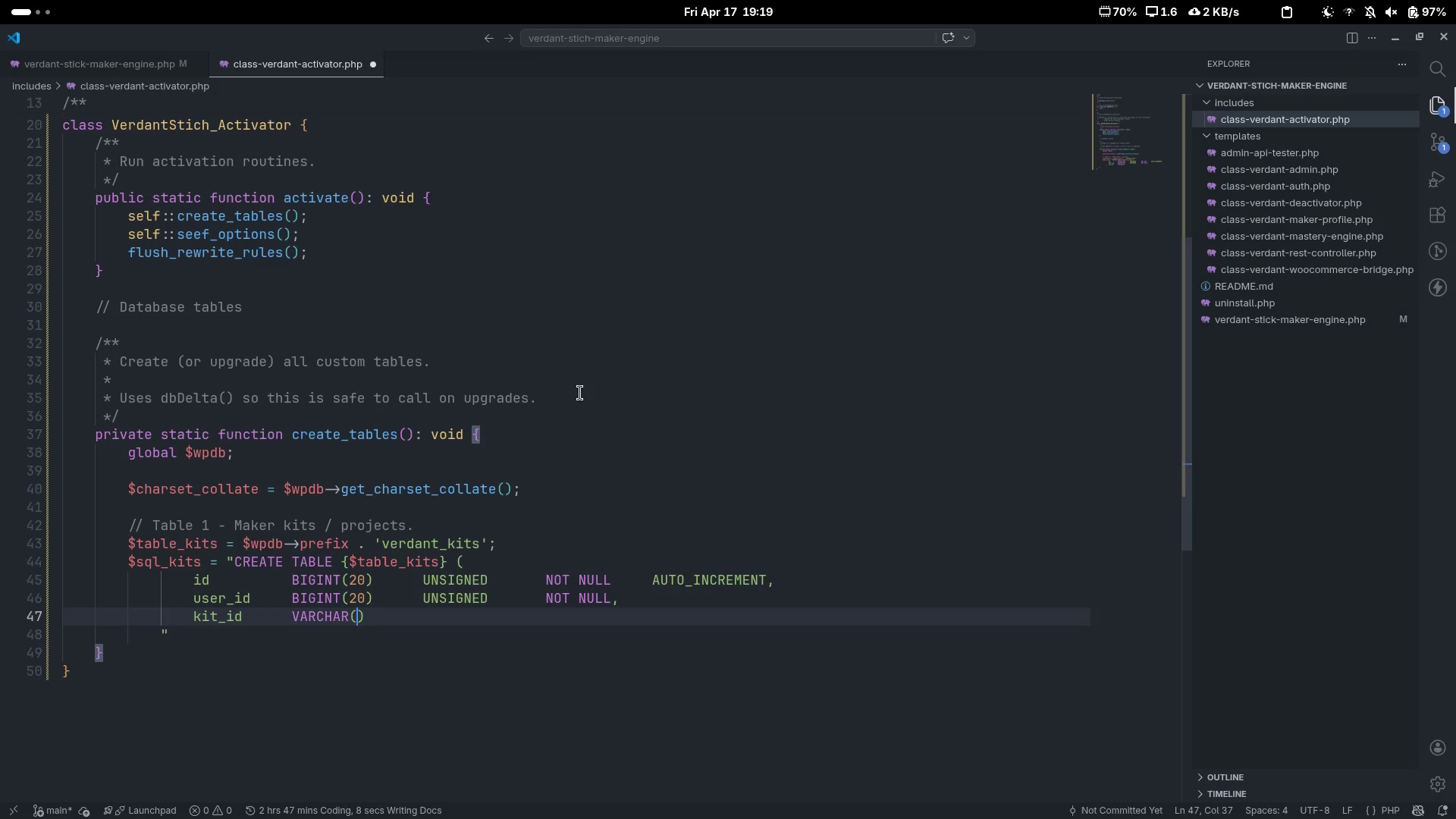 
type(100)
 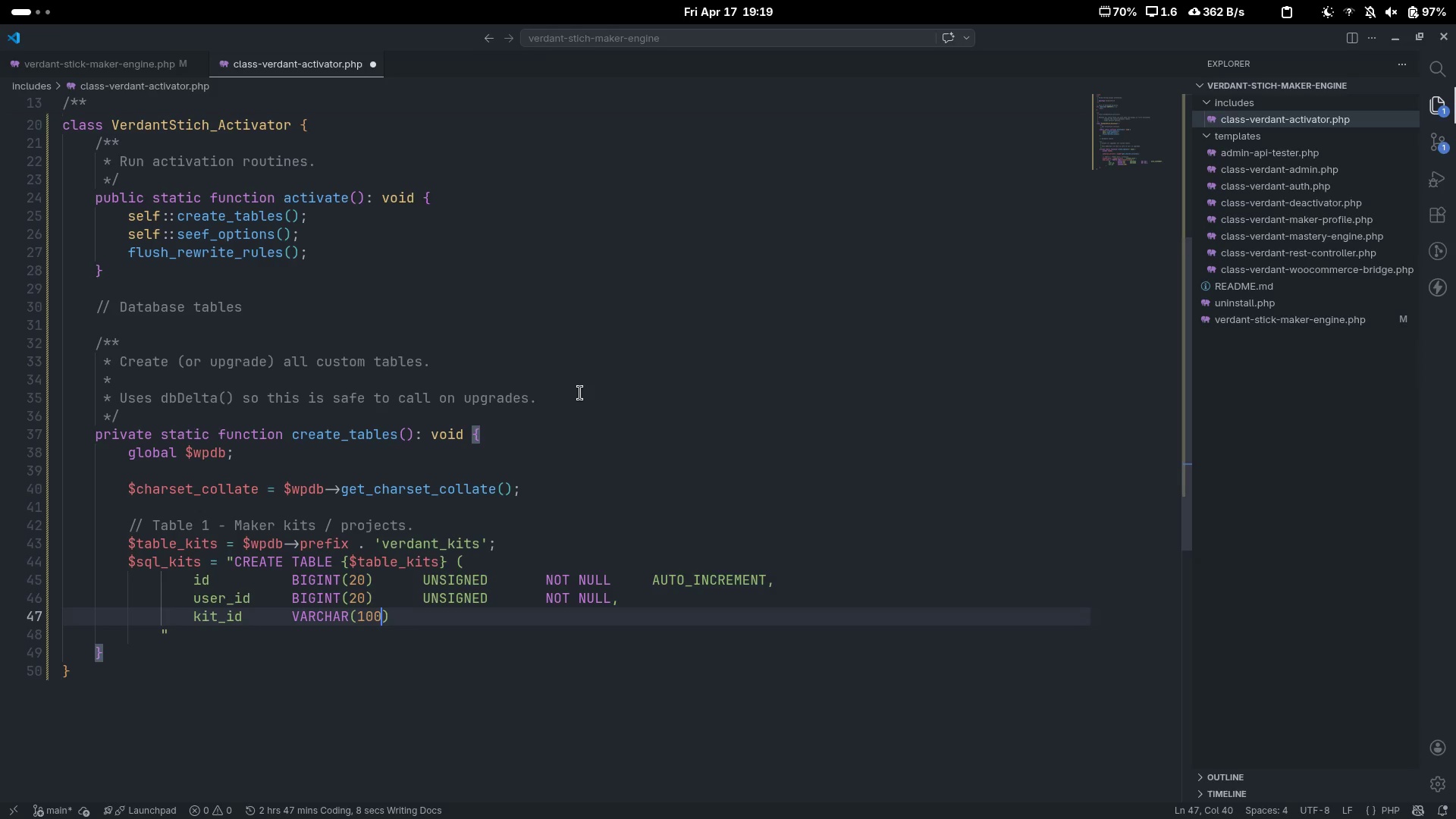 
key(ArrowRight)
 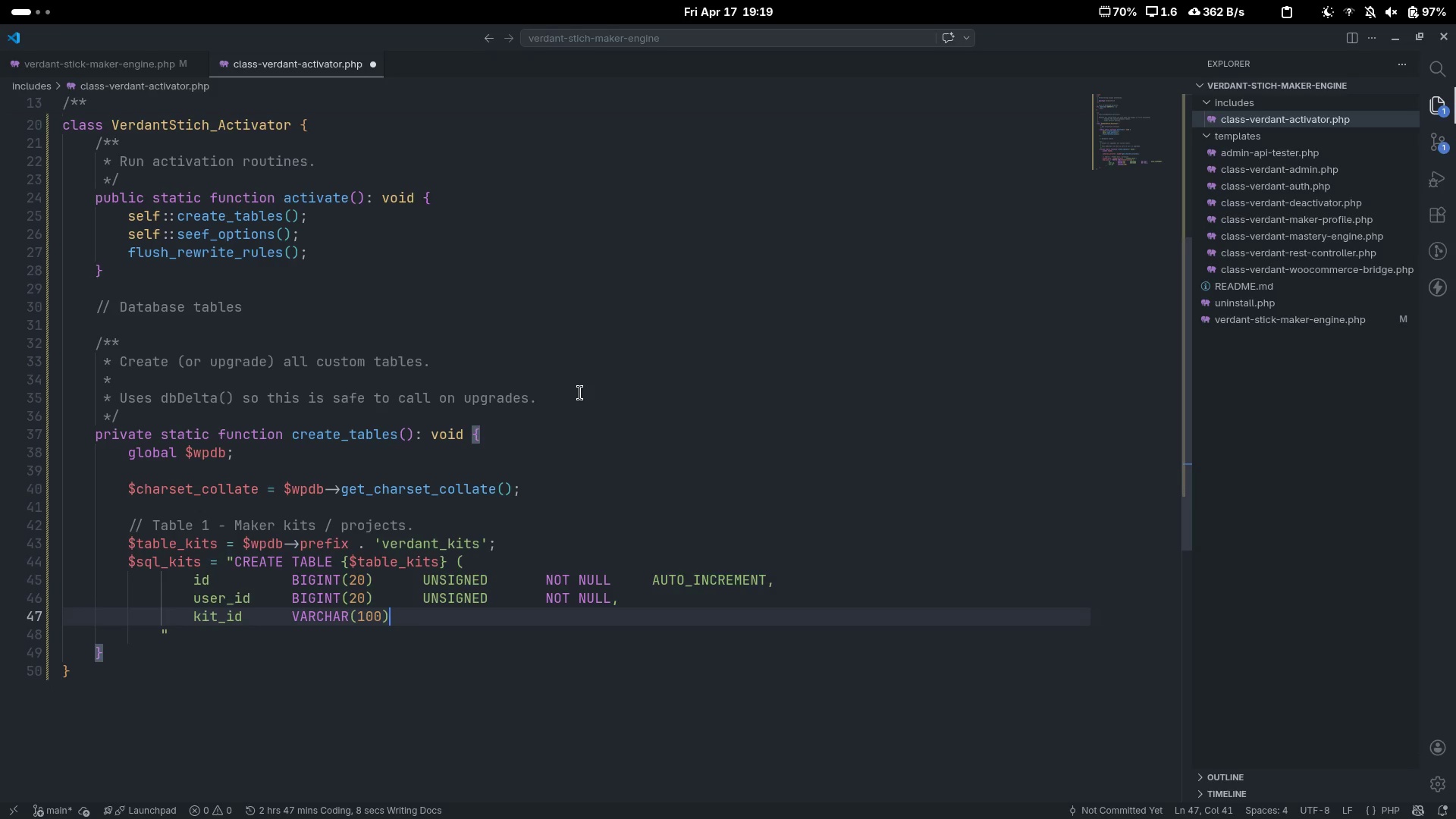 
key(Tab)
key(Tab)
key(Tab)
key(Tab)
key(Tab)
type(NOT NULL)
 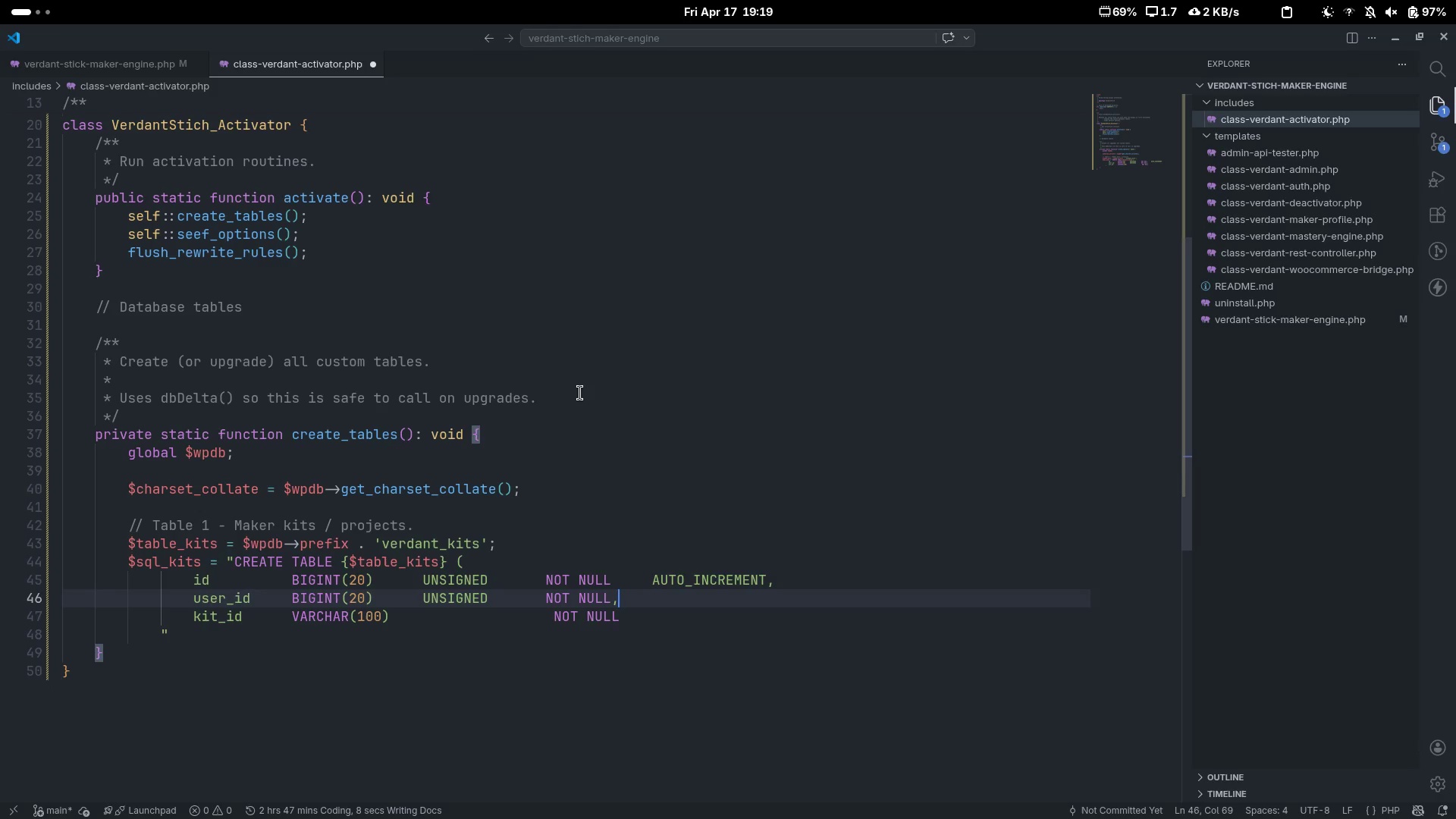 
 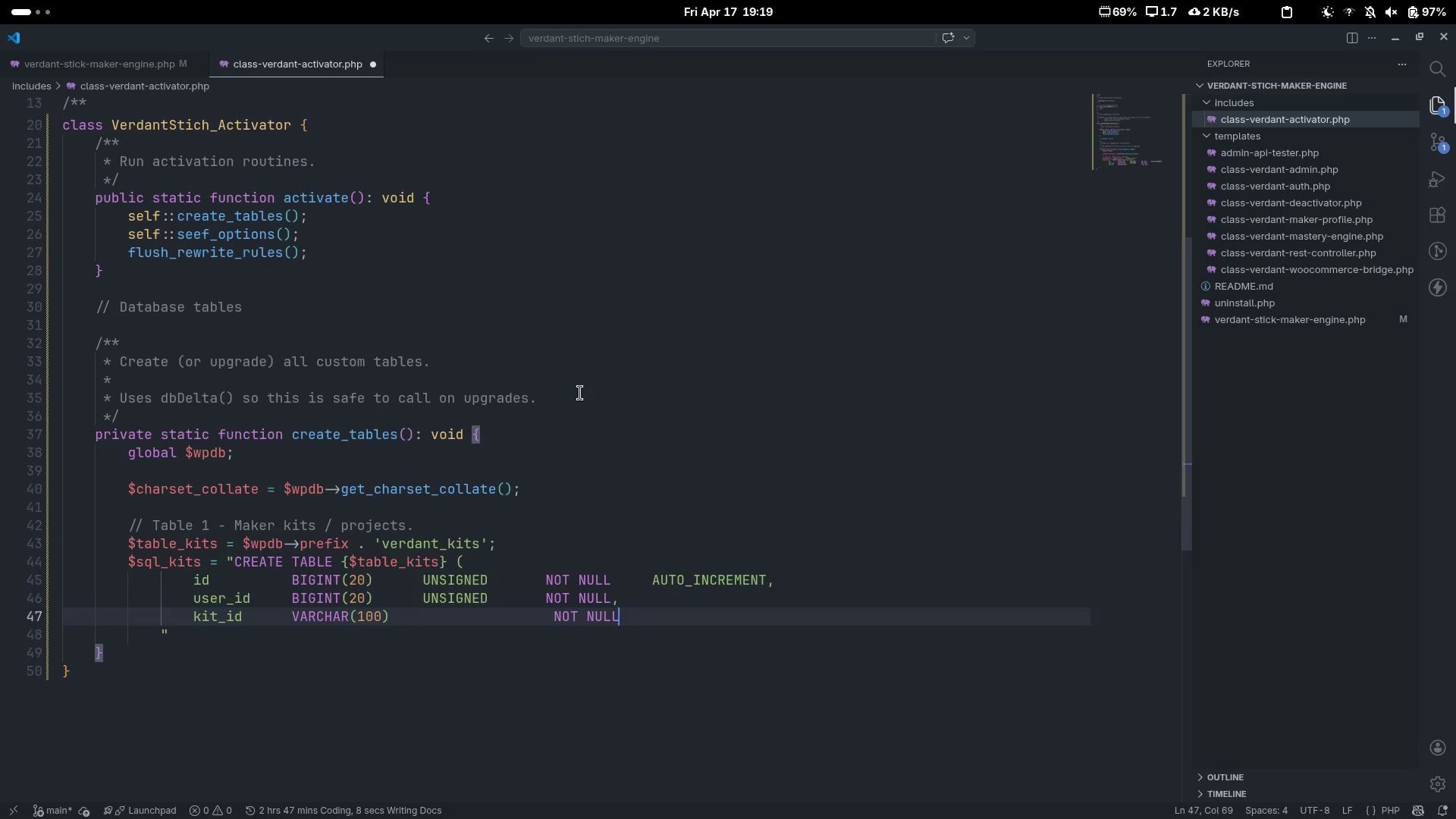 
key(ArrowUp)
 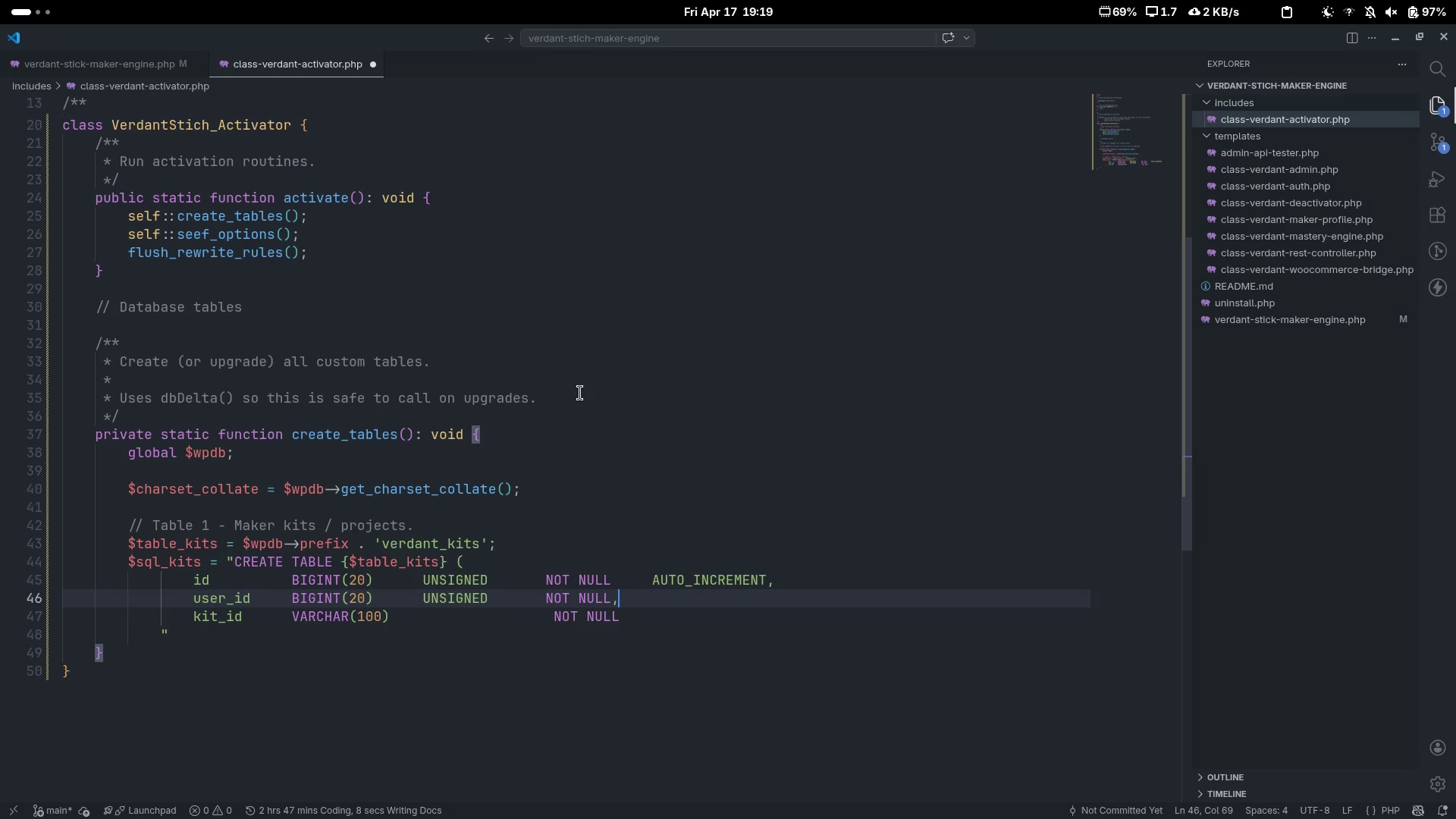 
key(Control+ArrowLeft)
 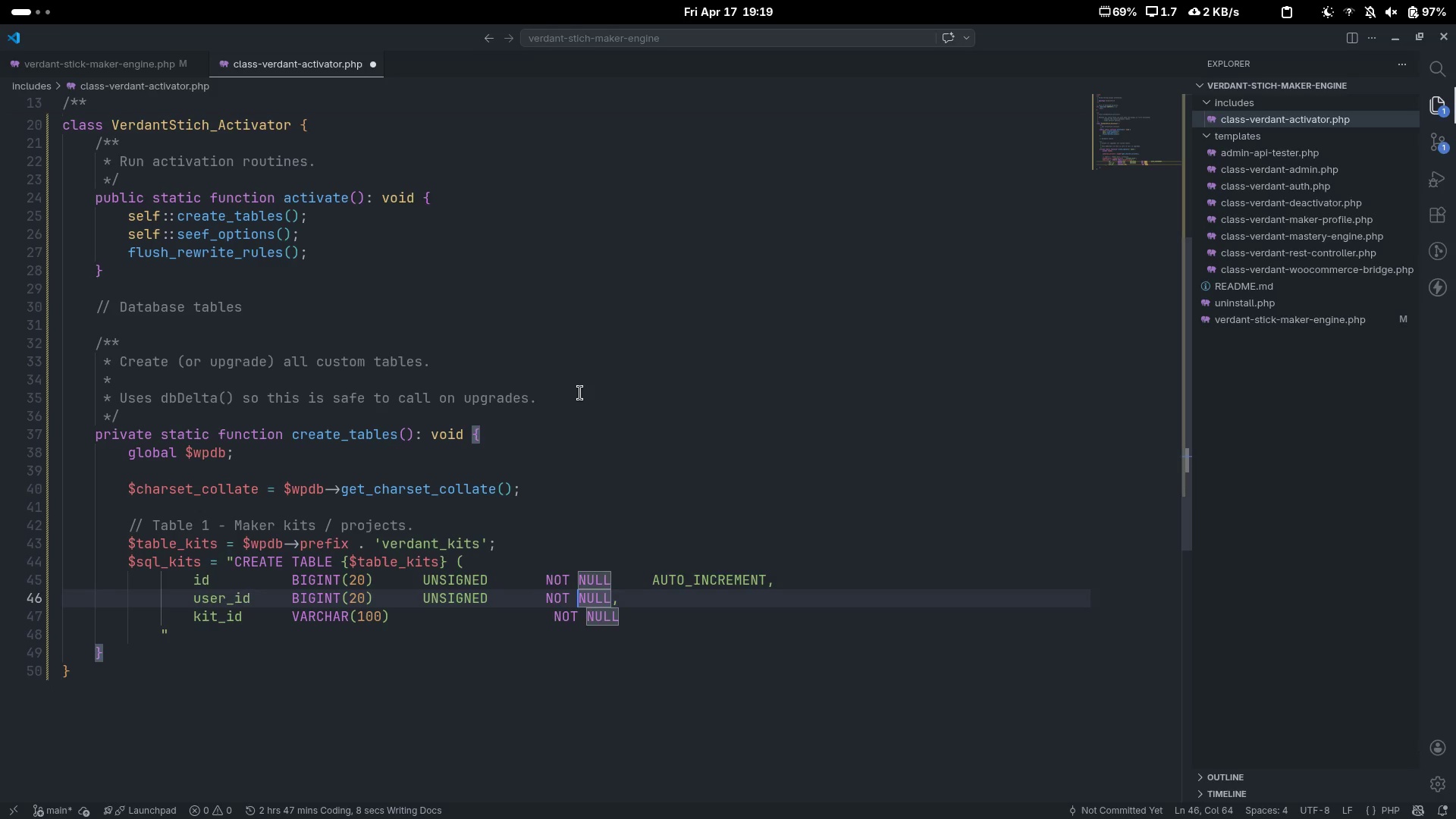 
key(Control+ArrowLeft)
 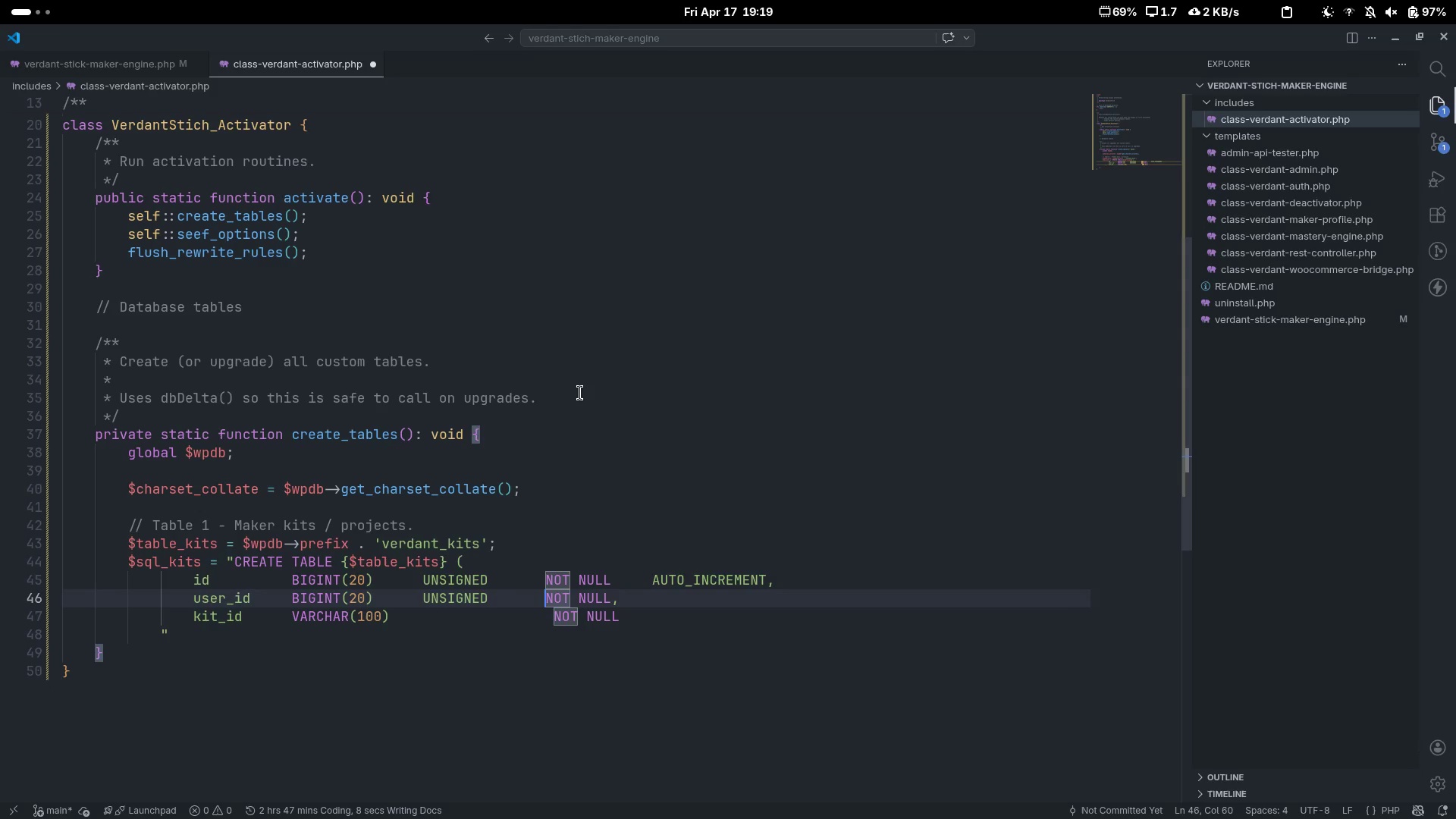 
key(Control+ArrowLeft)
 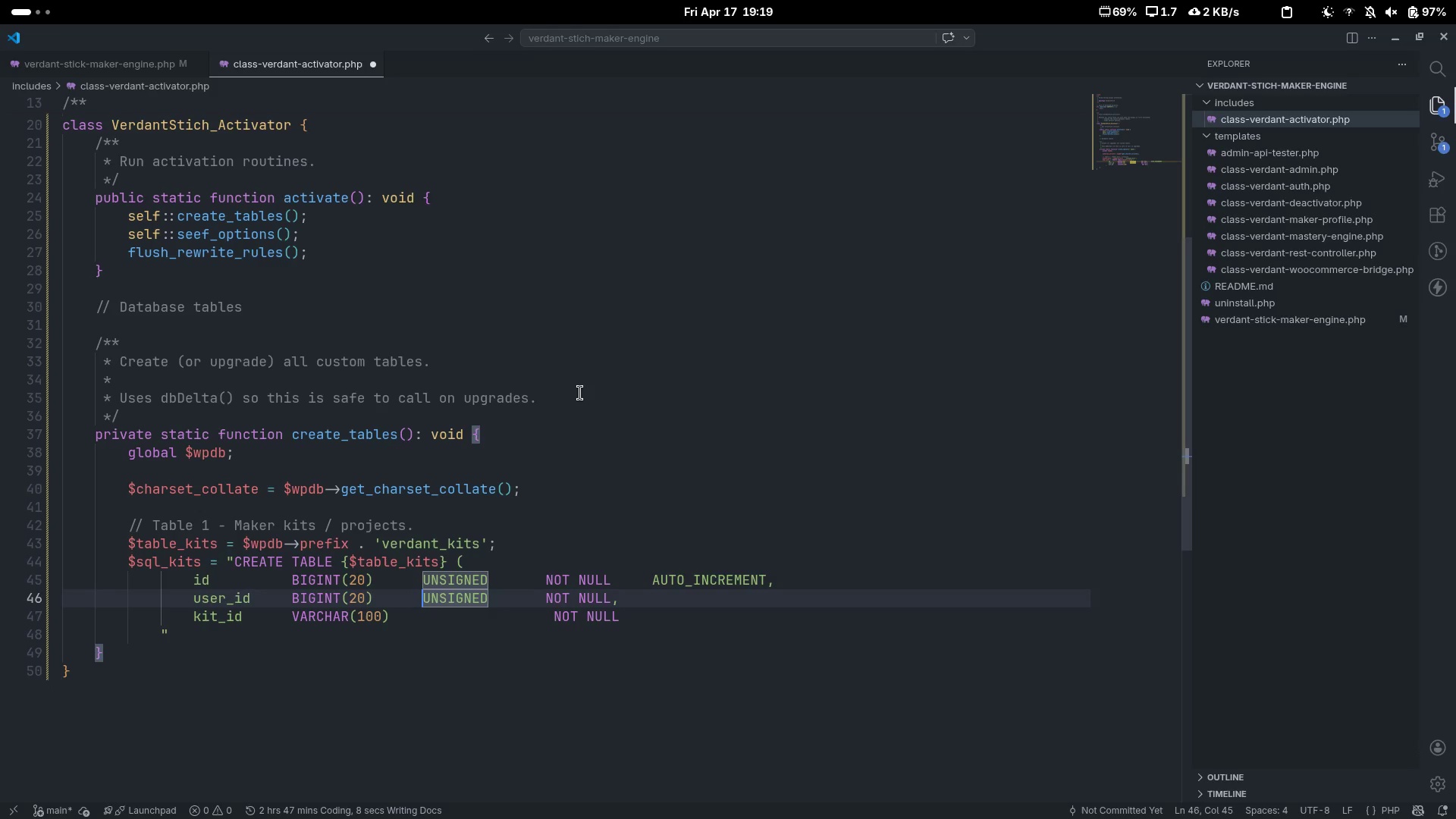 
key(Control+ArrowRight)
 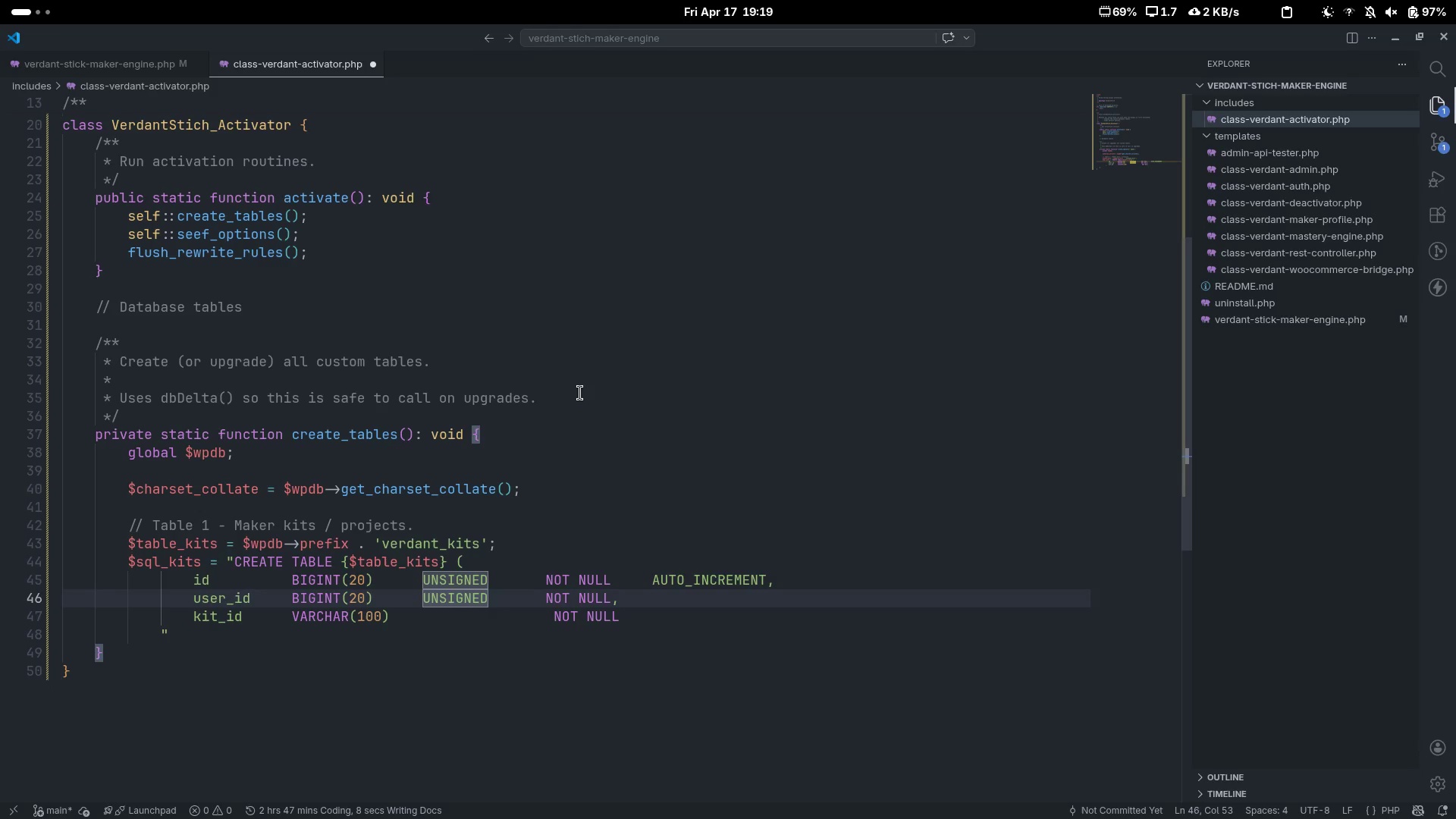 
key(ArrowRight)
 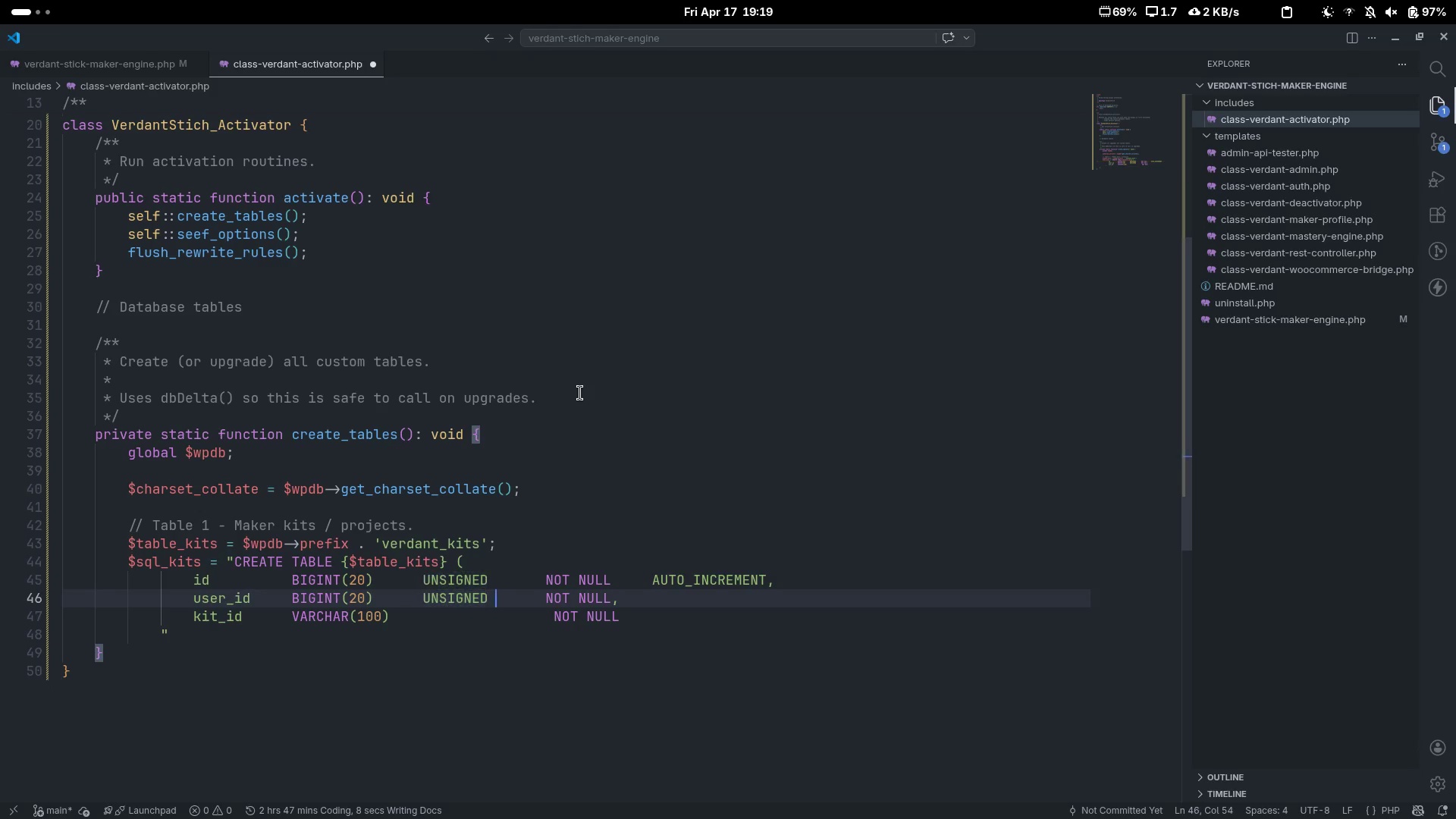 
key(ArrowRight)
 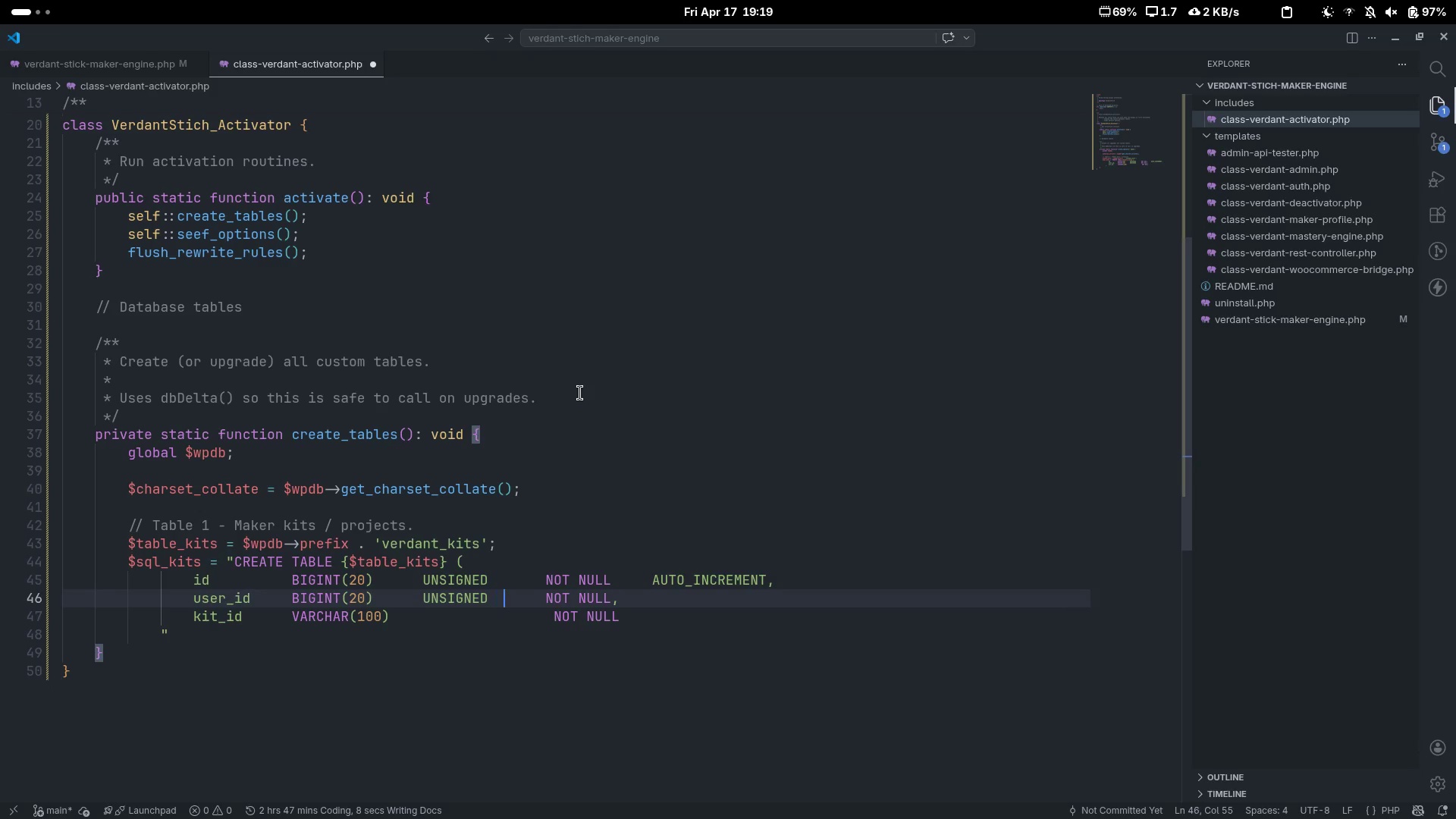 
key(Control+ArrowRight)
 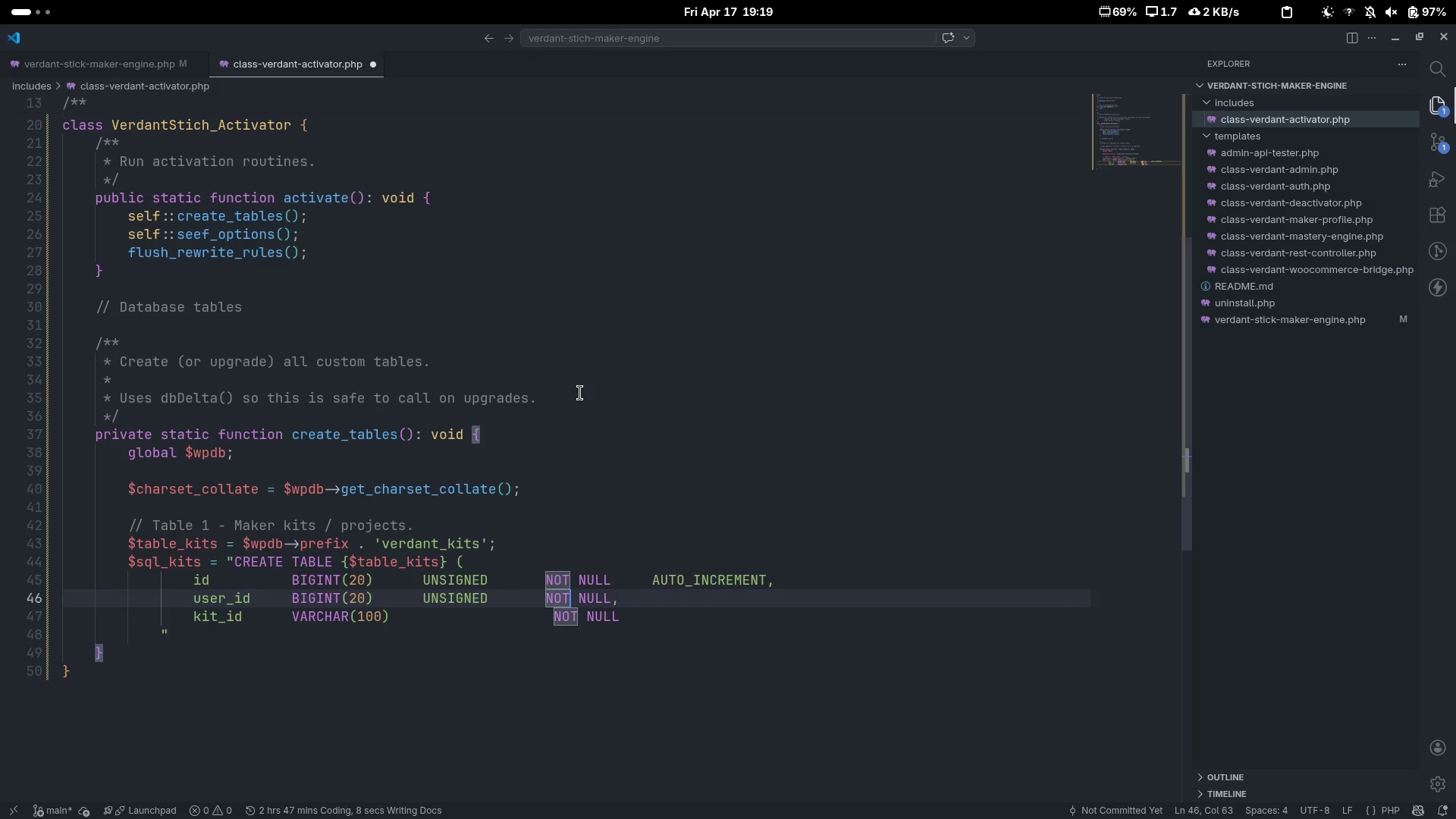 
key(ArrowLeft)
 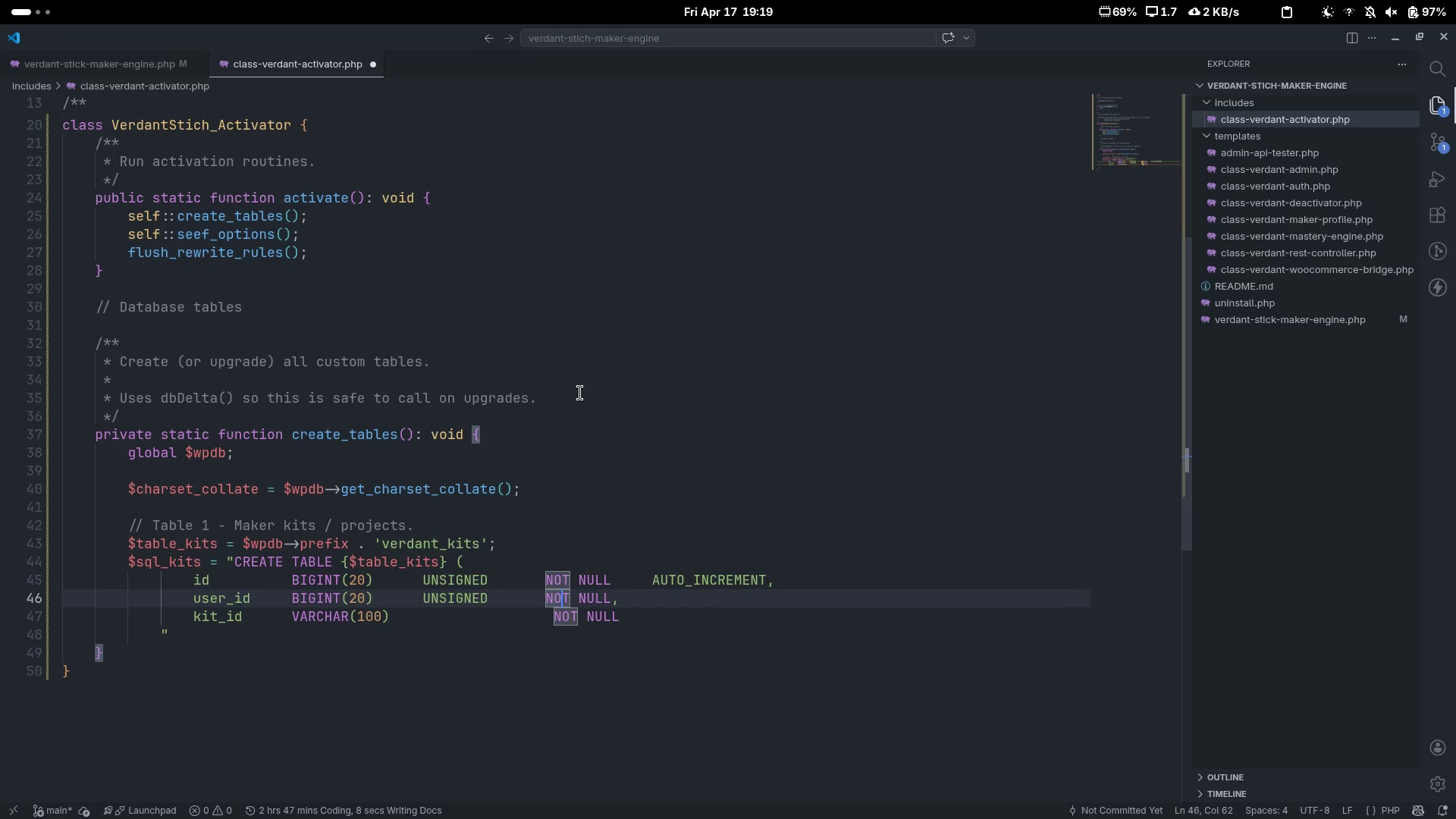 
key(ArrowLeft)
 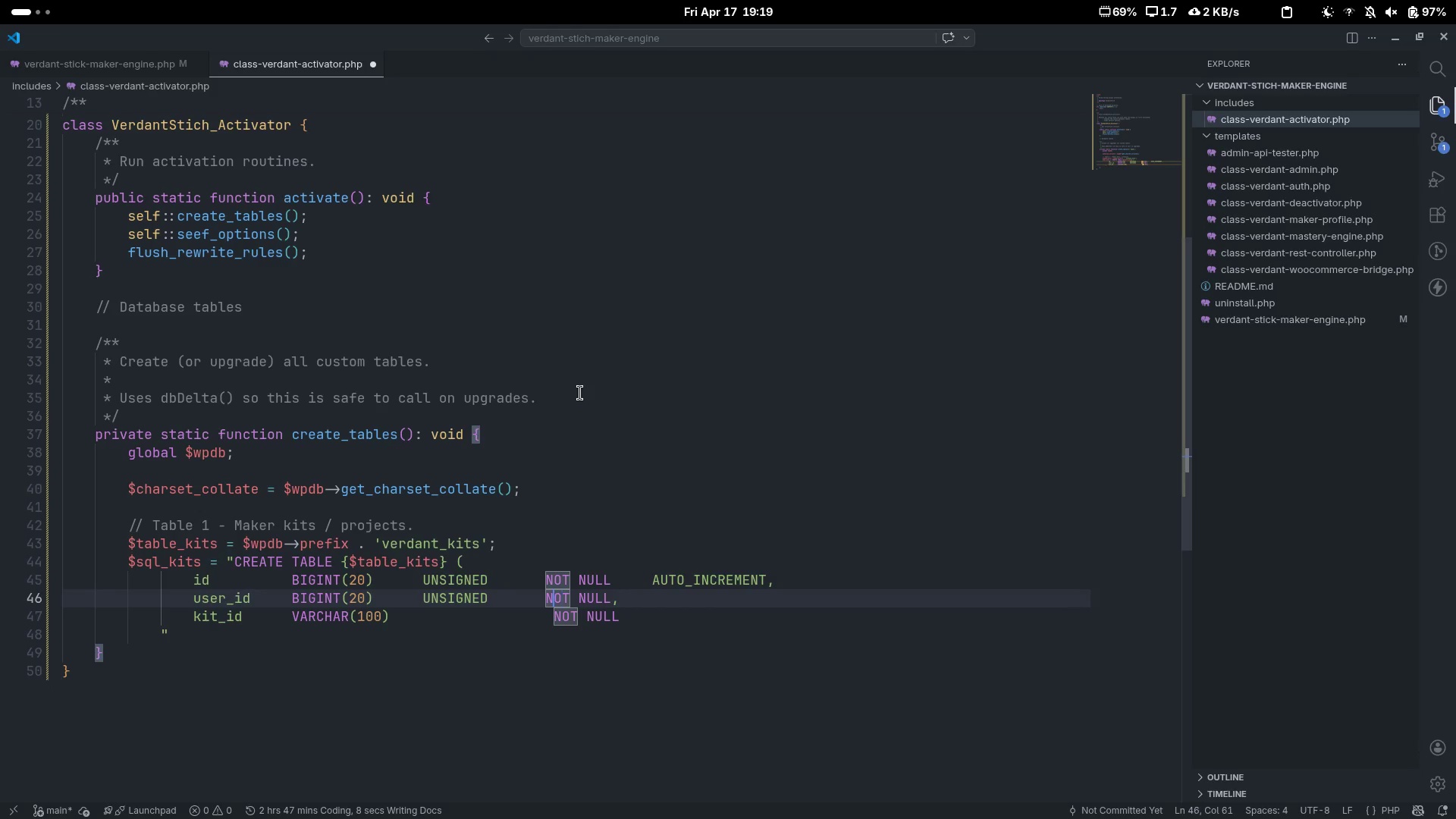 
key(Control+ControlLeft)
 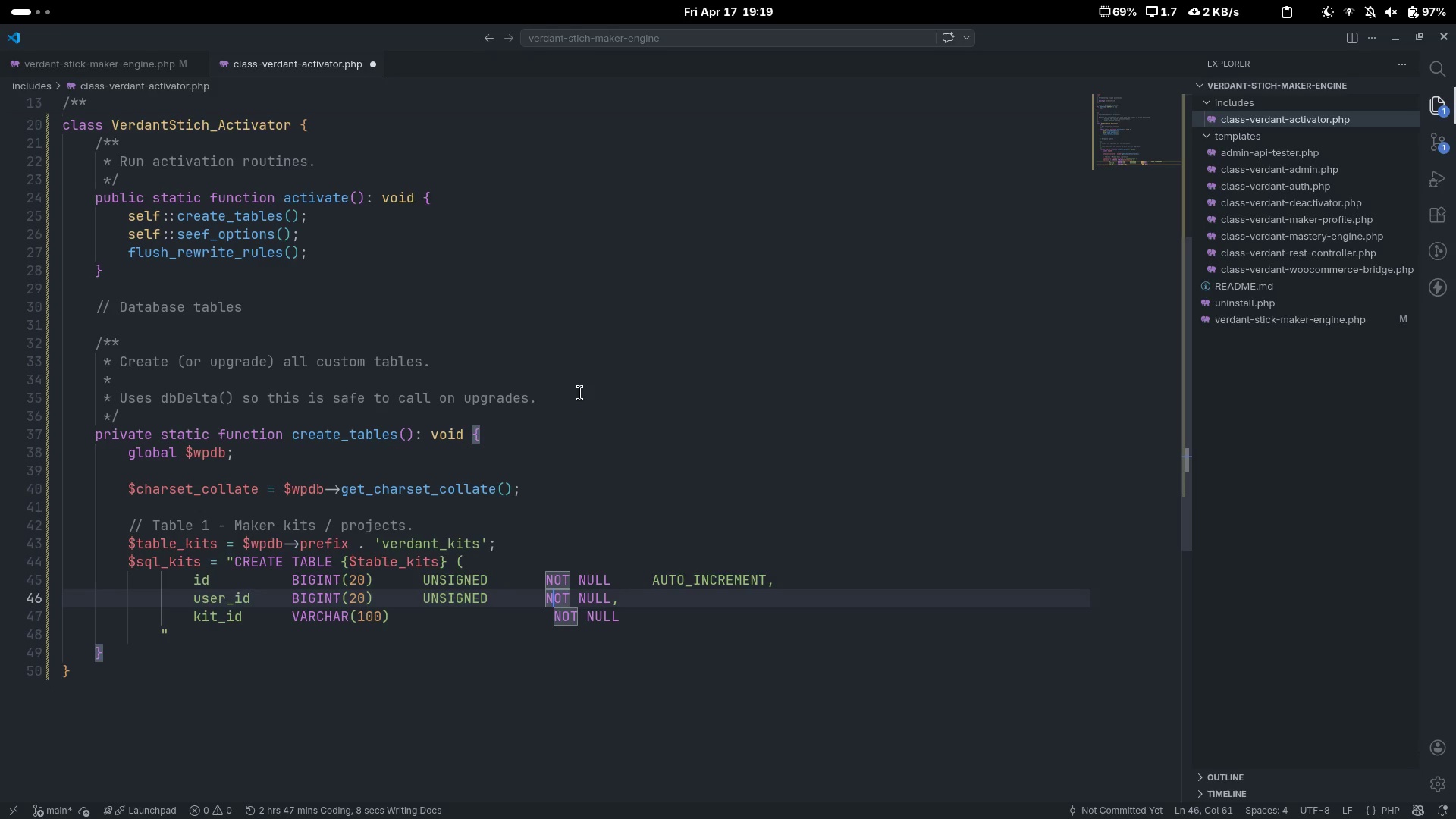 
key(Control+ArrowLeft)
 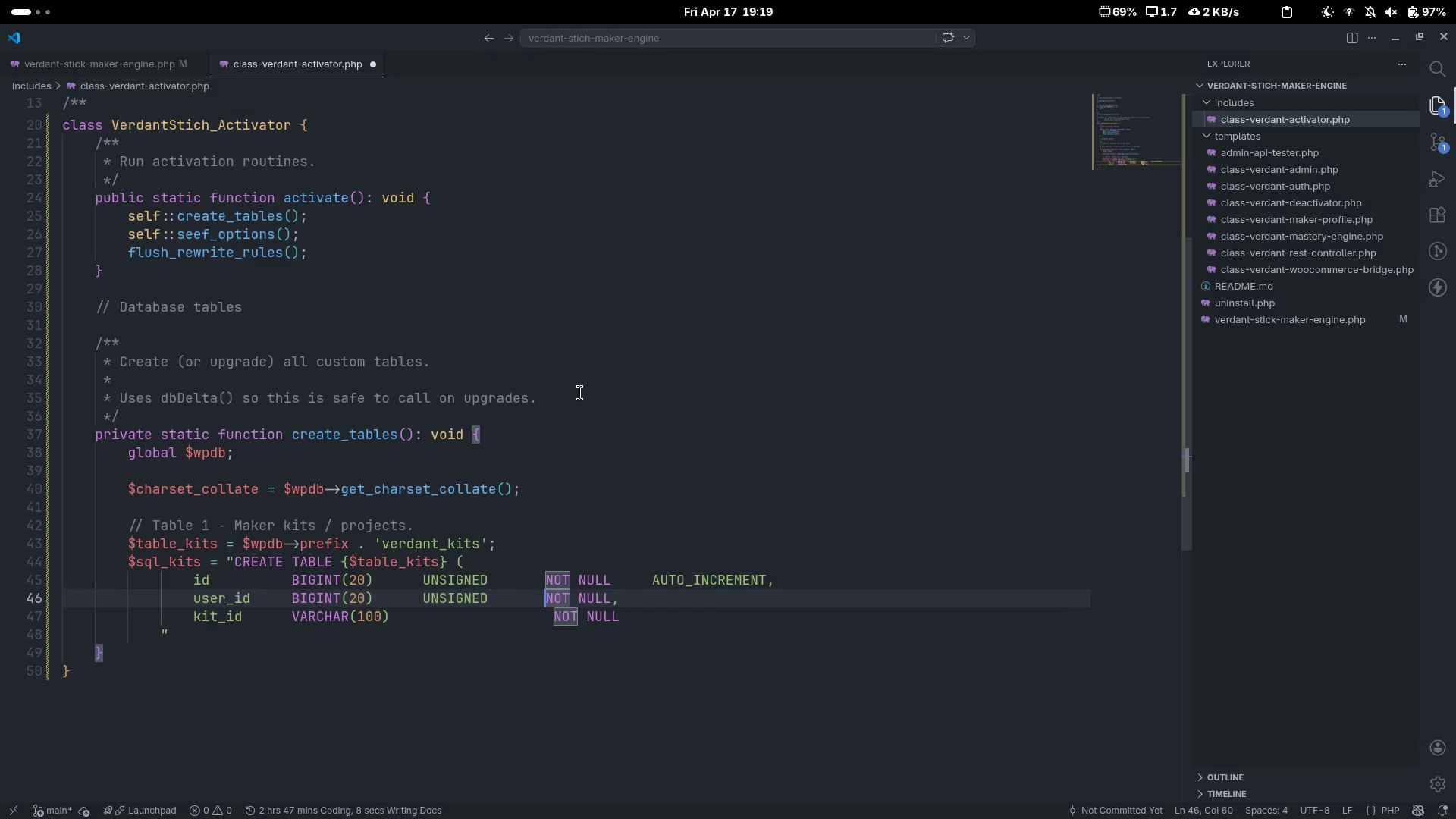 
key(Tab)
 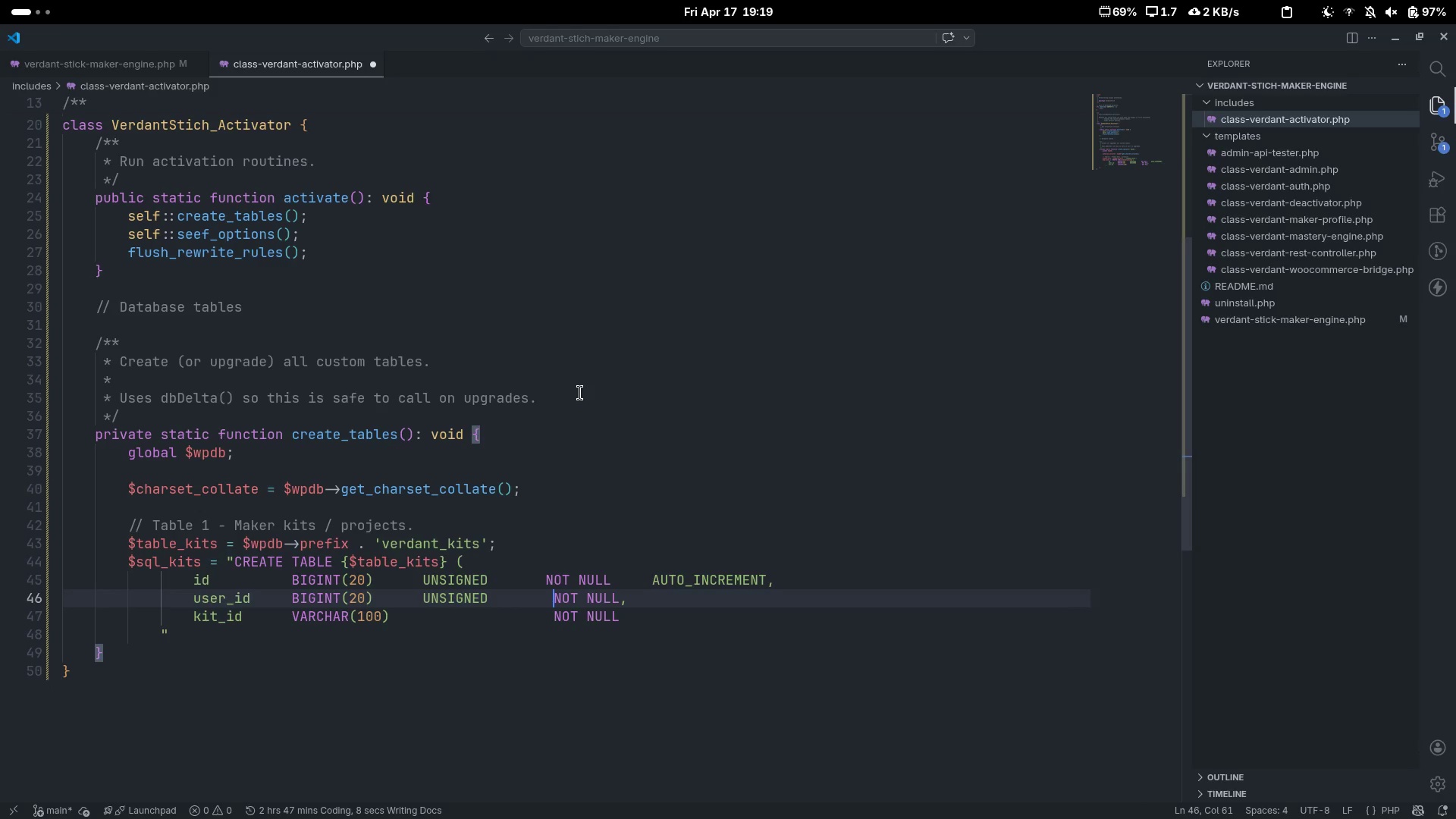 
key(ArrowUp)
 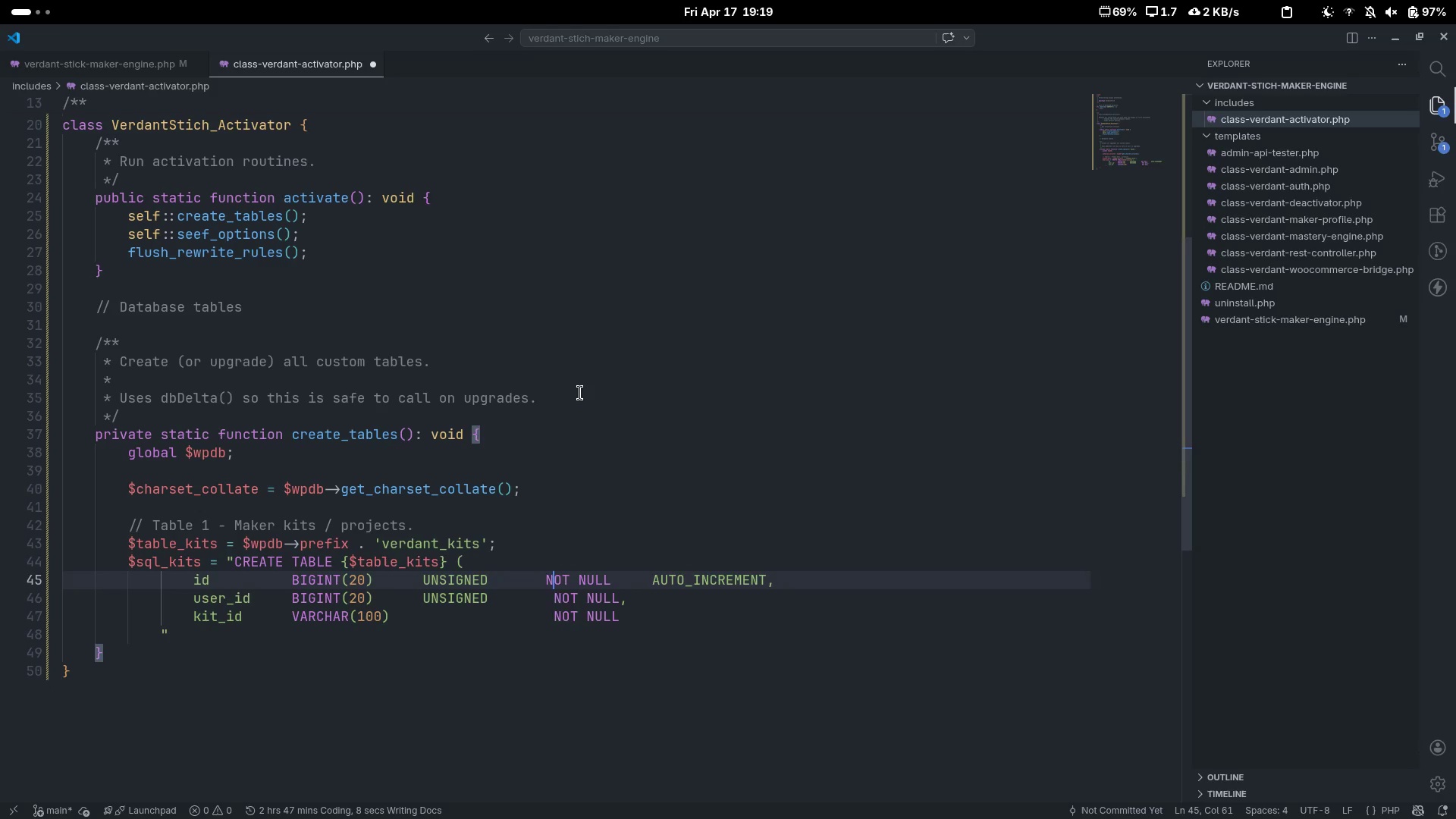 
key(Control+ControlLeft)
 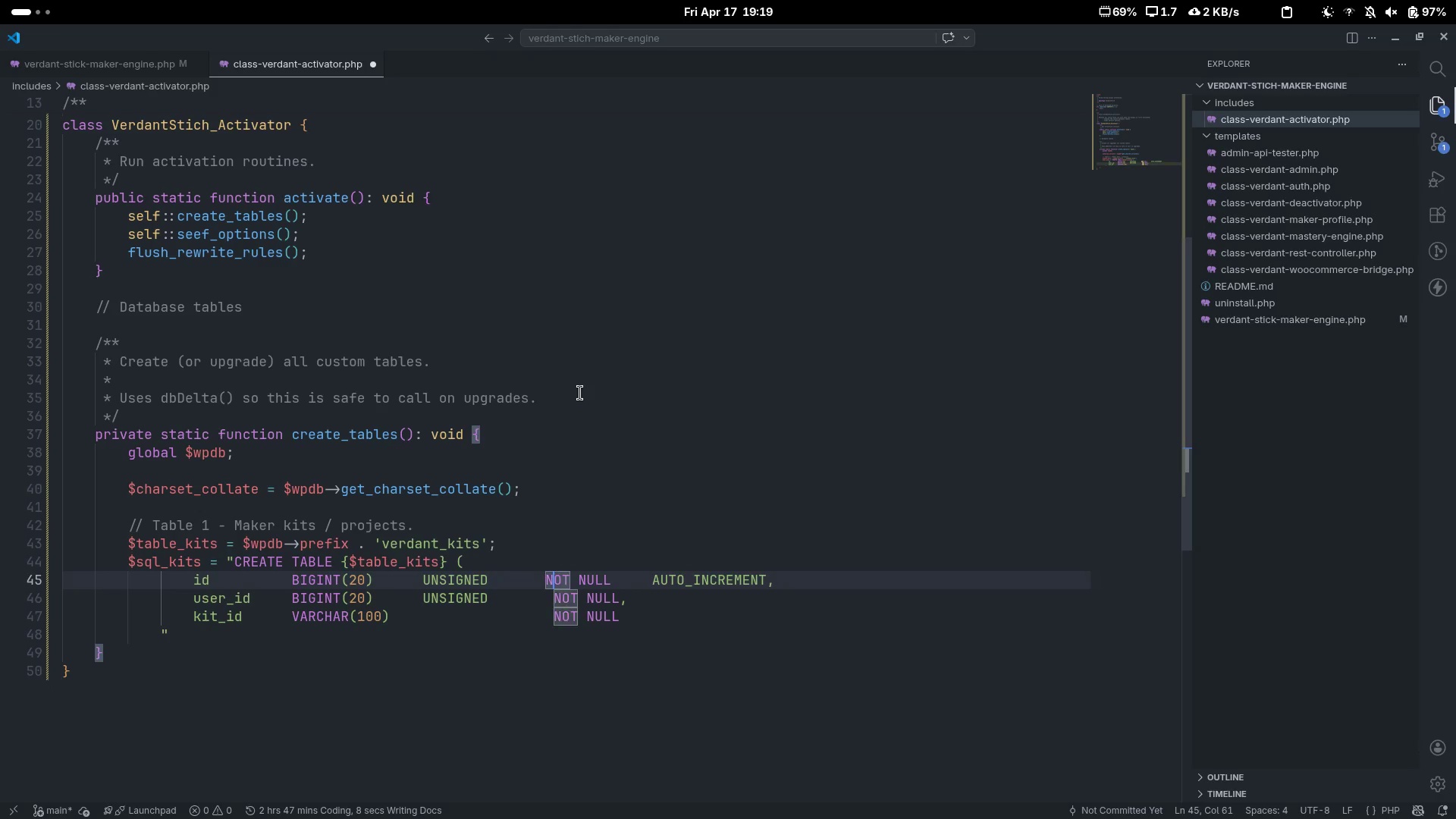 
key(Control+ArrowLeft)
 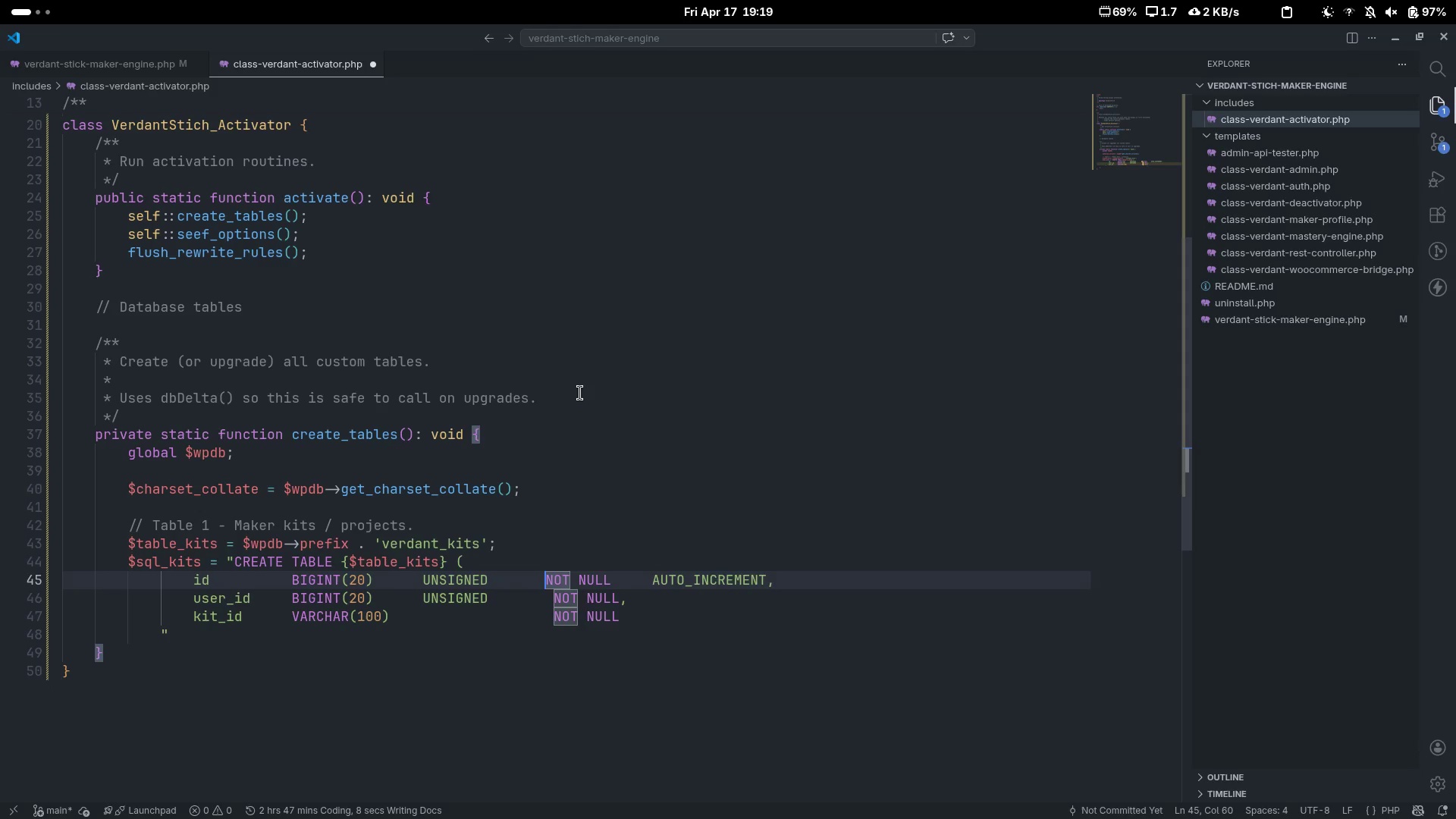 
key(Tab)
 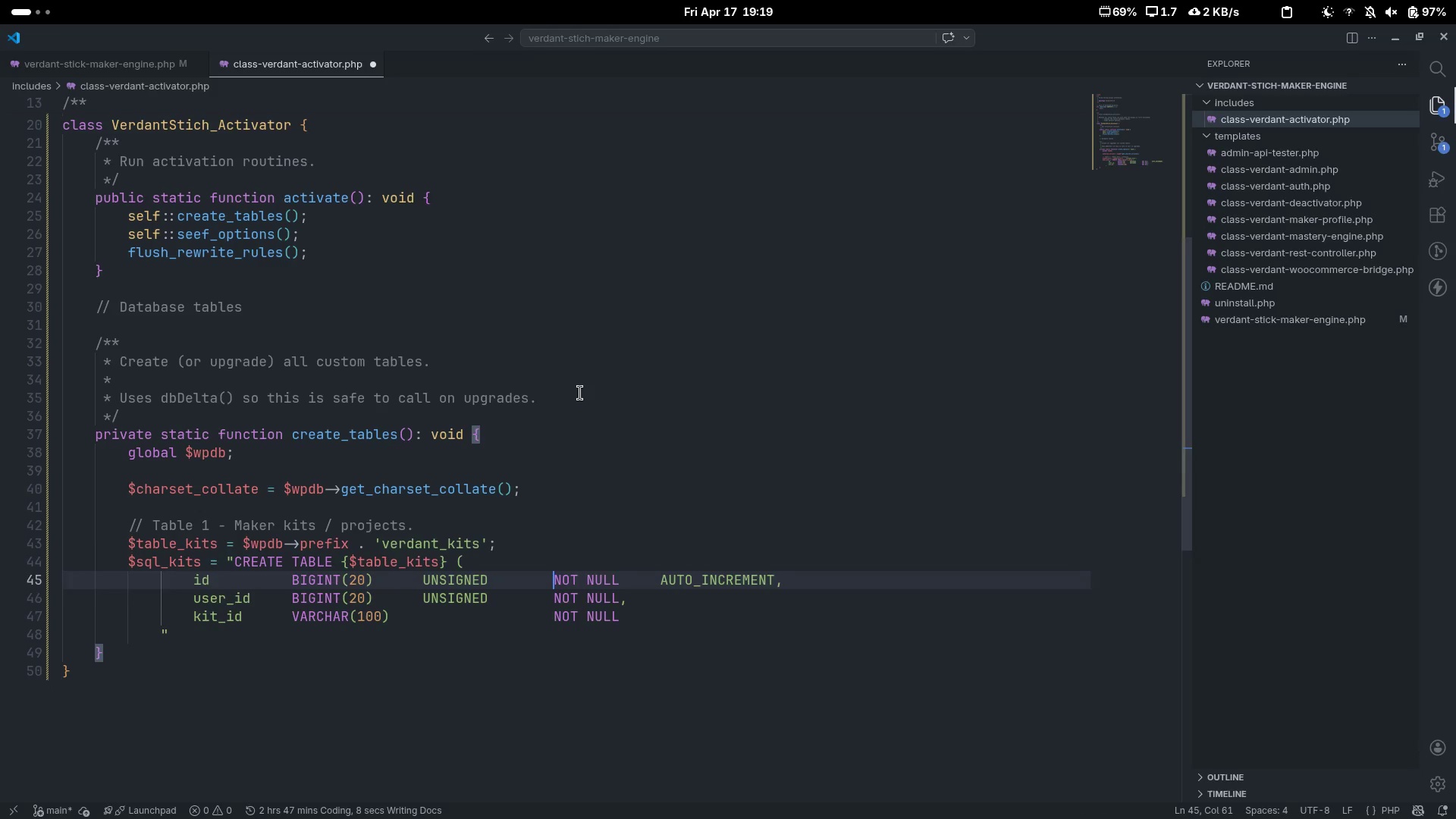 
key(ArrowDown)
 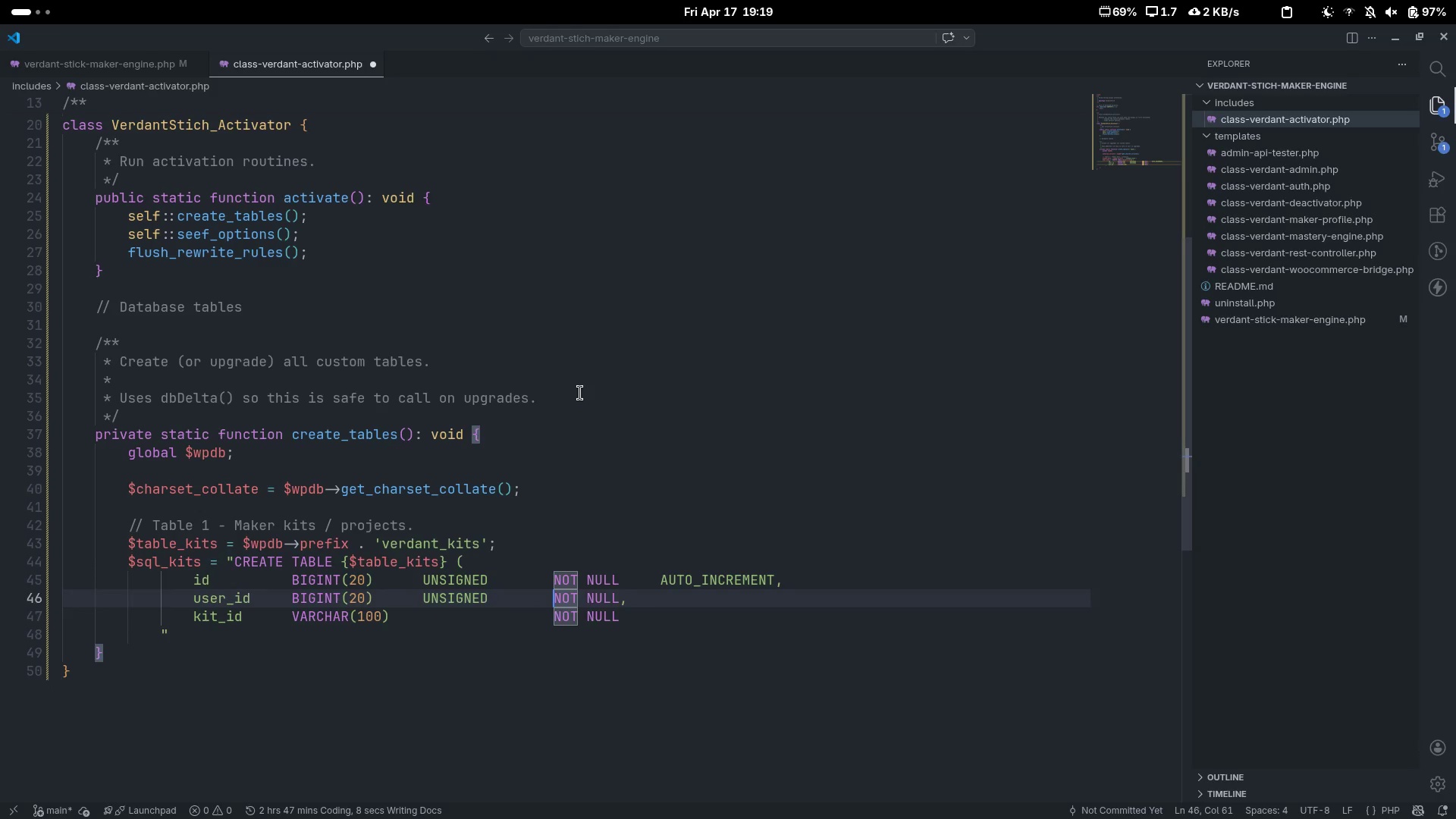 
key(ArrowDown)
 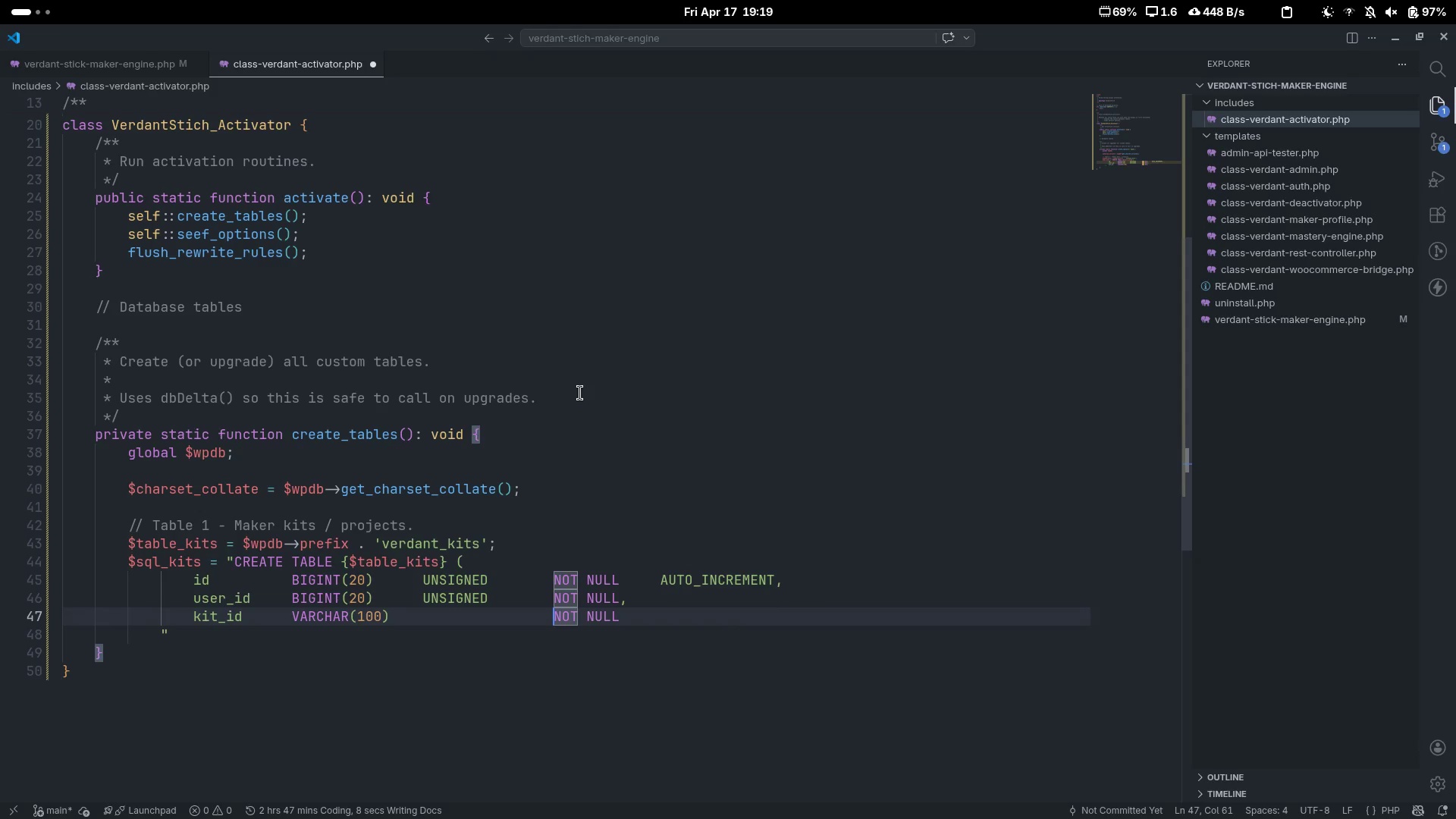 
key(Control+ControlLeft)
 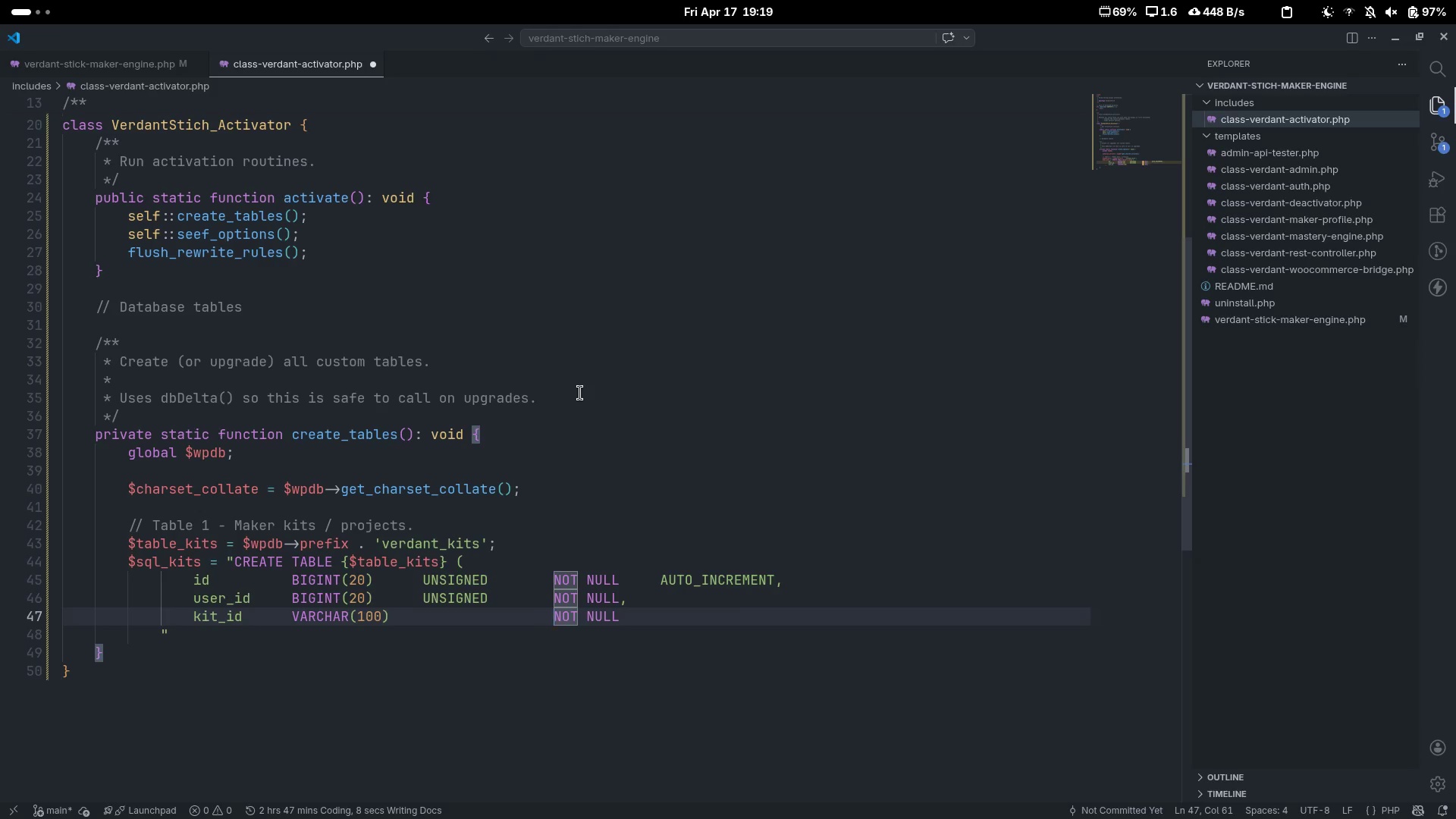 
key(Control+ArrowRight)
 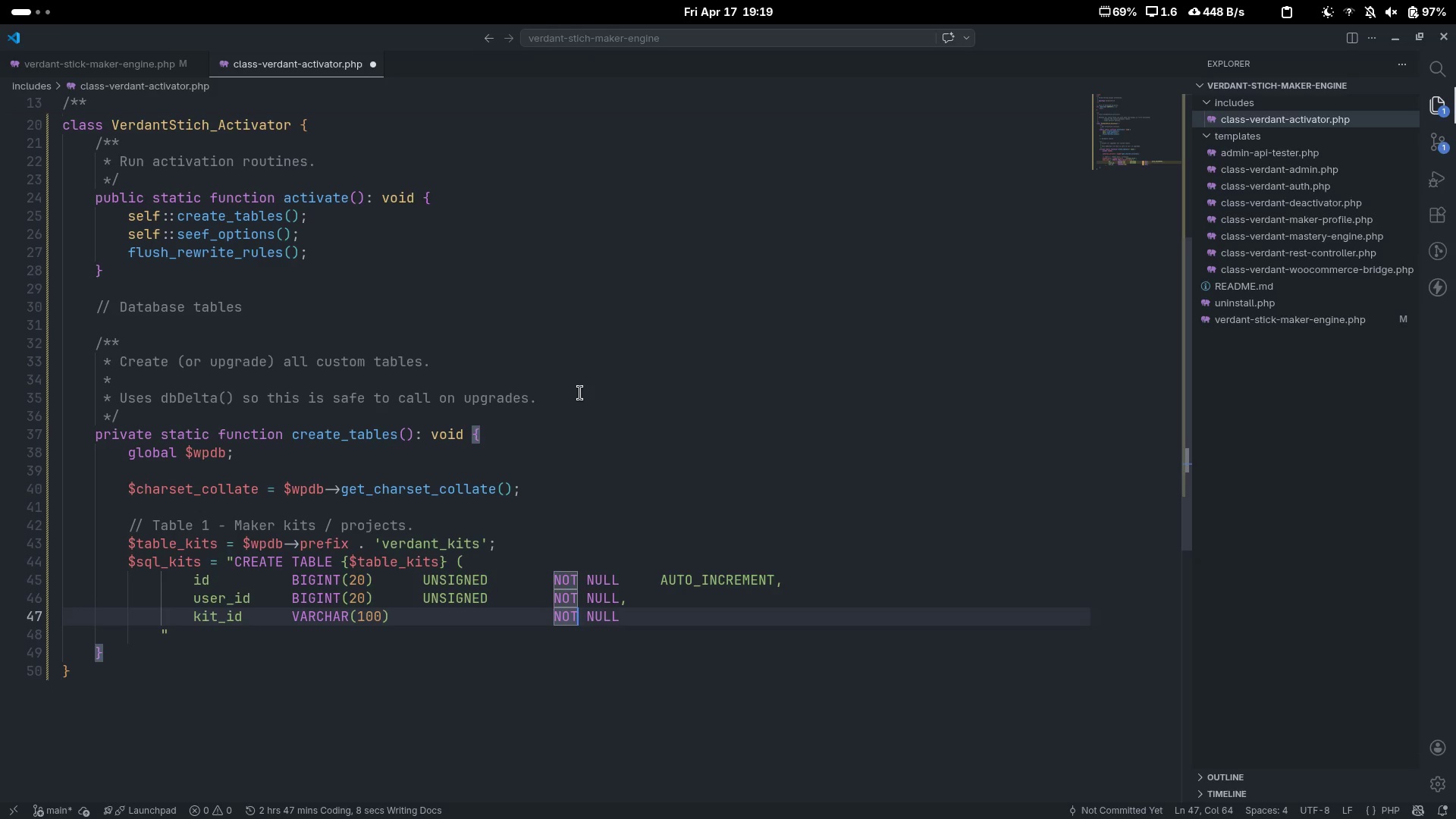 
key(End)
 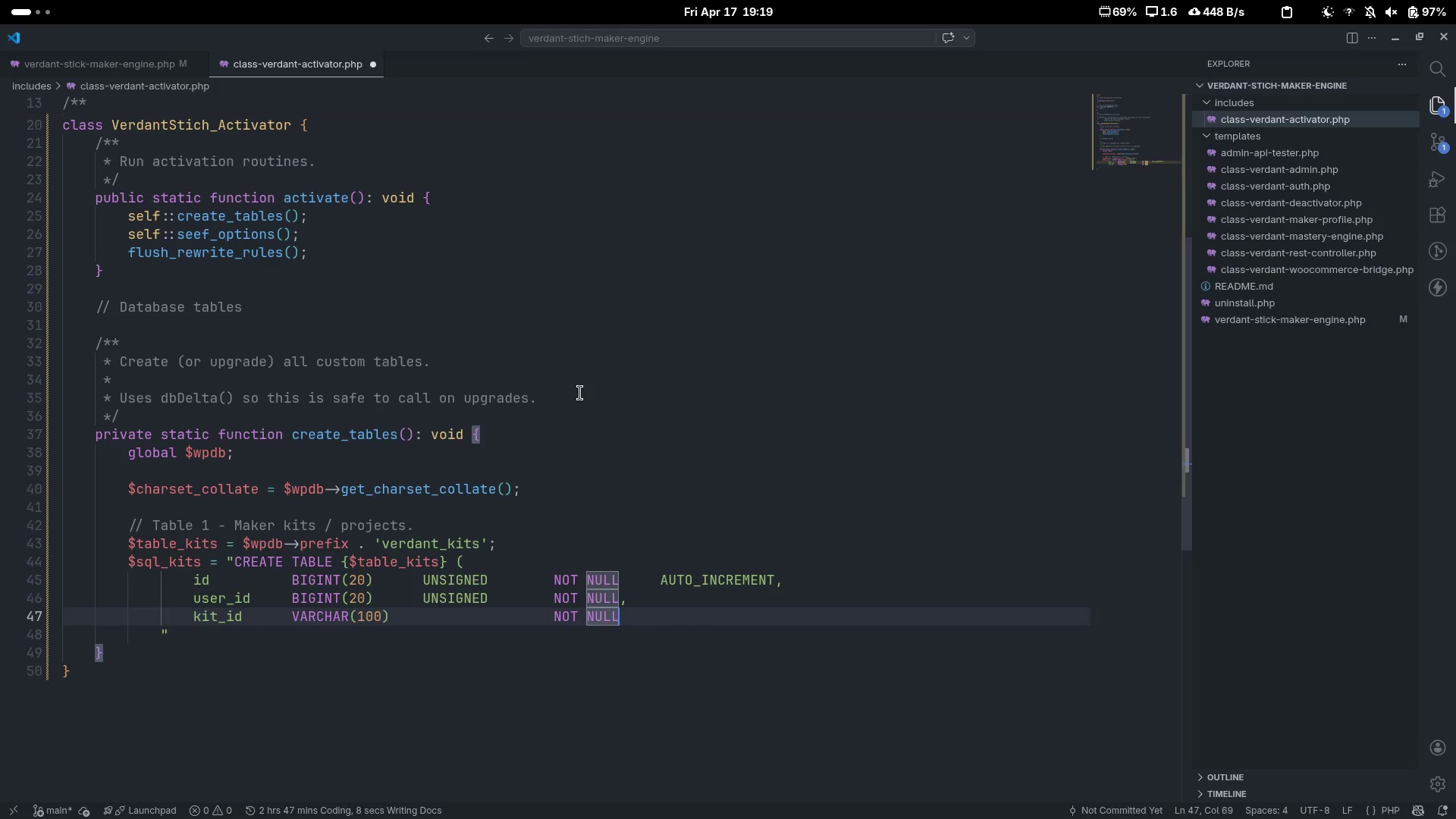 
key(Comma)
 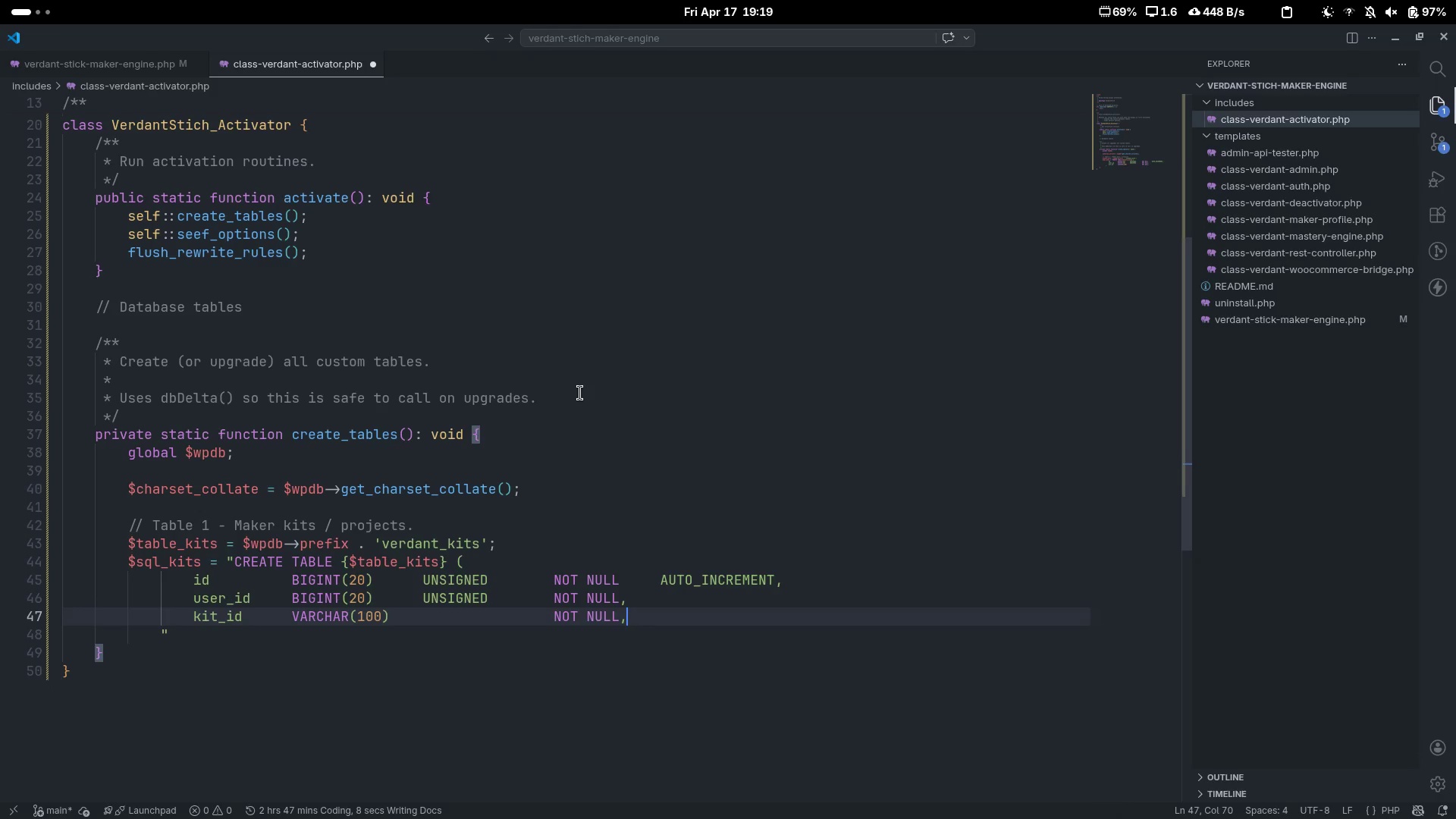 
key(Enter)
 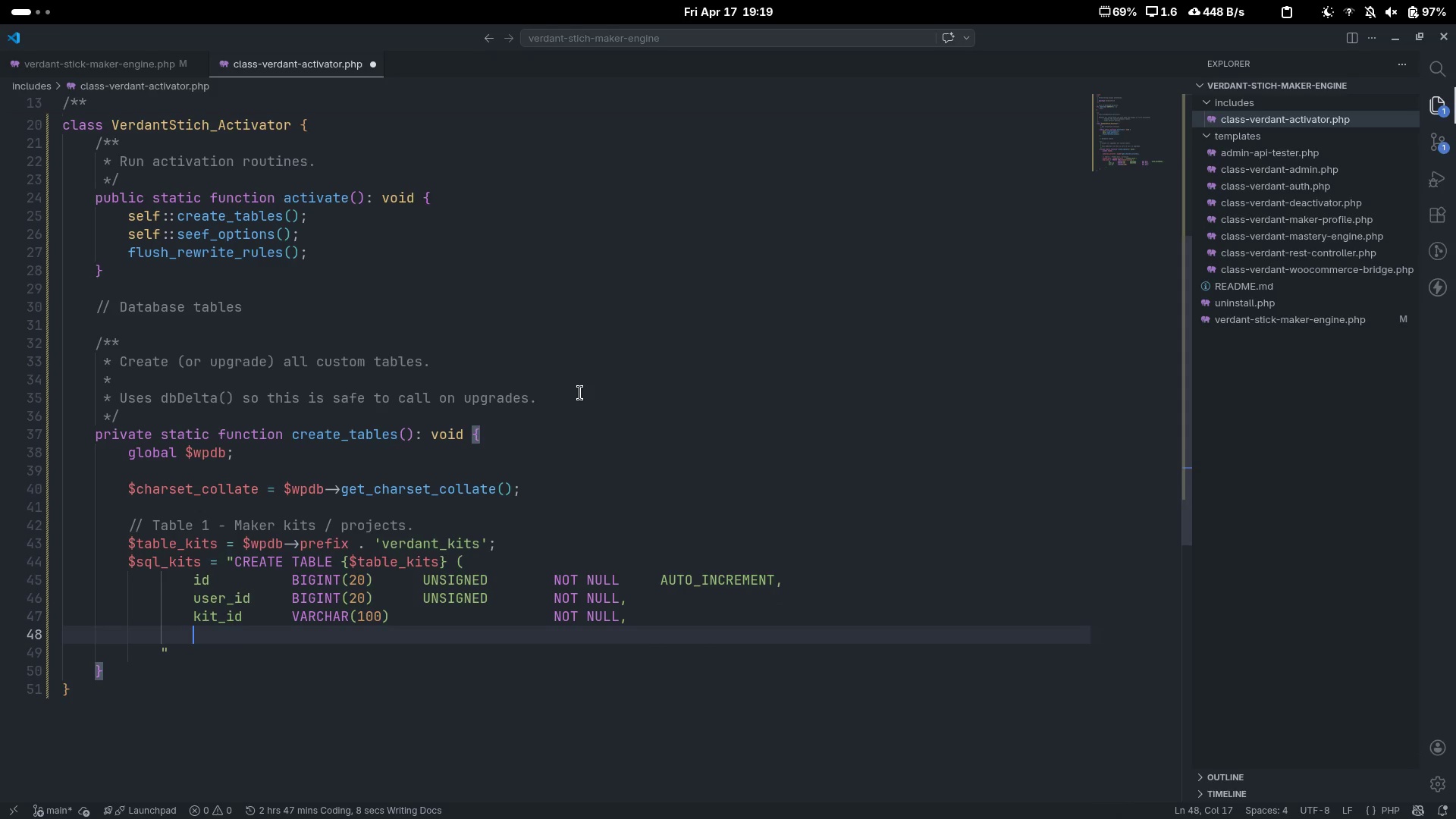 
type(kit_name)
key(Tab)
type(CHAR)
 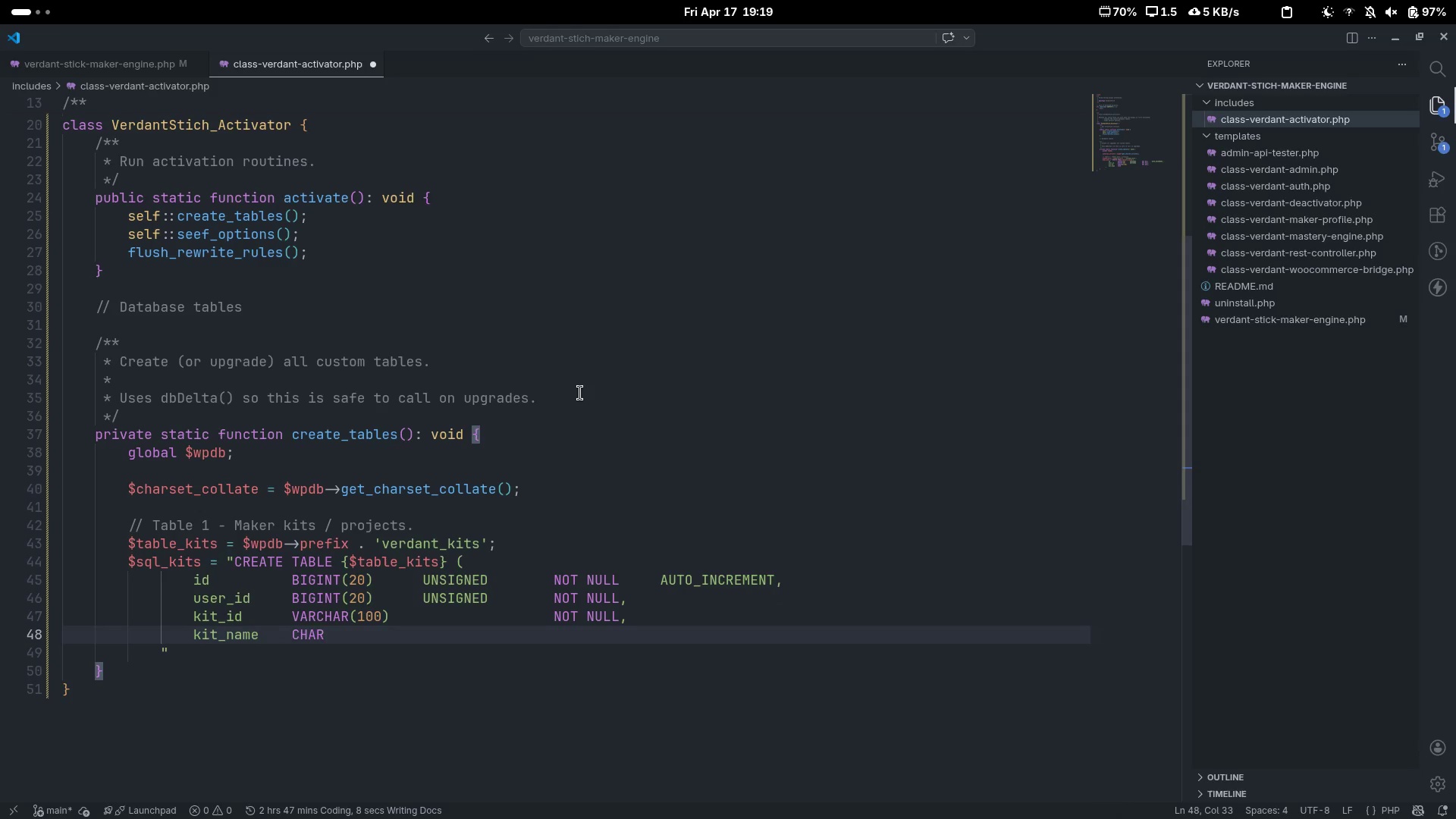 
 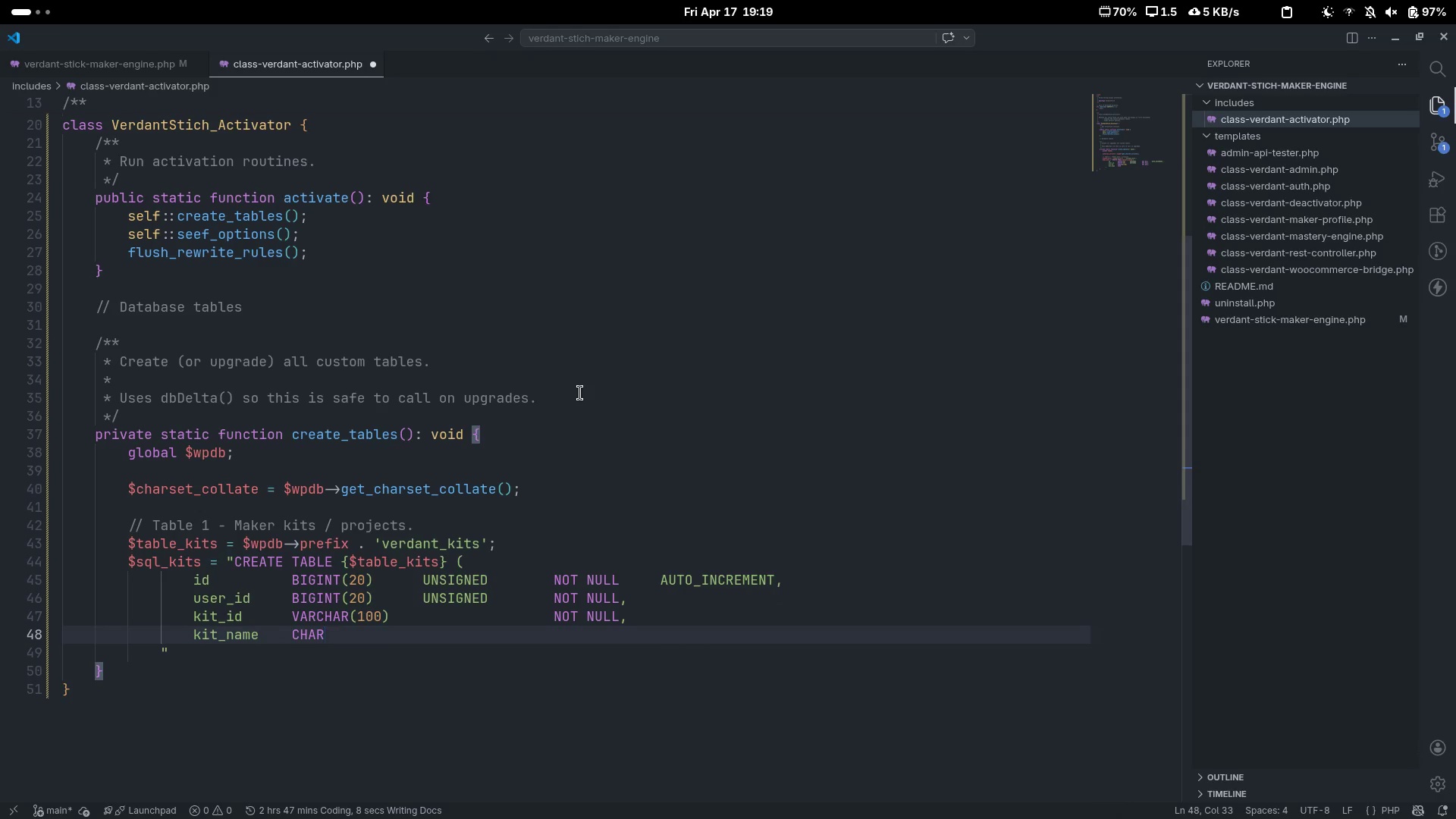 
key(Control+ControlLeft)
 